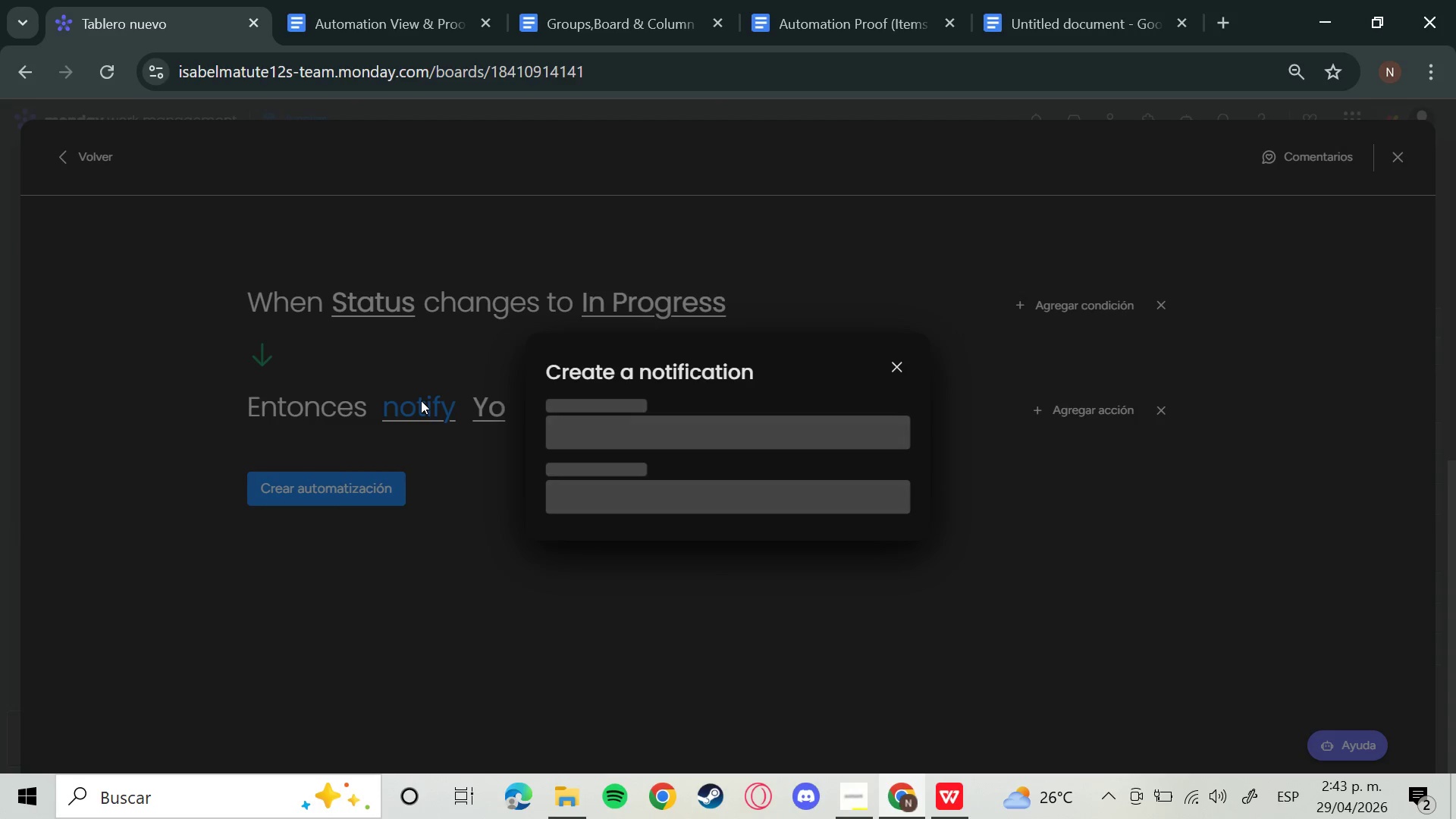 
wait(6.58)
 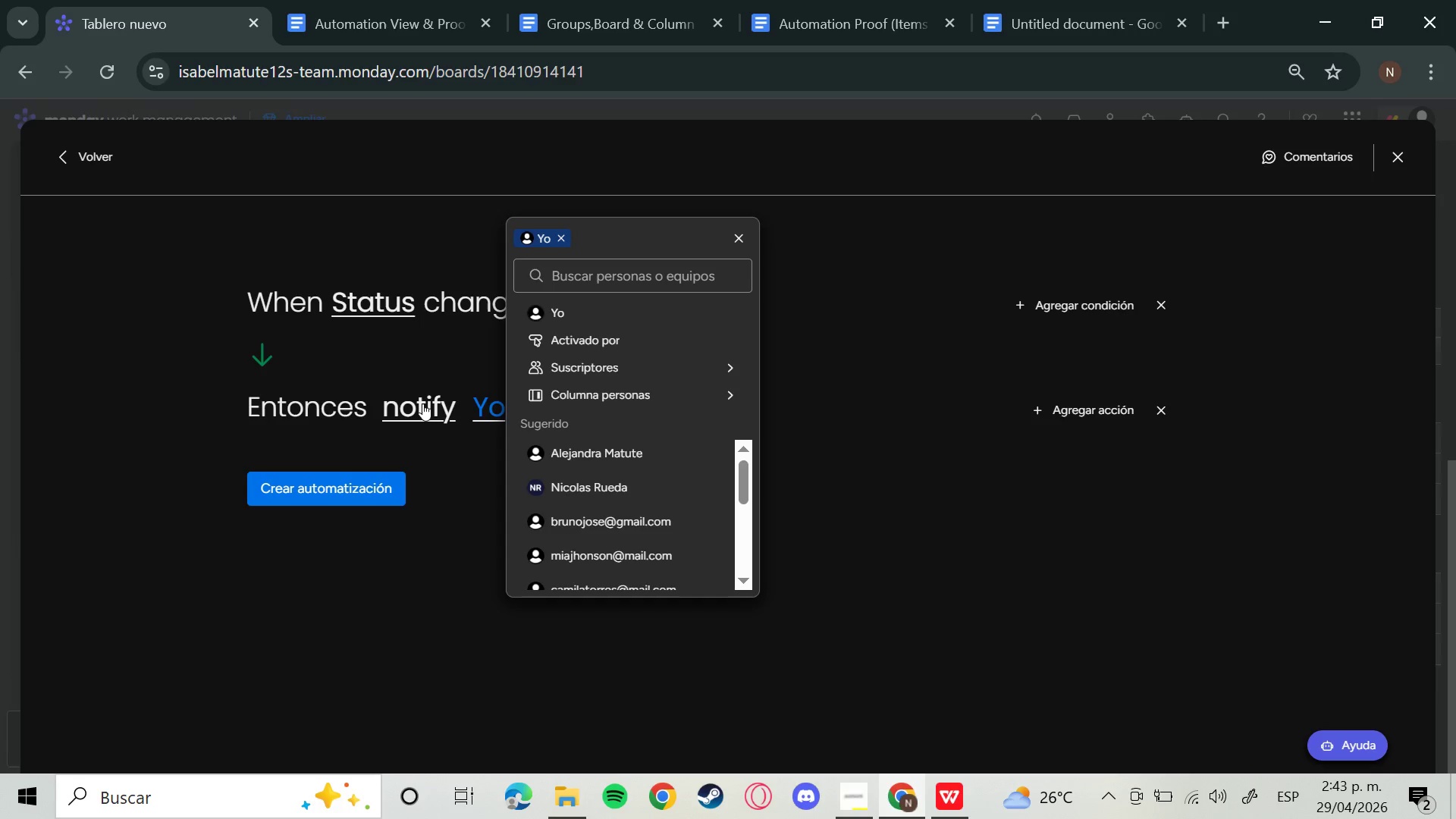 
left_click([639, 453])
 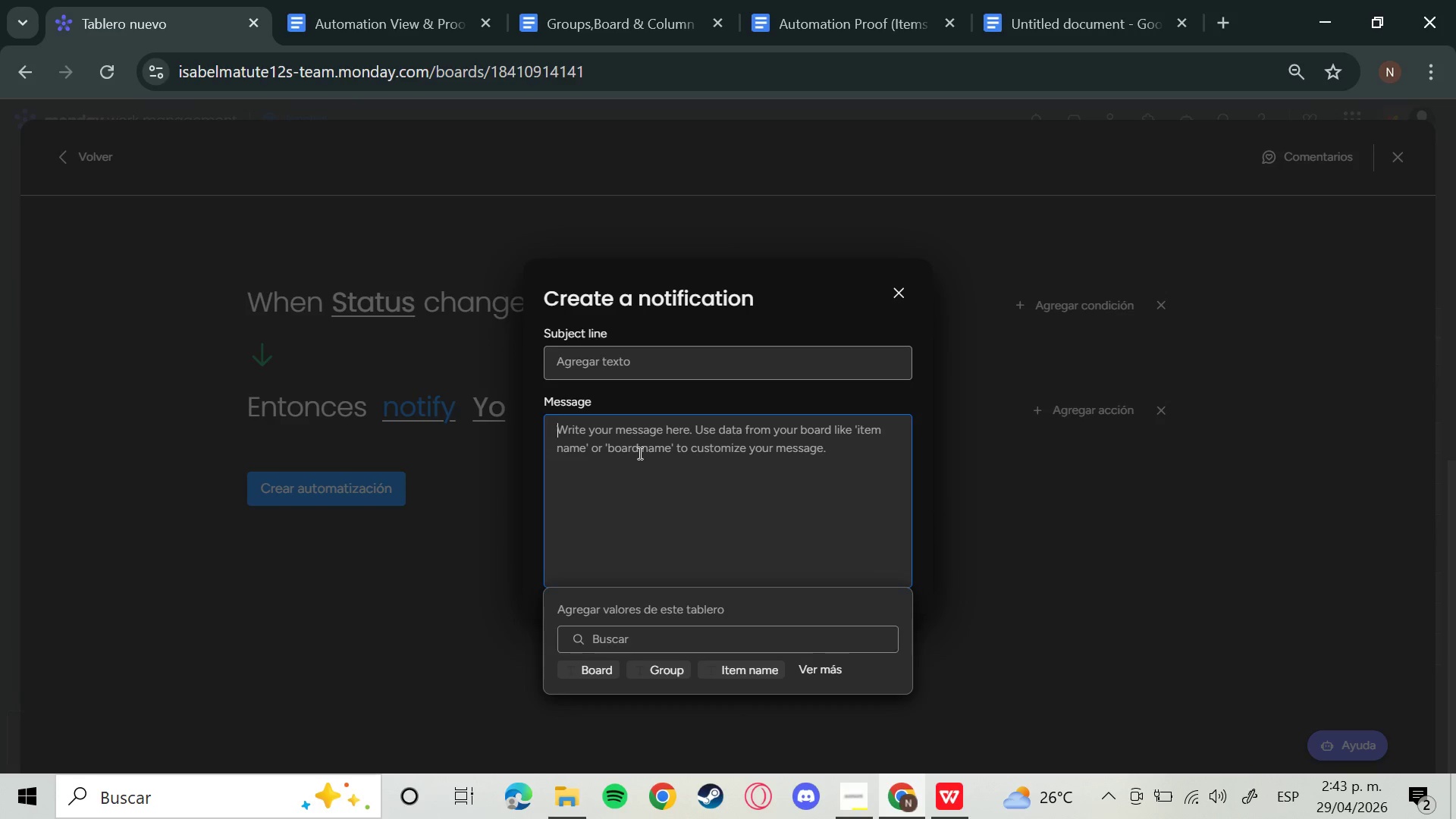 
type(Appo)
 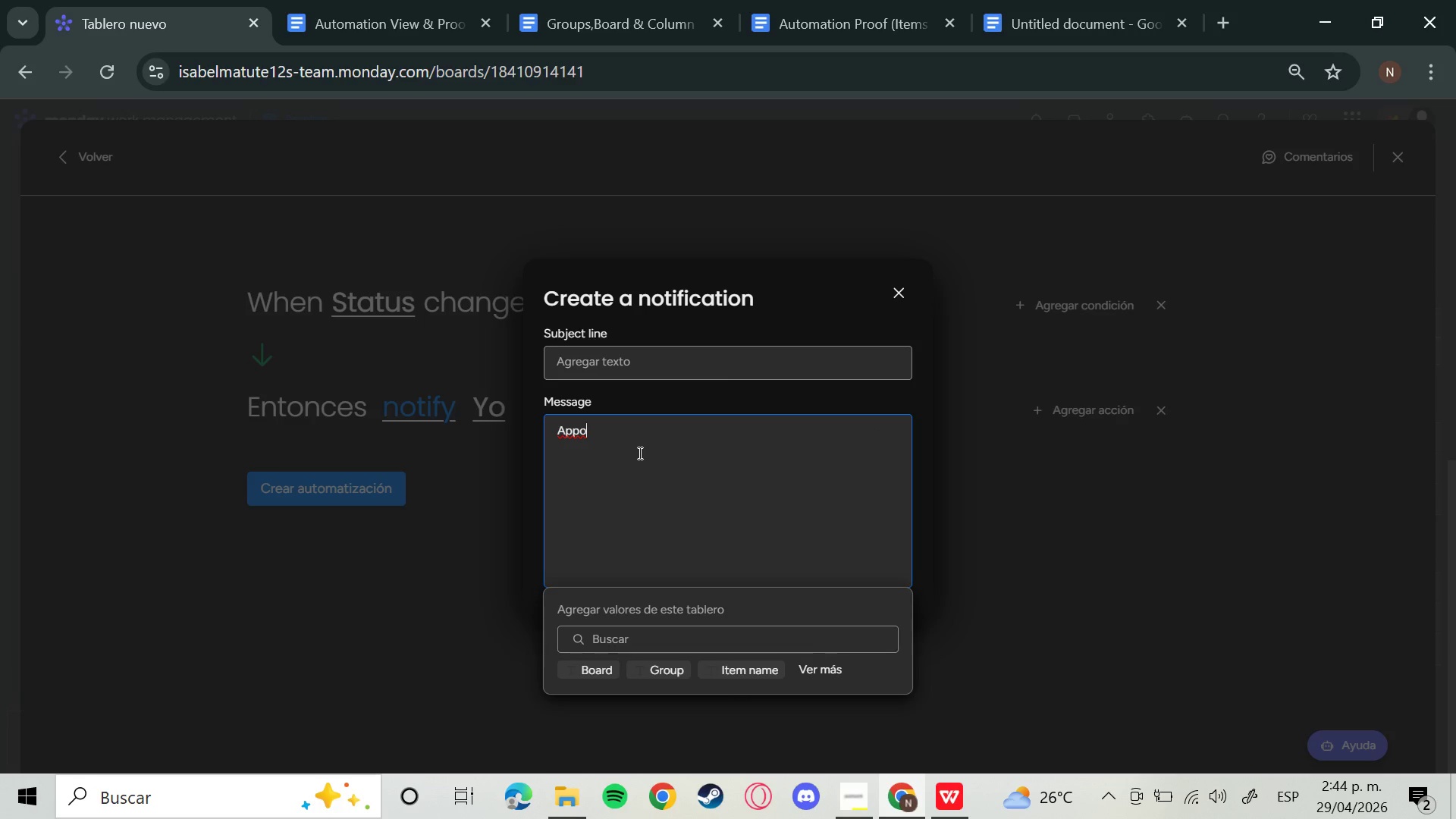 
type(intment is now un )
key(Backspace)
key(Backspace)
key(Backspace)
type(in Progre)
 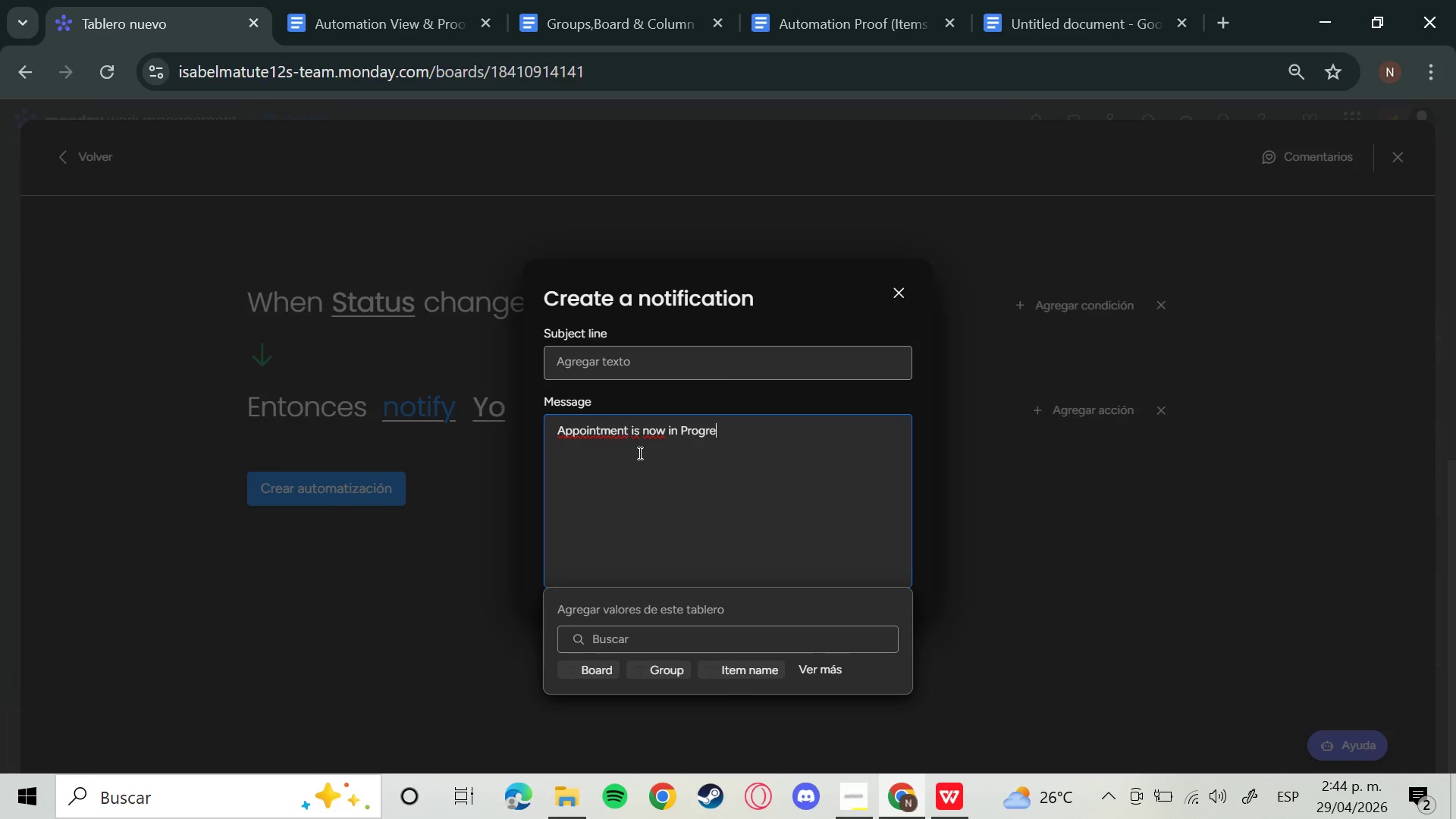 
type(ss)
 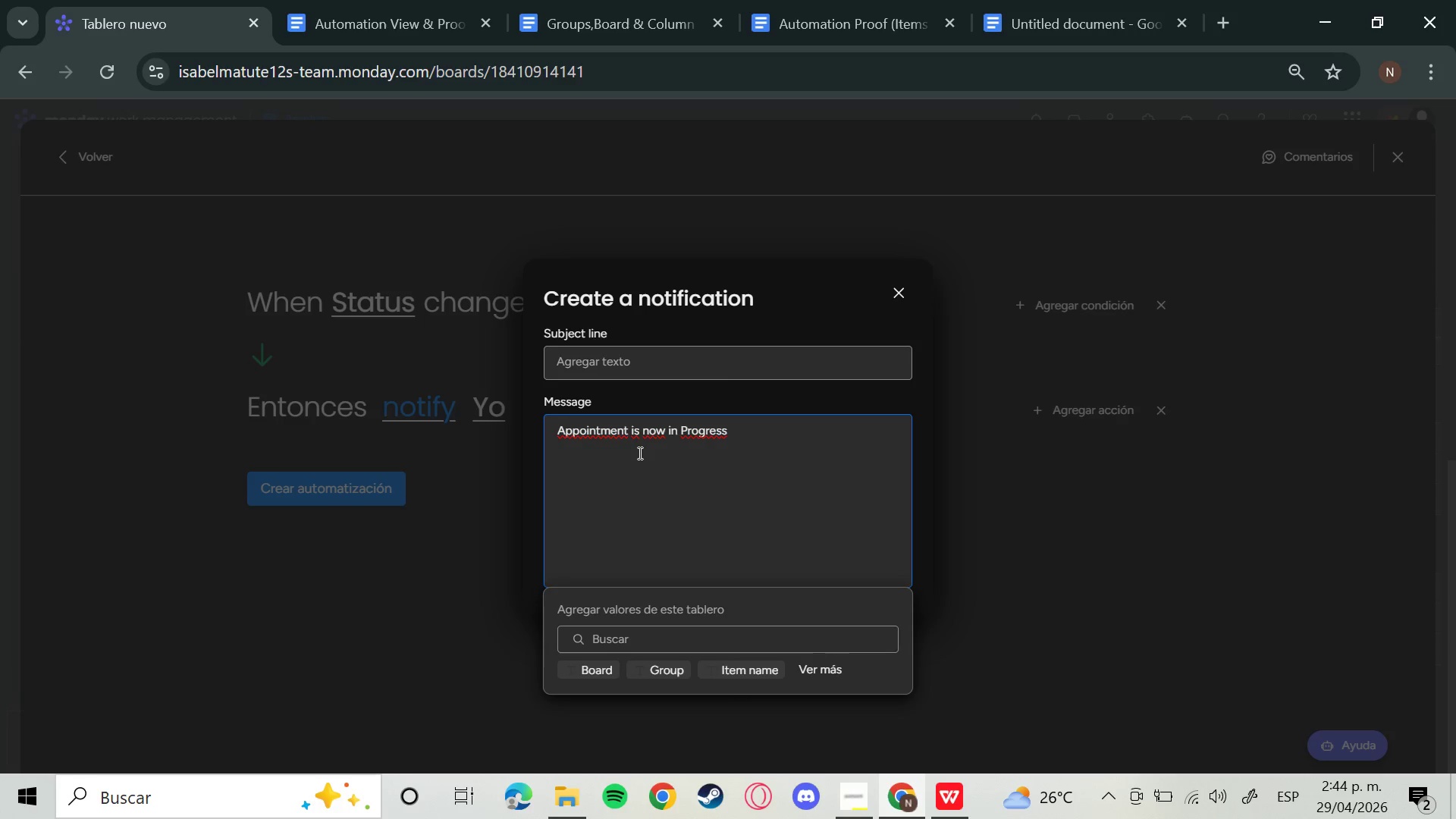 
key(Enter)
 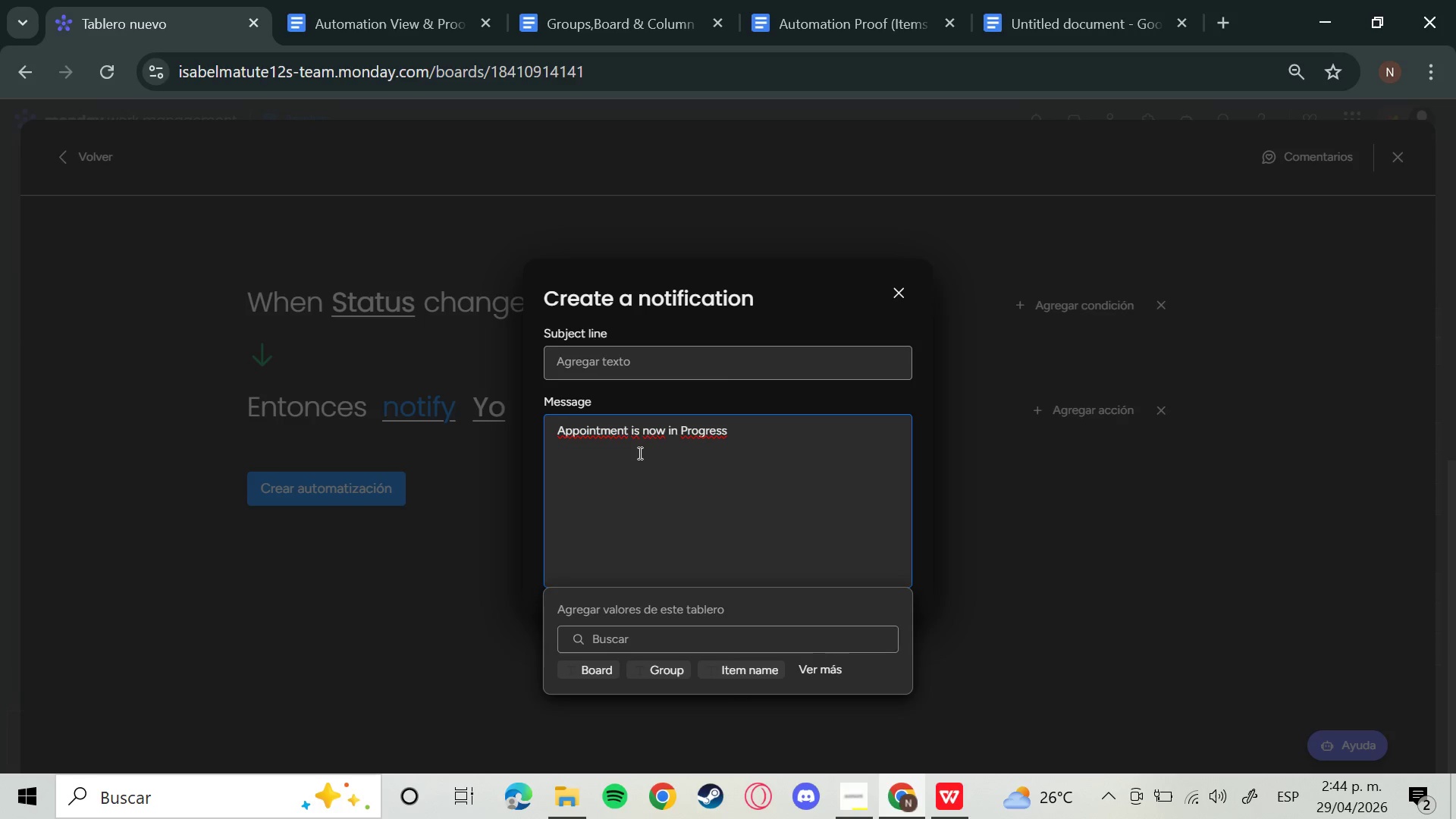 
left_click([1221, 551])
 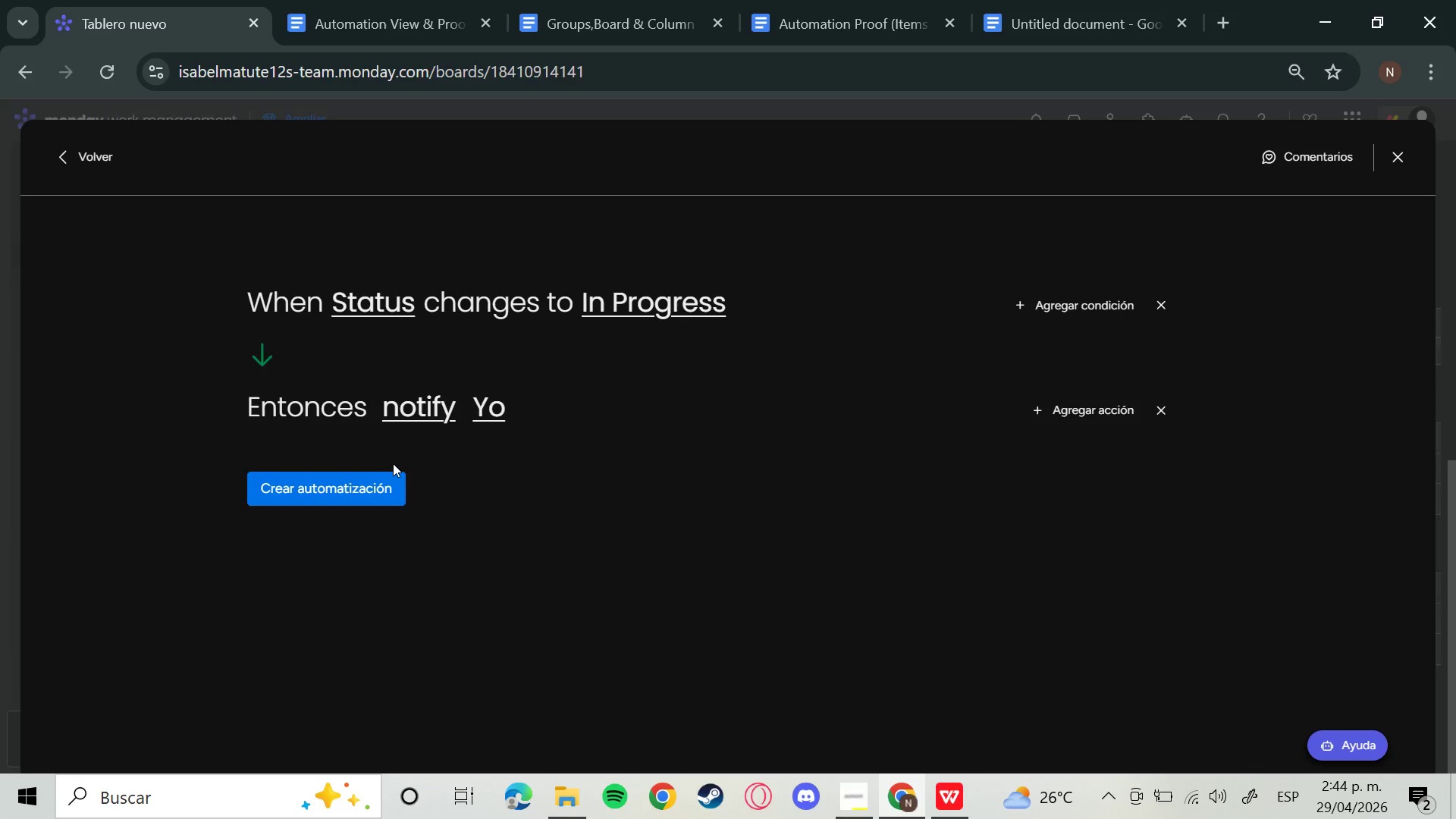 
left_click([334, 490])
 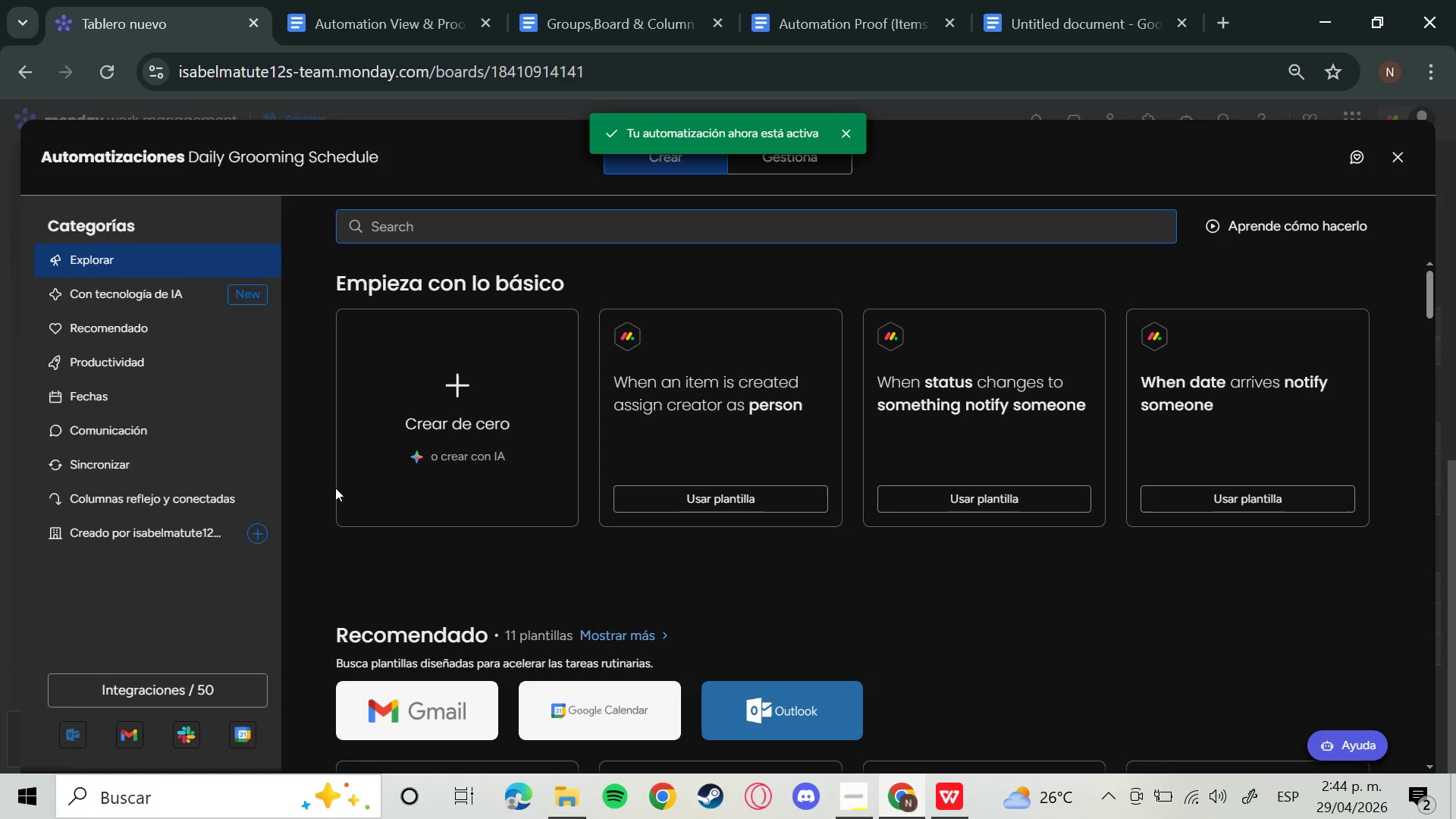 
wait(6.53)
 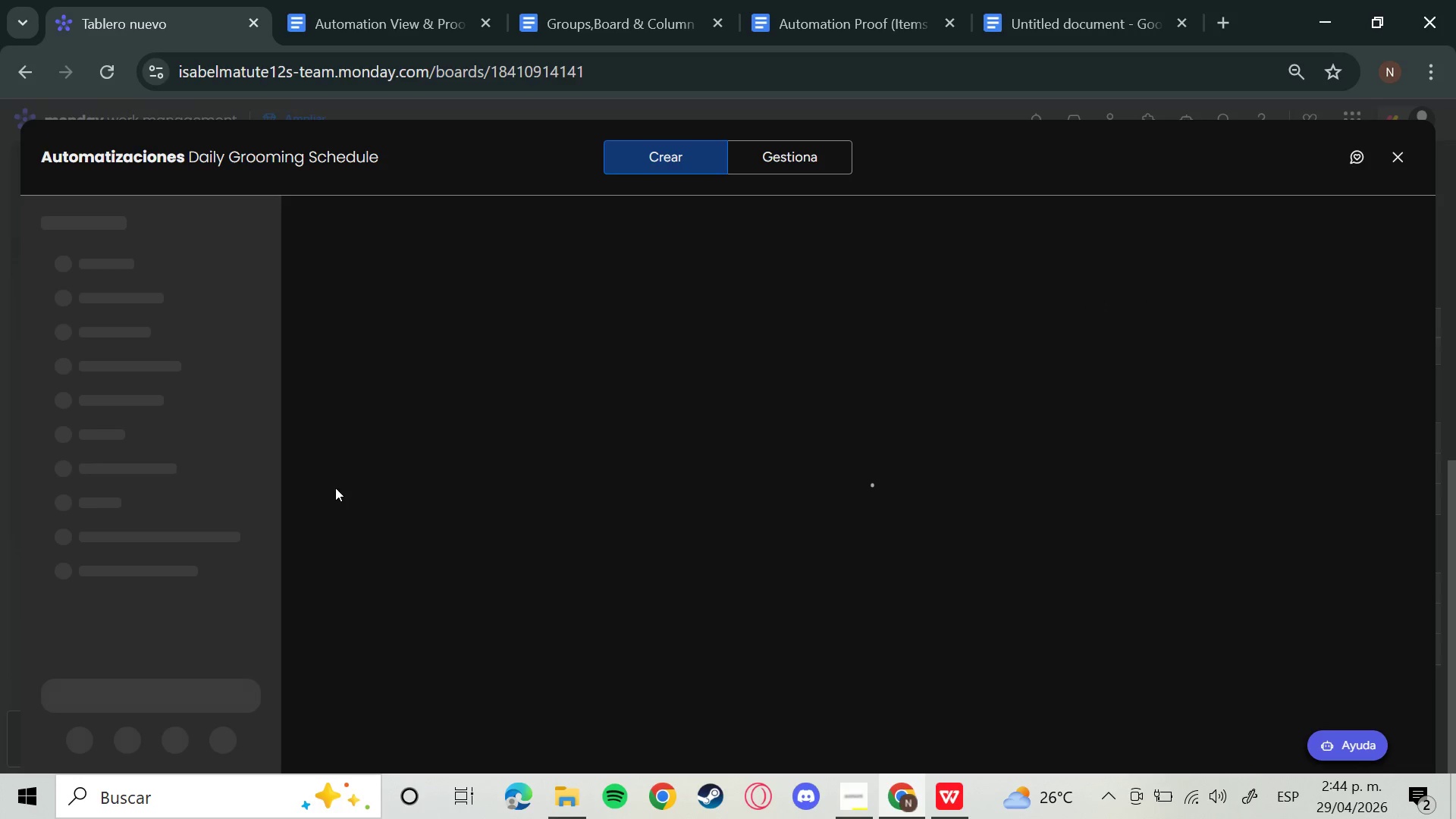 
left_click([1412, 143])
 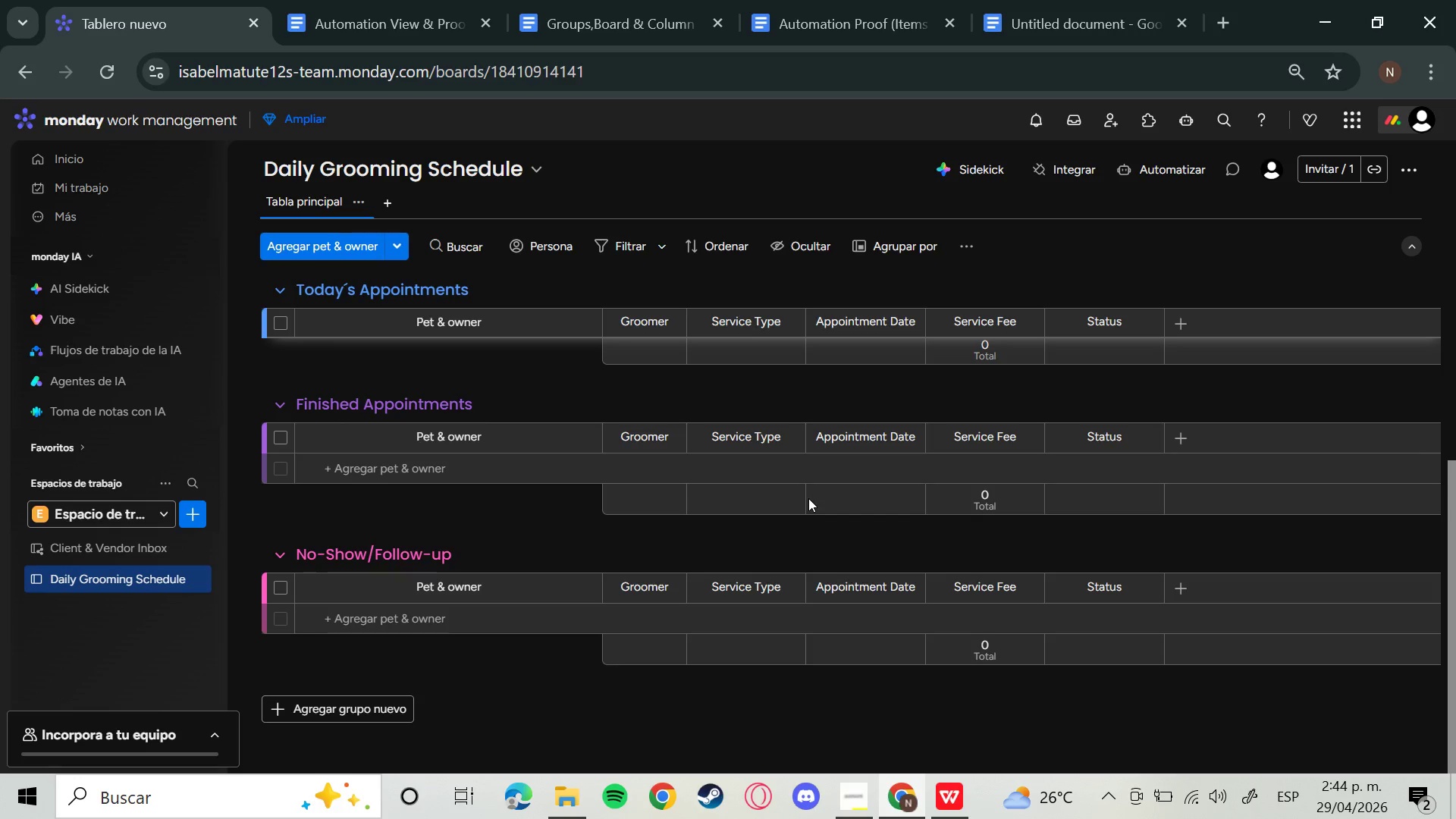 
wait(6.99)
 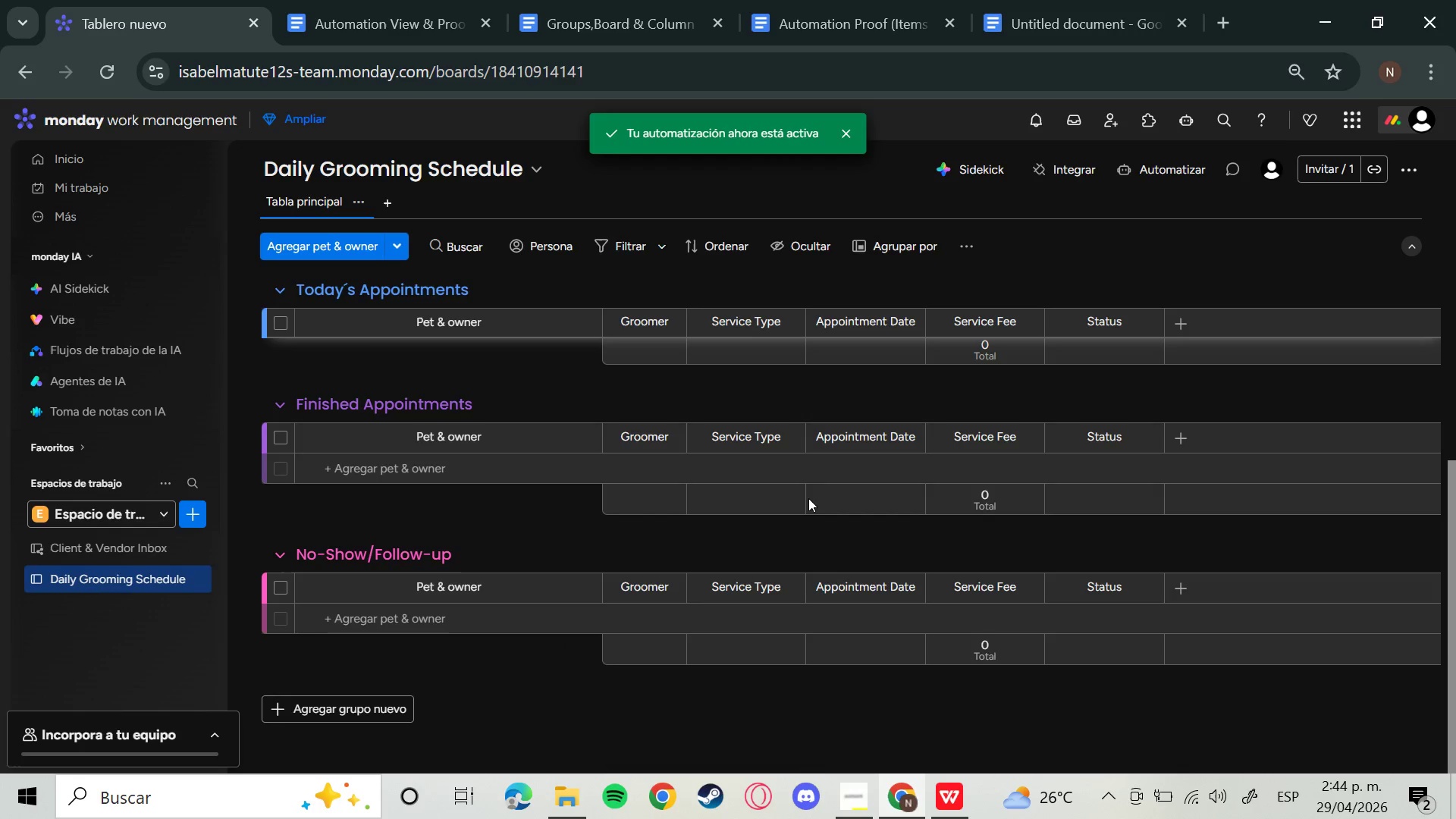 
scroll: coordinate [808, 498], scroll_direction: up, amount: 14.0
 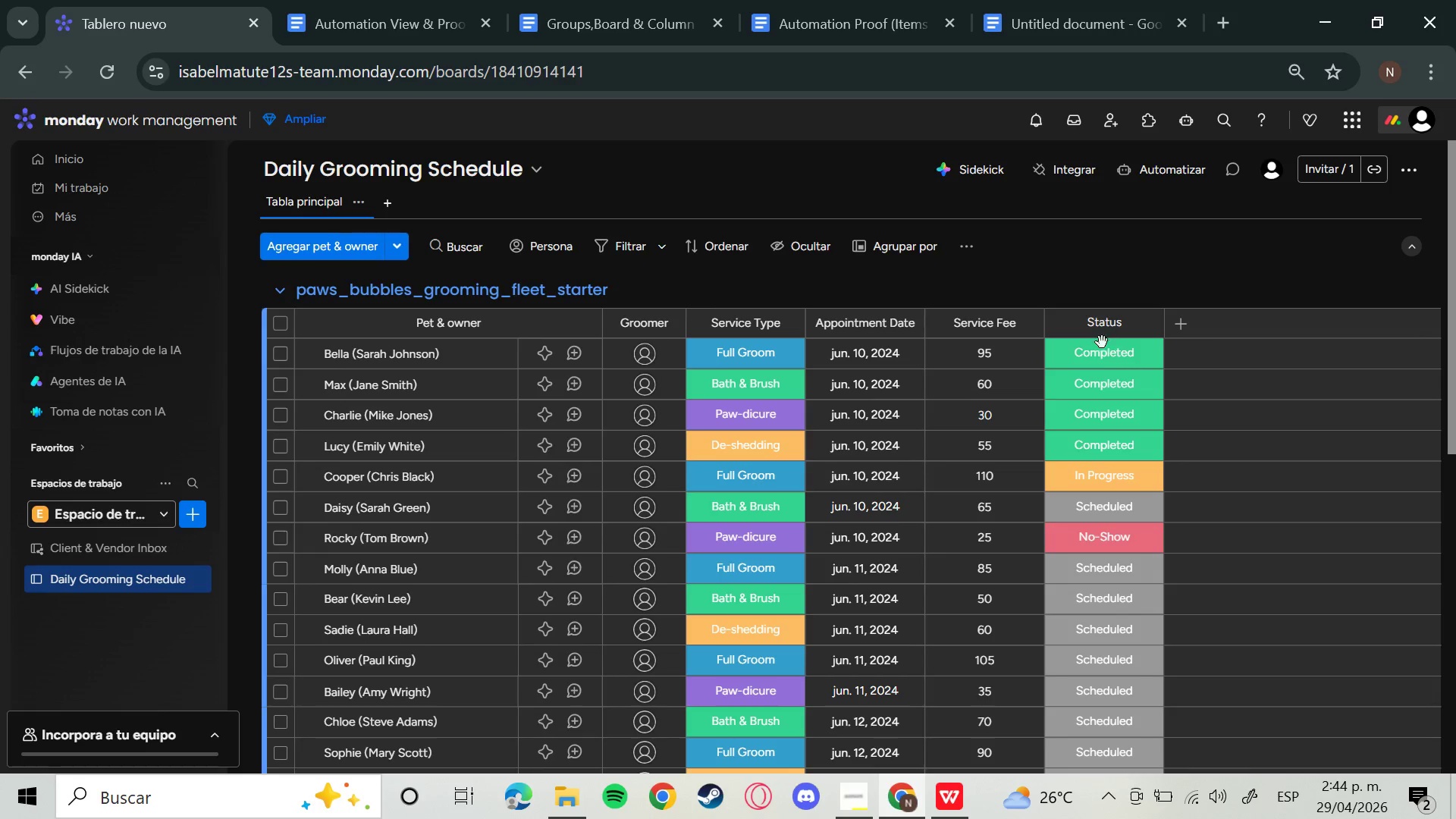 
left_click([1093, 355])
 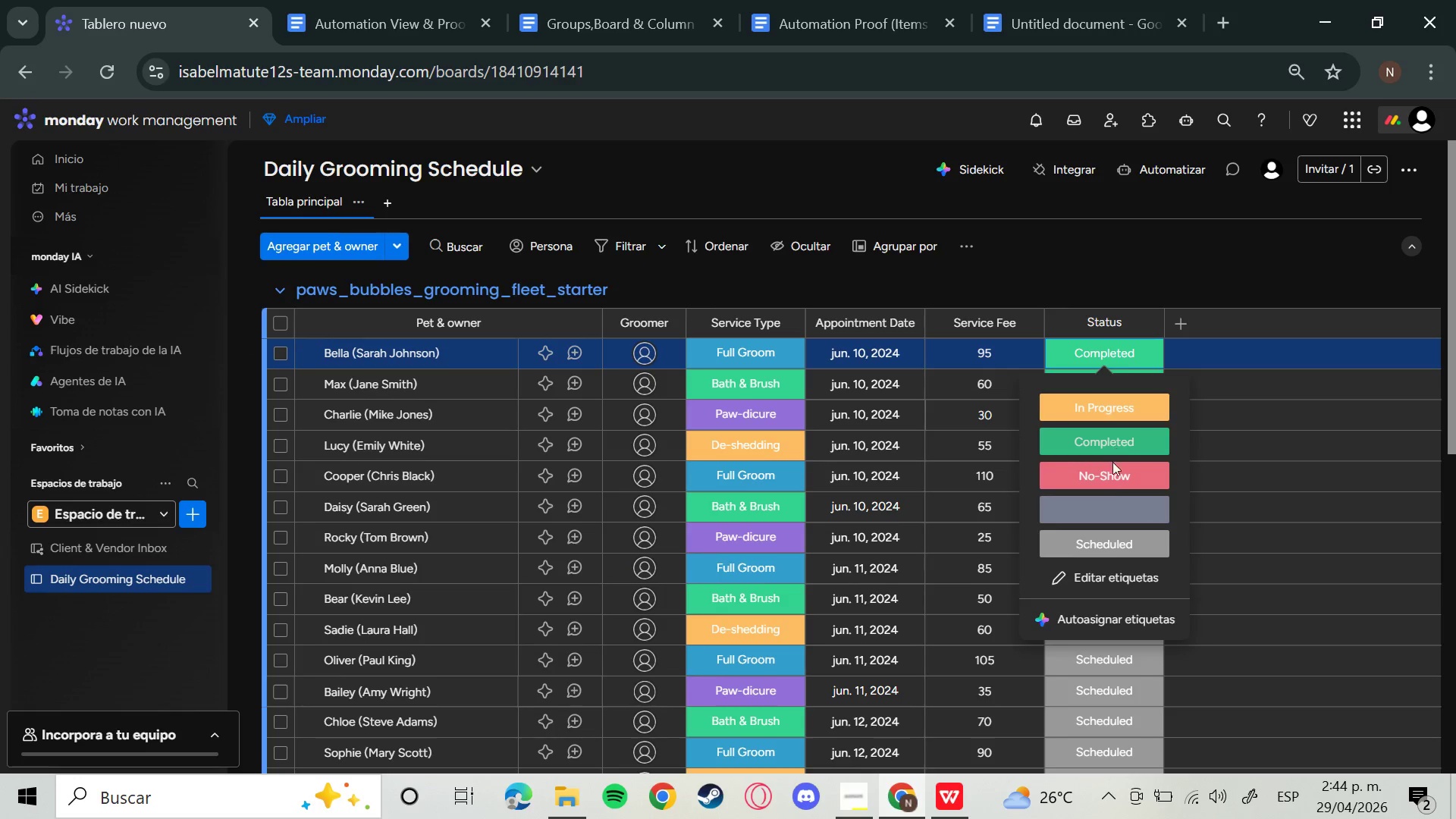 
left_click([1094, 509])
 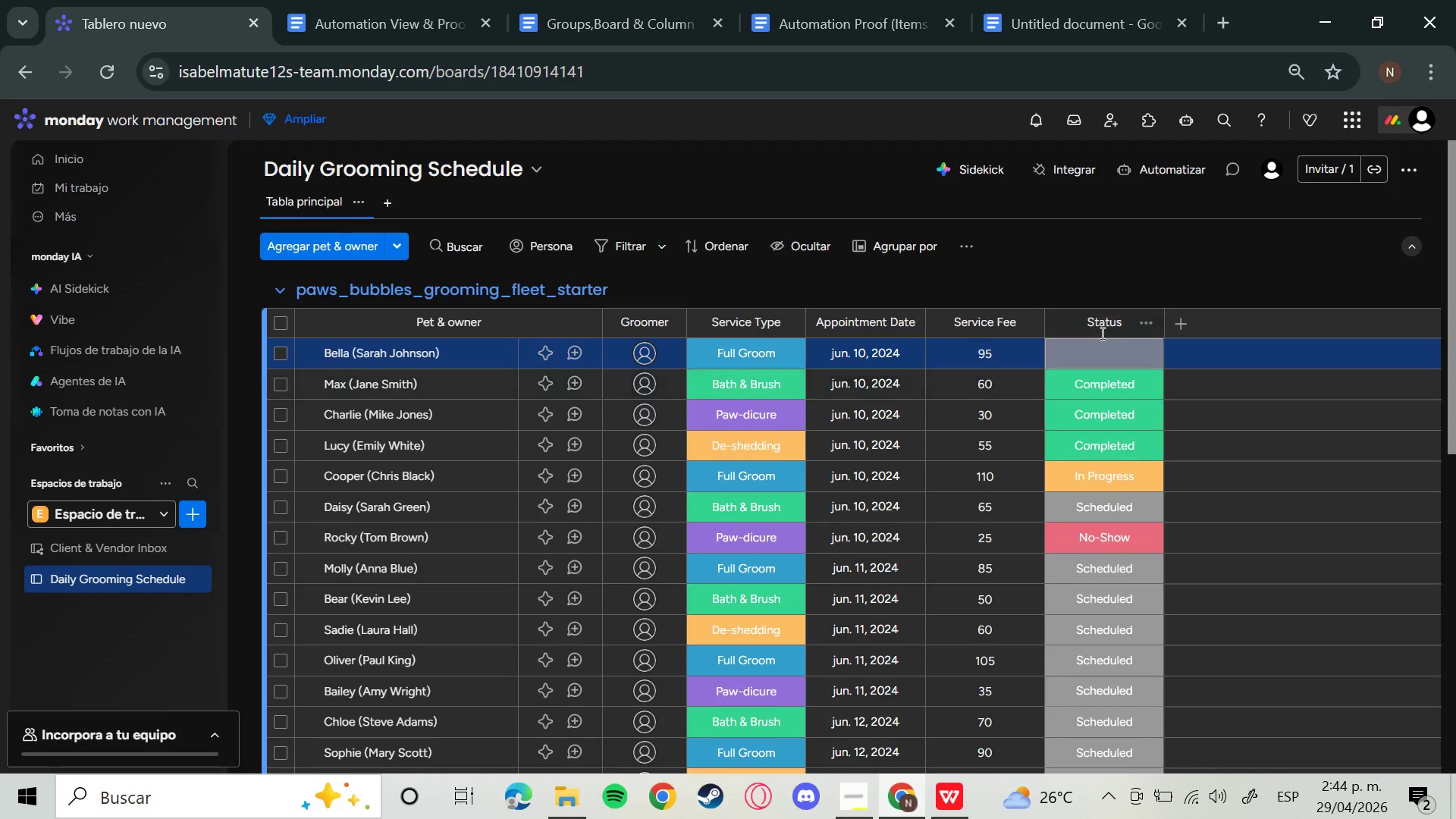 
left_click([1095, 346])
 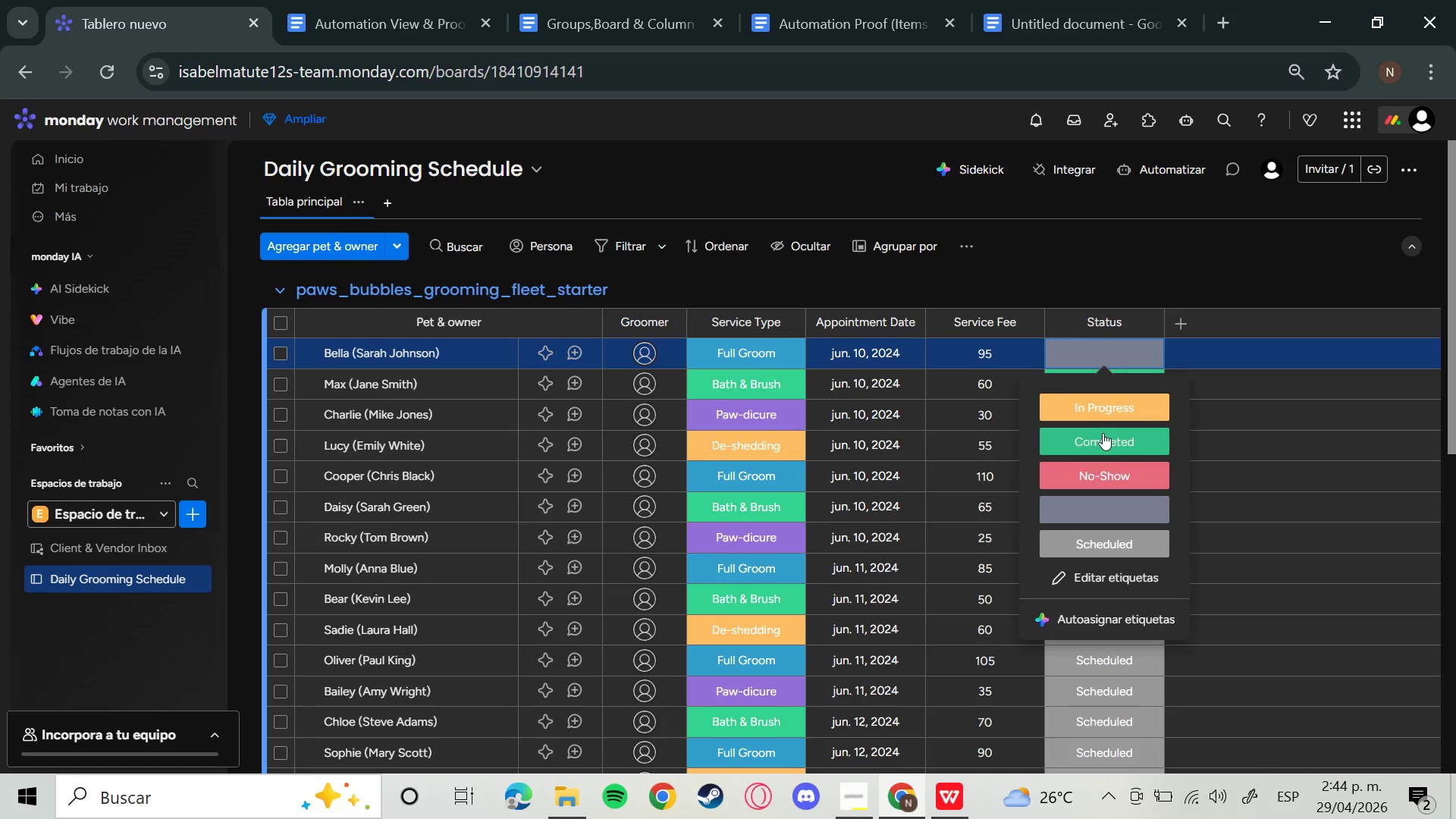 
left_click([1101, 435])
 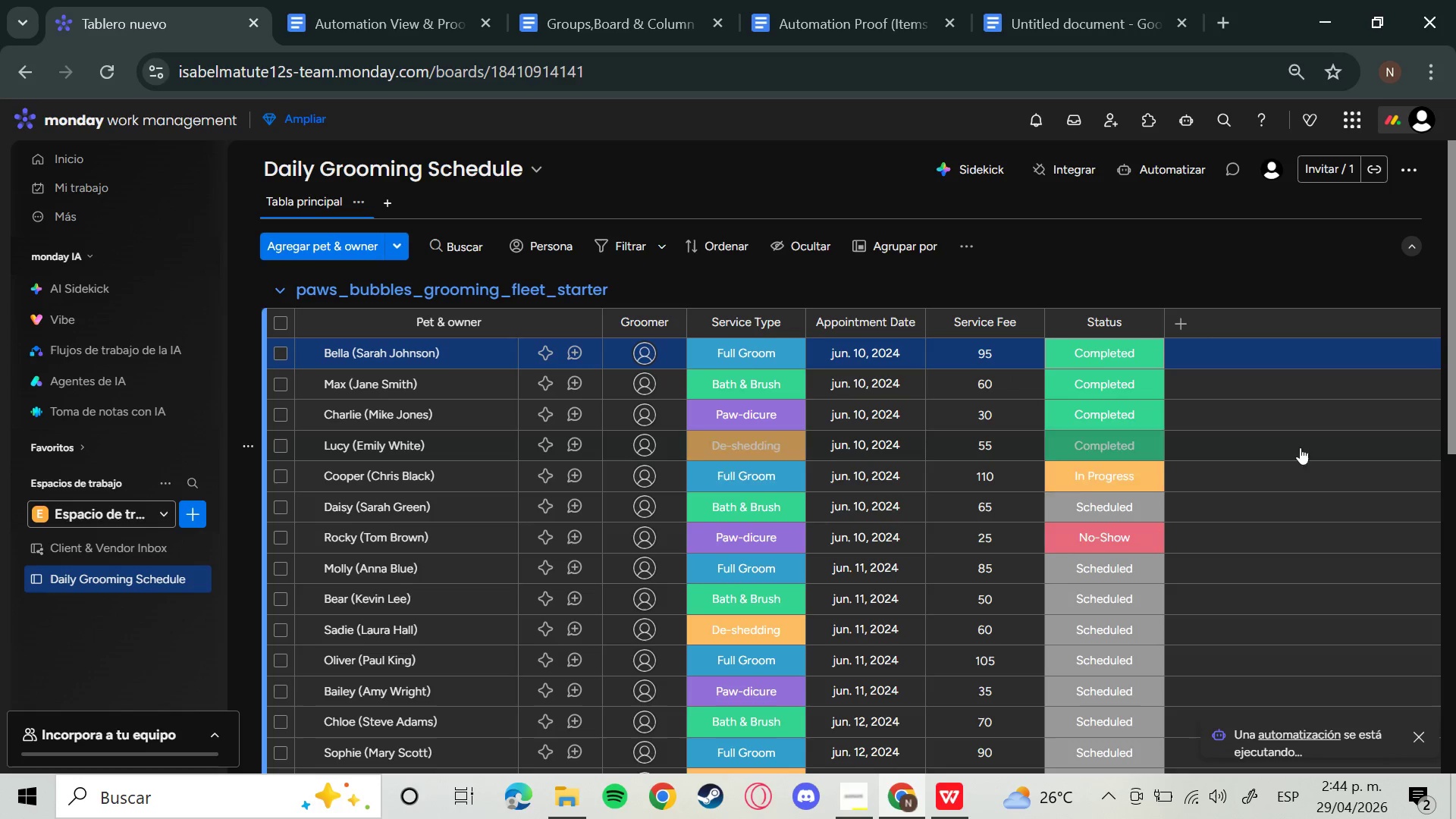 
wait(8.64)
 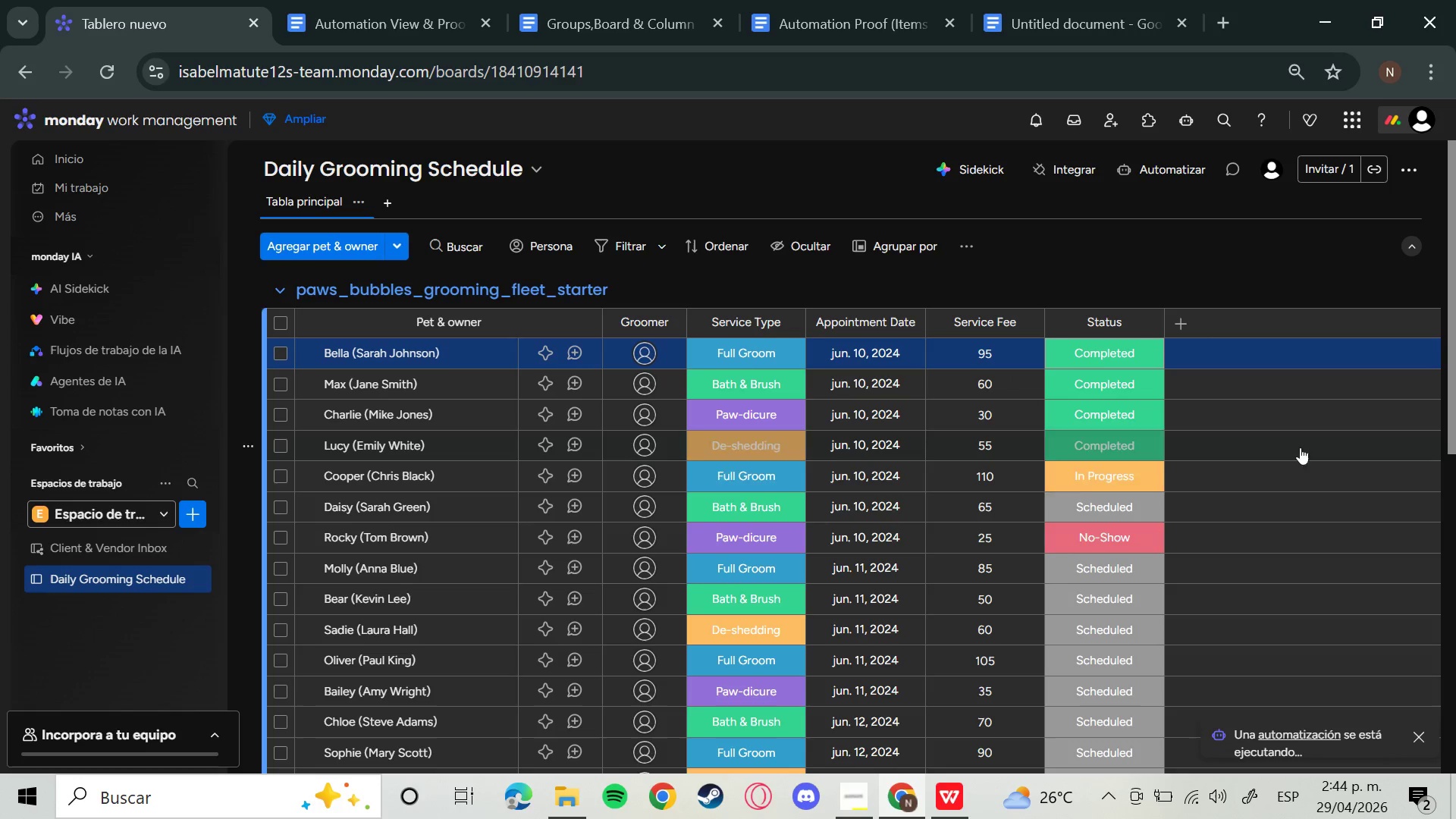 
left_click([1115, 356])
 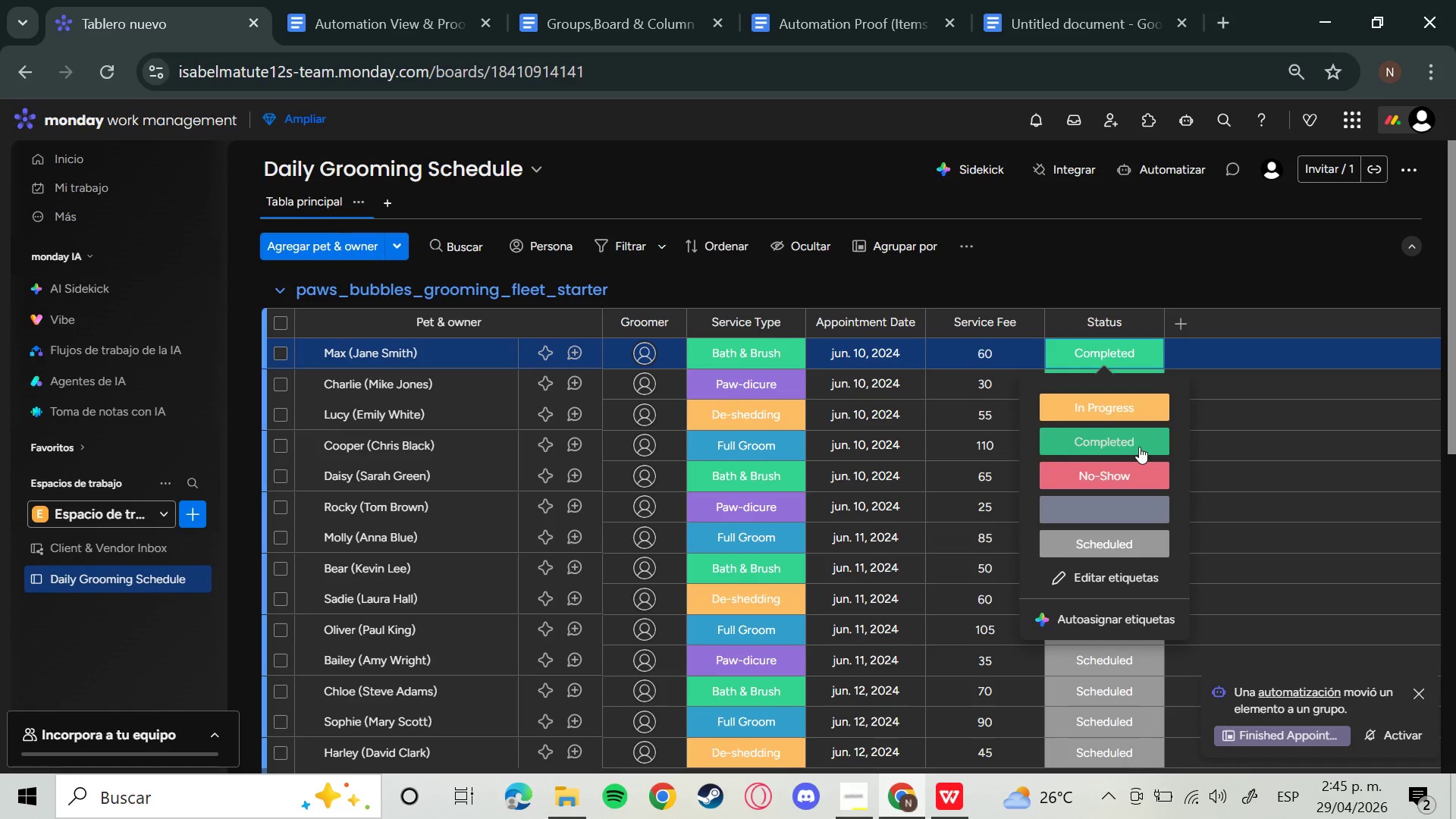 
left_click([1122, 507])
 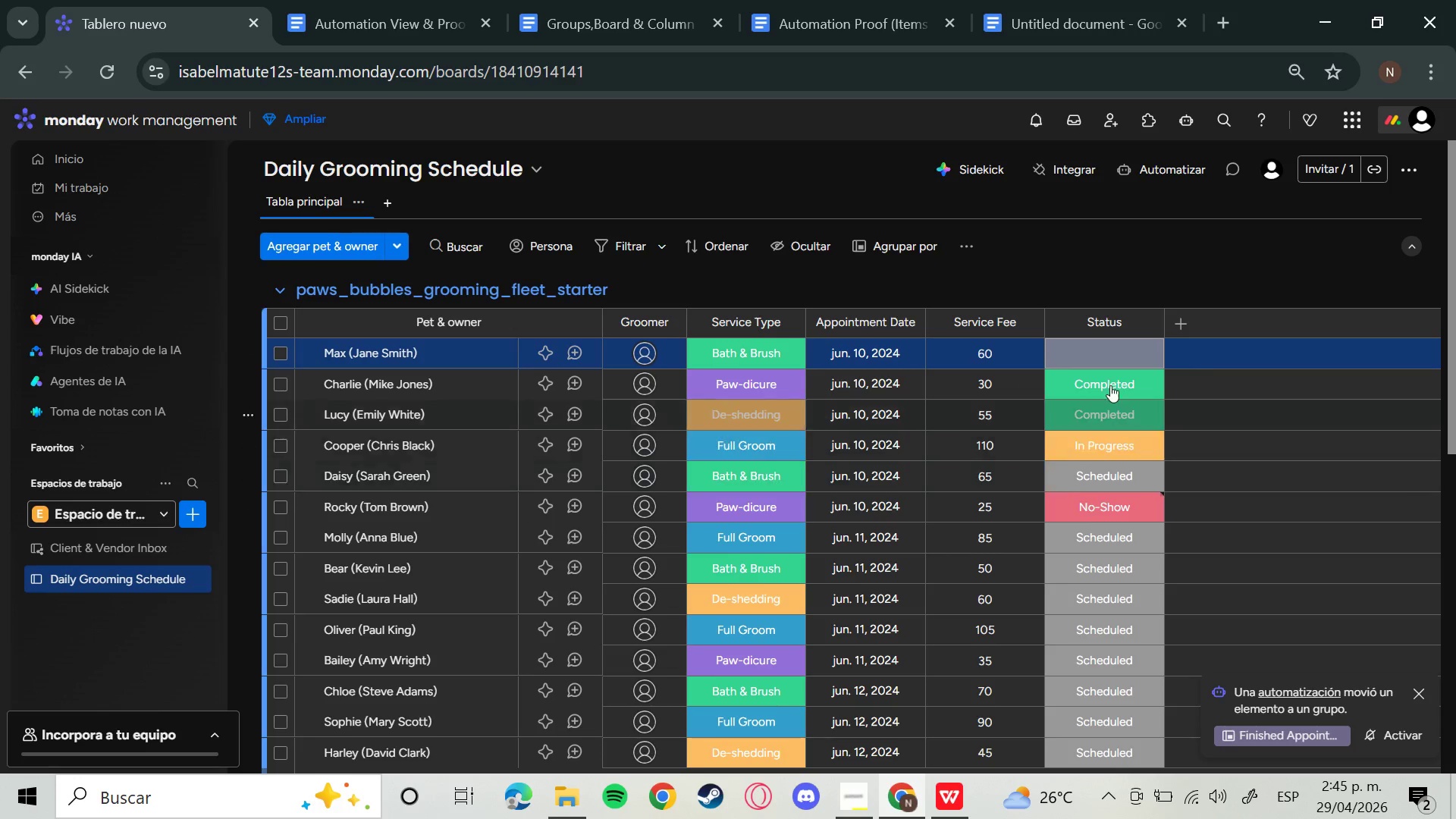 
left_click([1109, 357])
 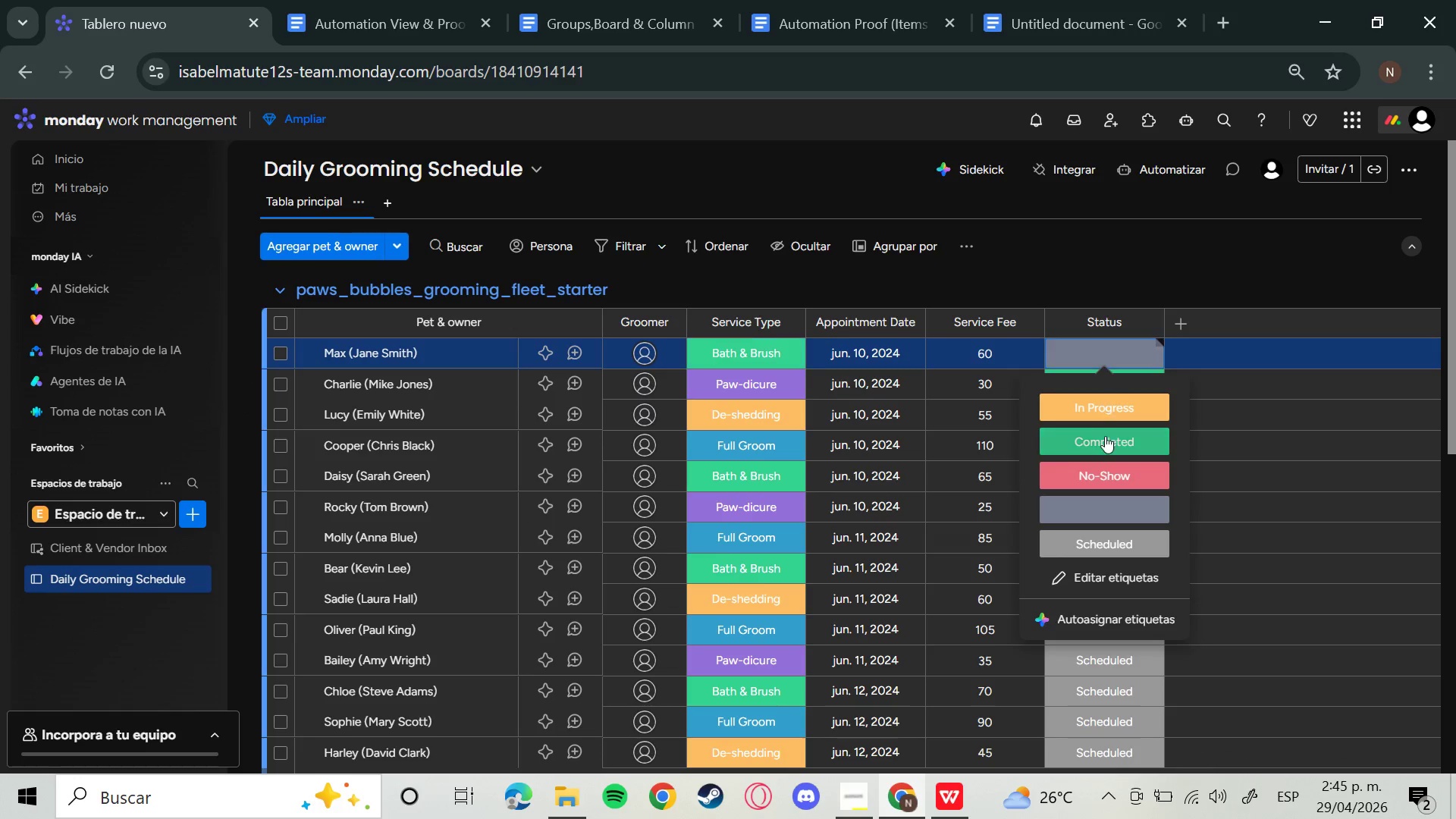 
left_click([1104, 436])
 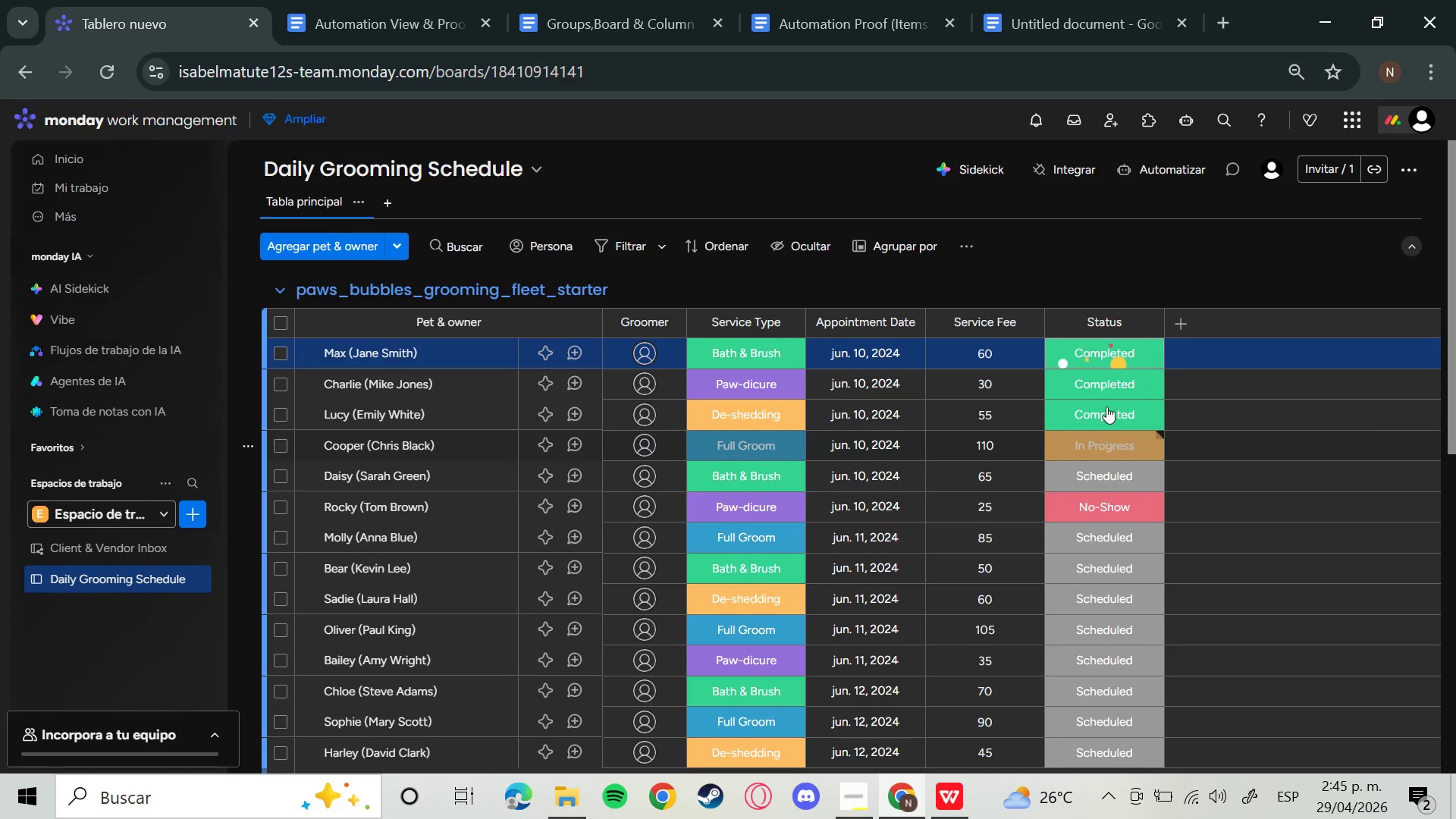 
left_click([1116, 378])
 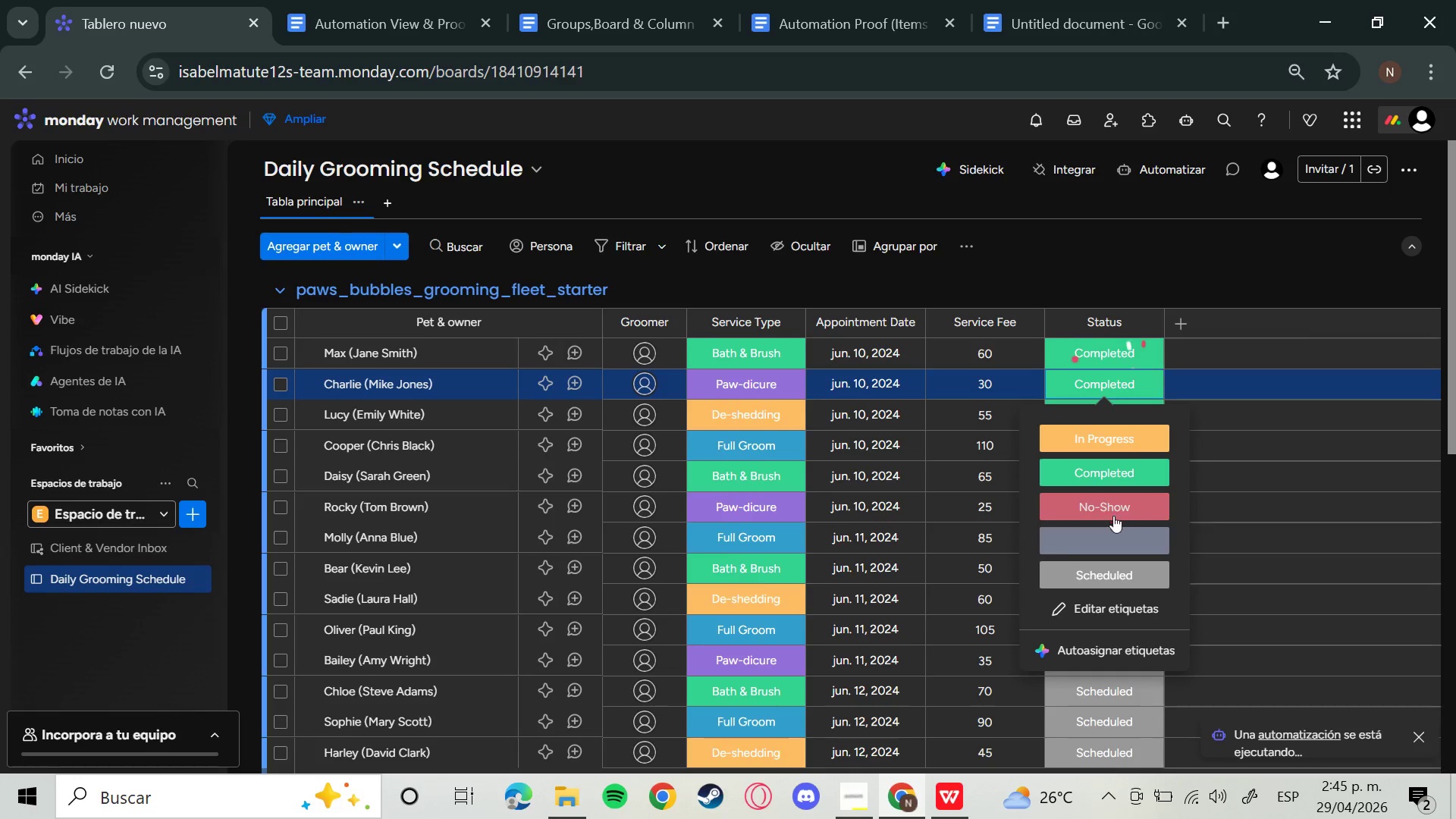 
left_click([1100, 538])
 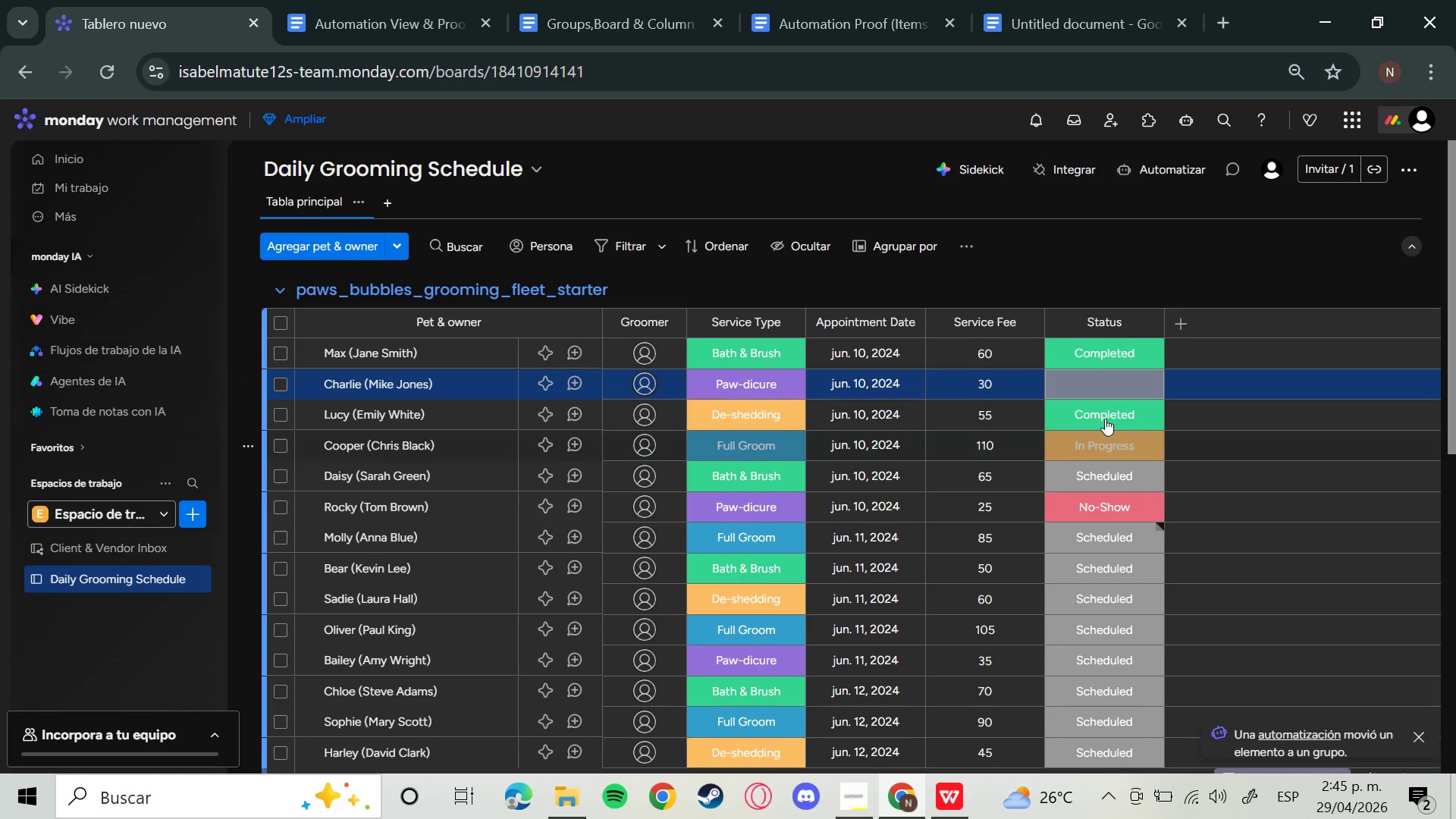 
left_click([1105, 416])
 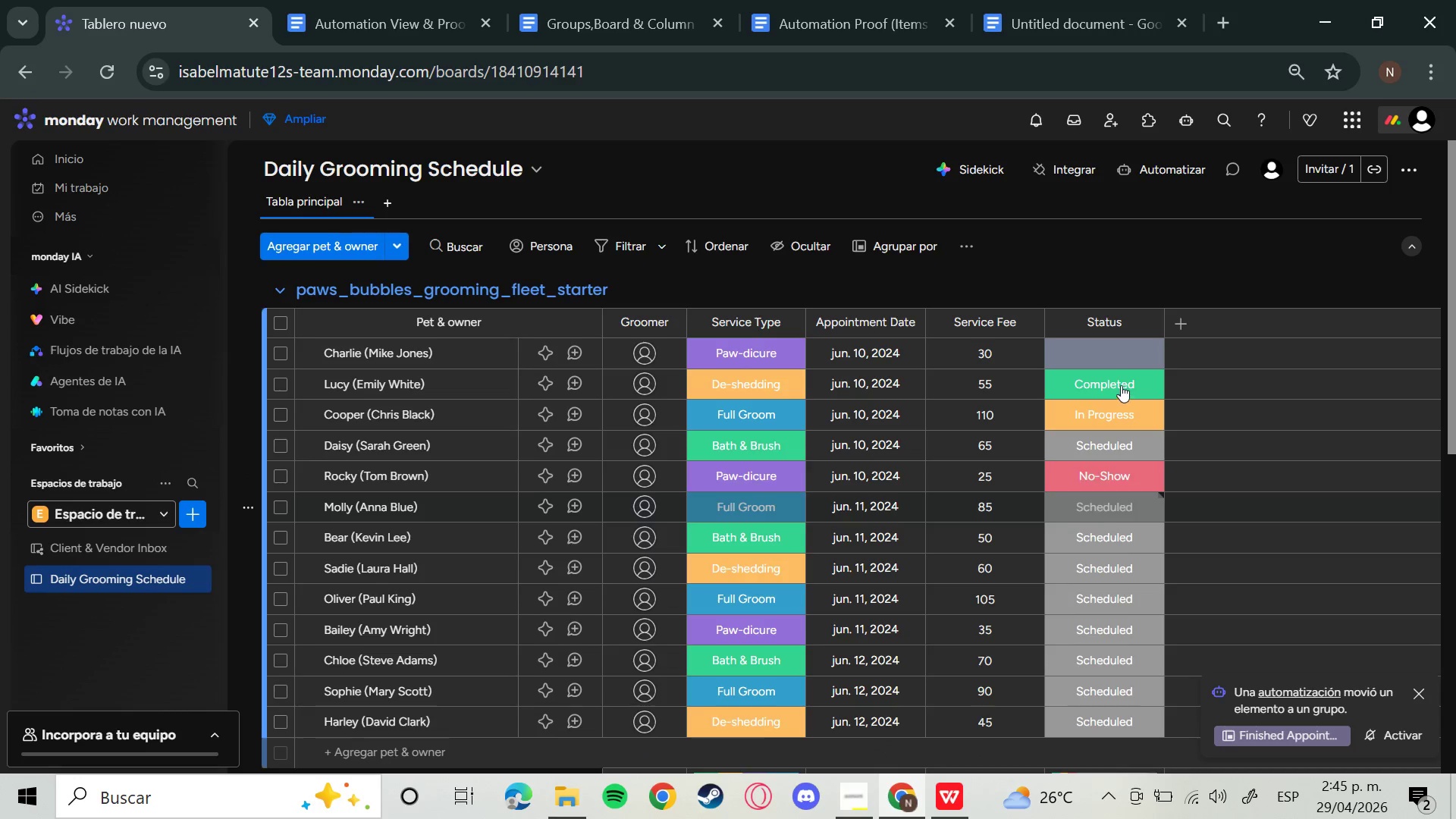 
left_click([1121, 384])
 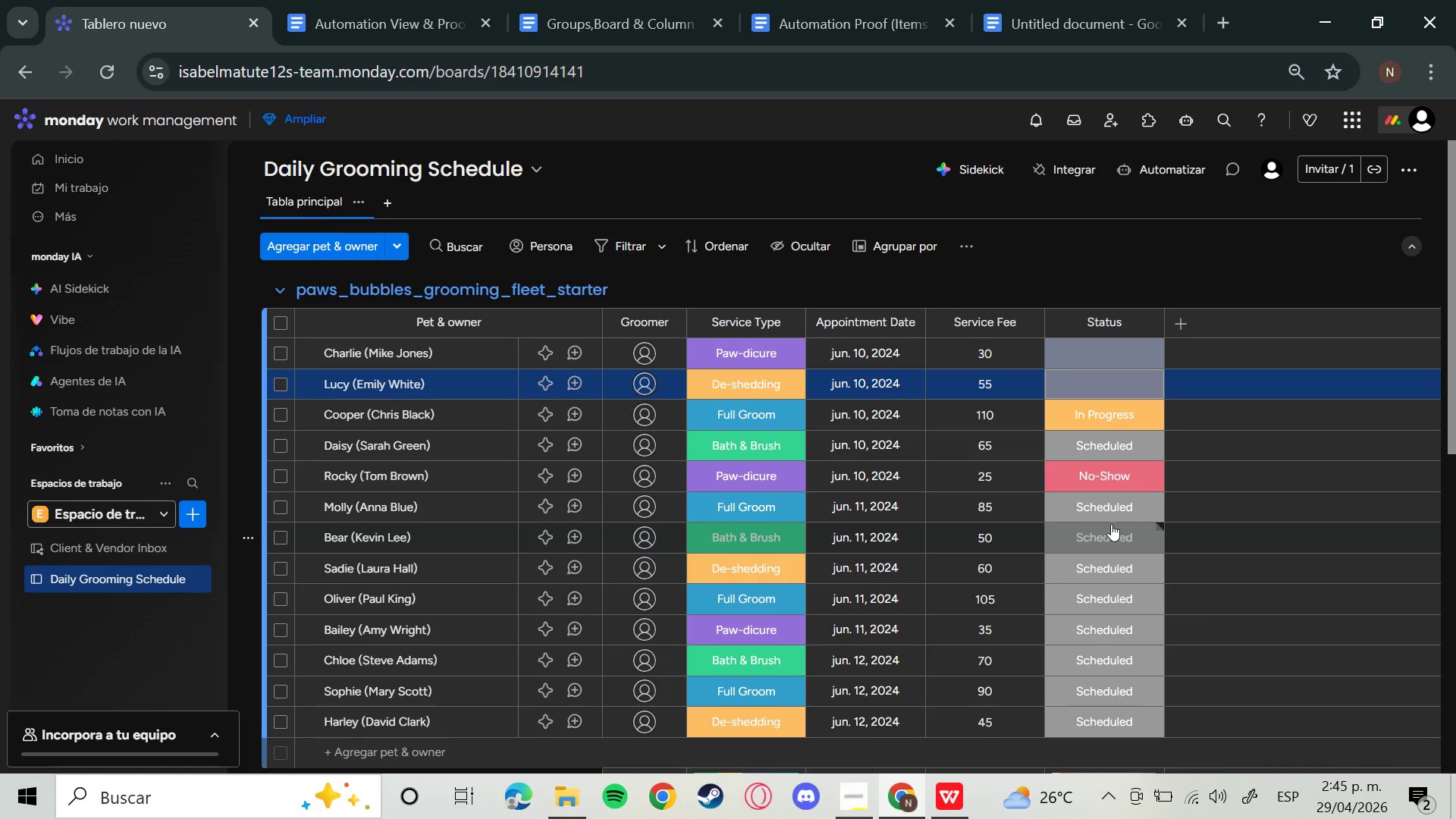 
left_click([1129, 347])
 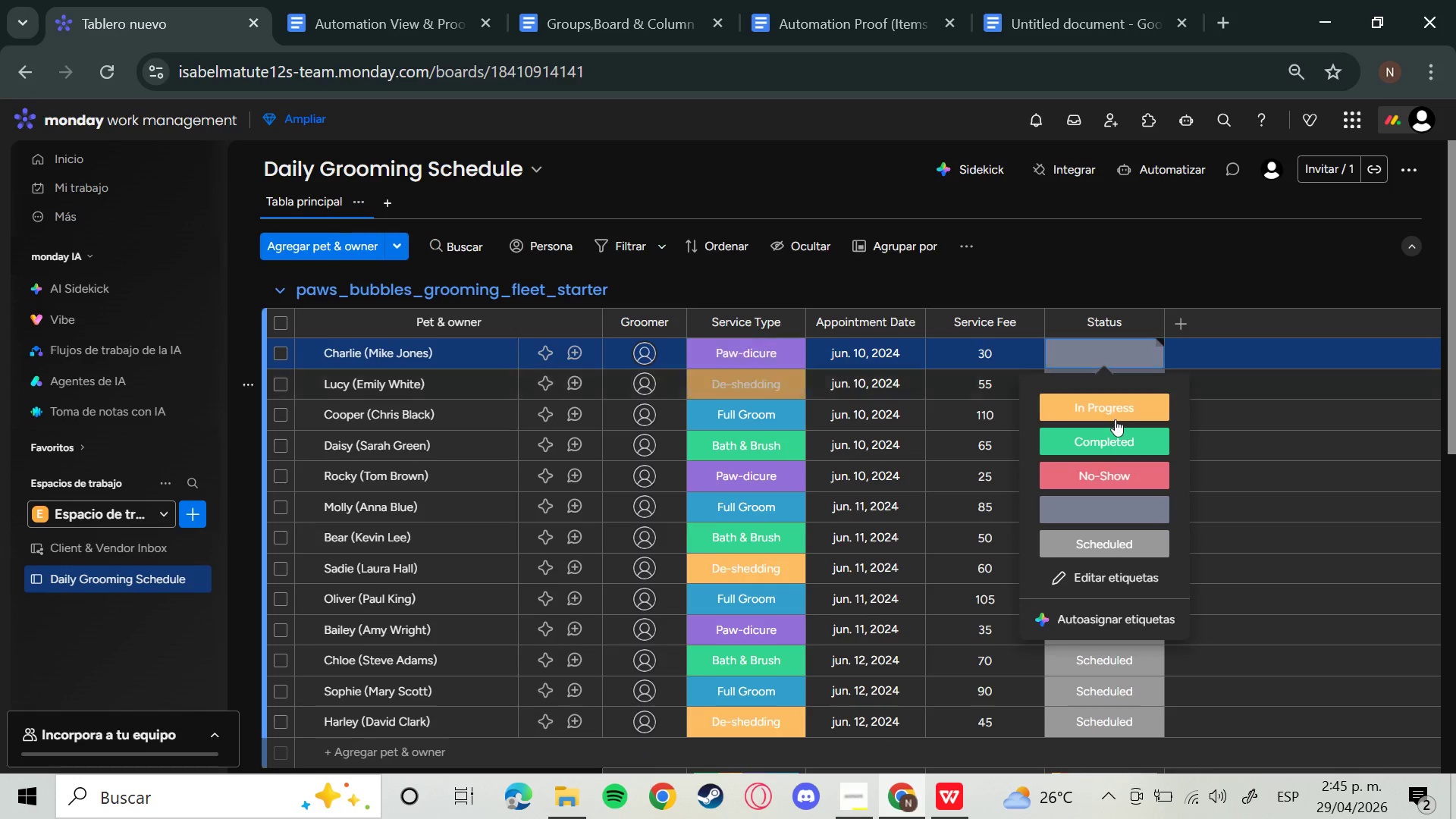 
left_click([1103, 446])
 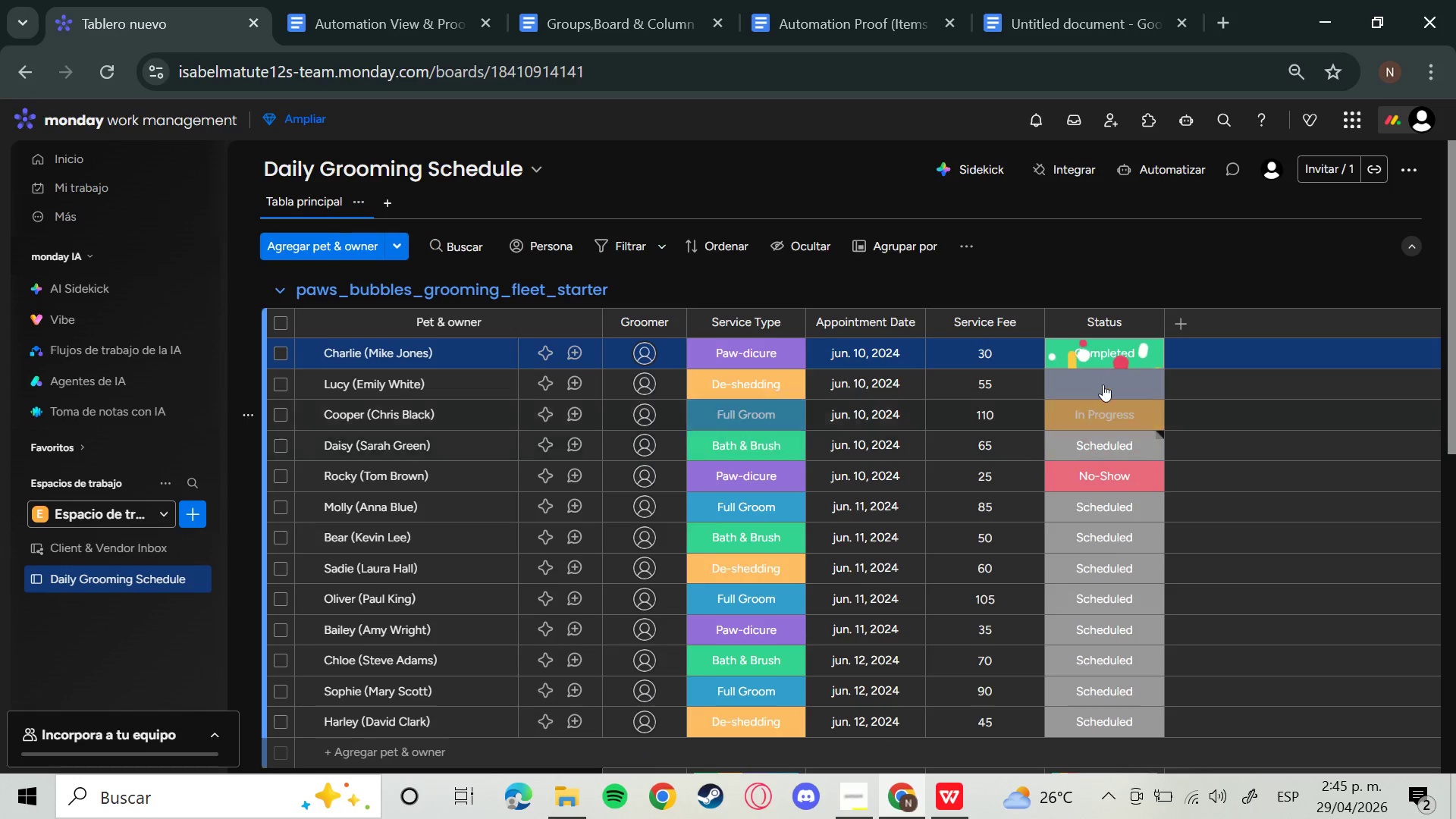 
left_click([1102, 384])
 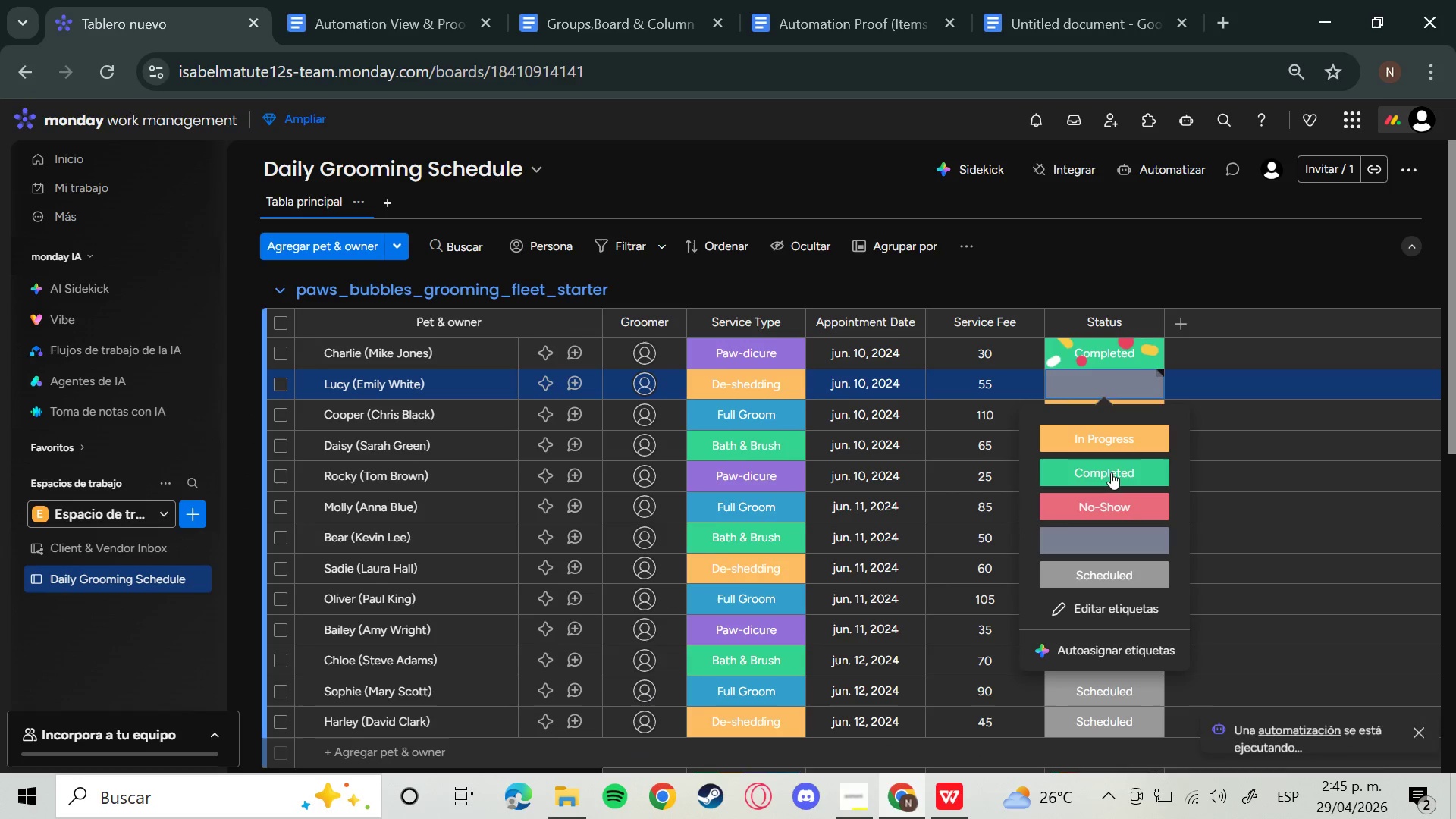 
left_click([1111, 474])
 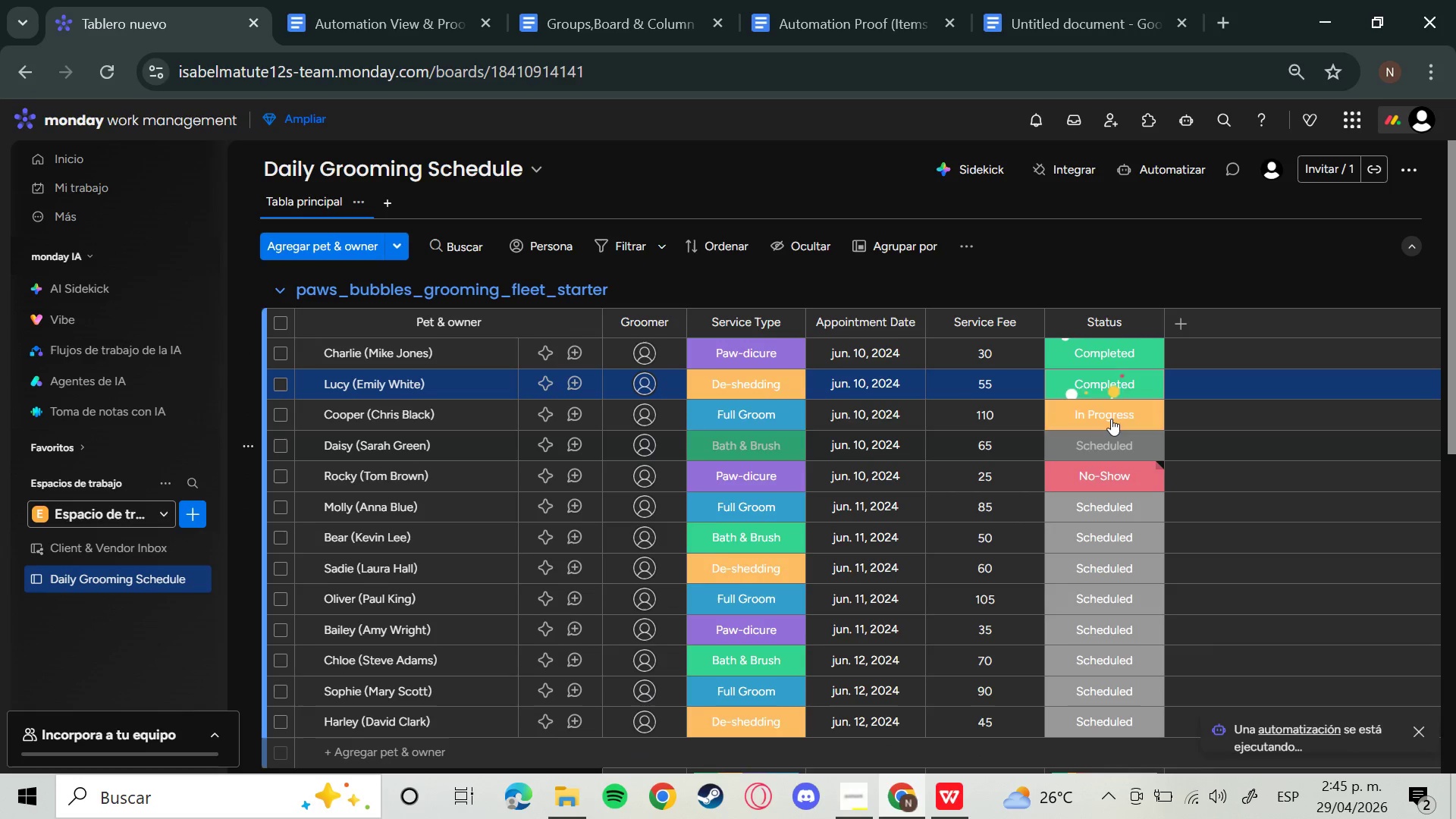 
left_click([1110, 414])
 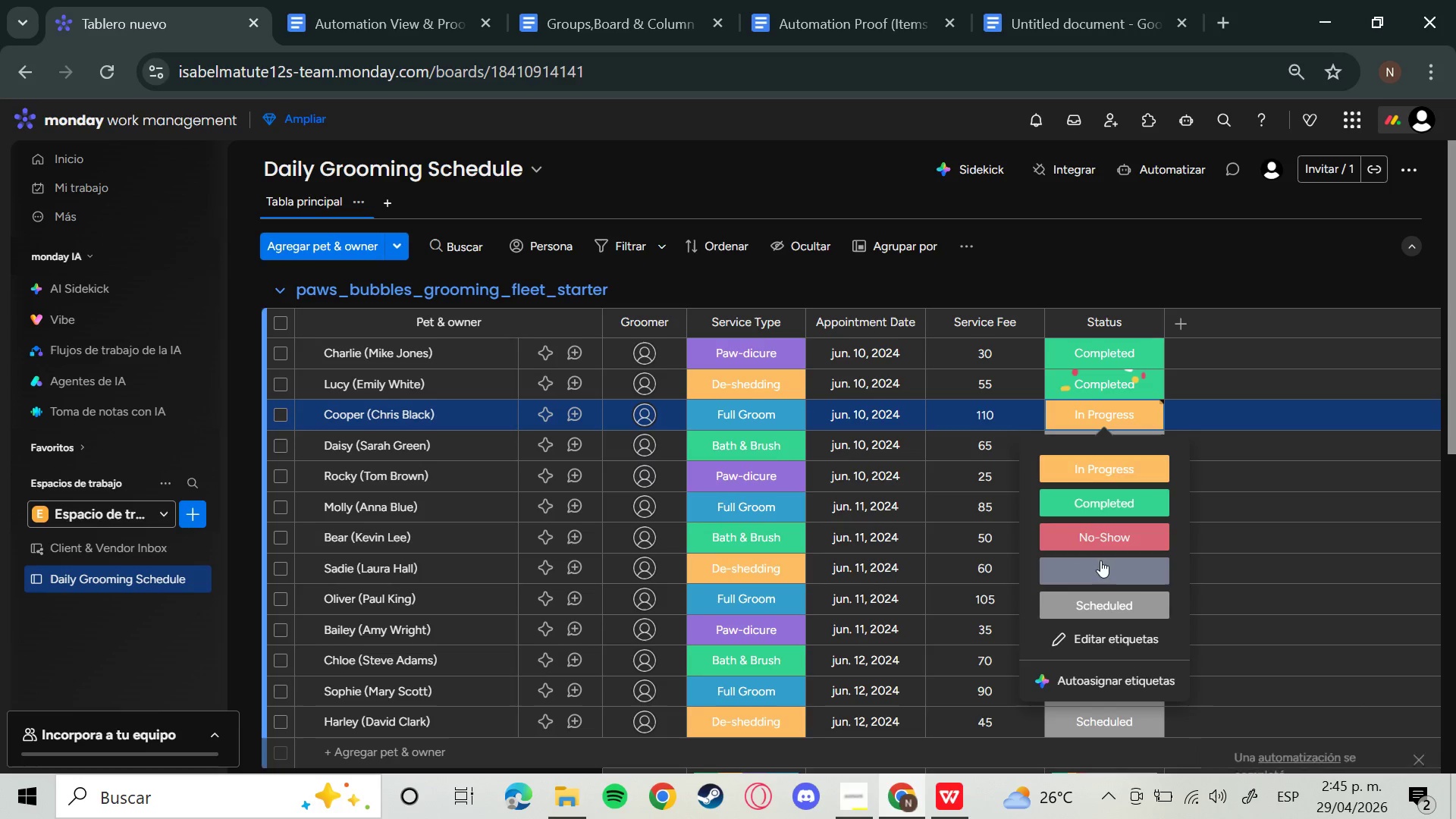 
left_click([1098, 570])
 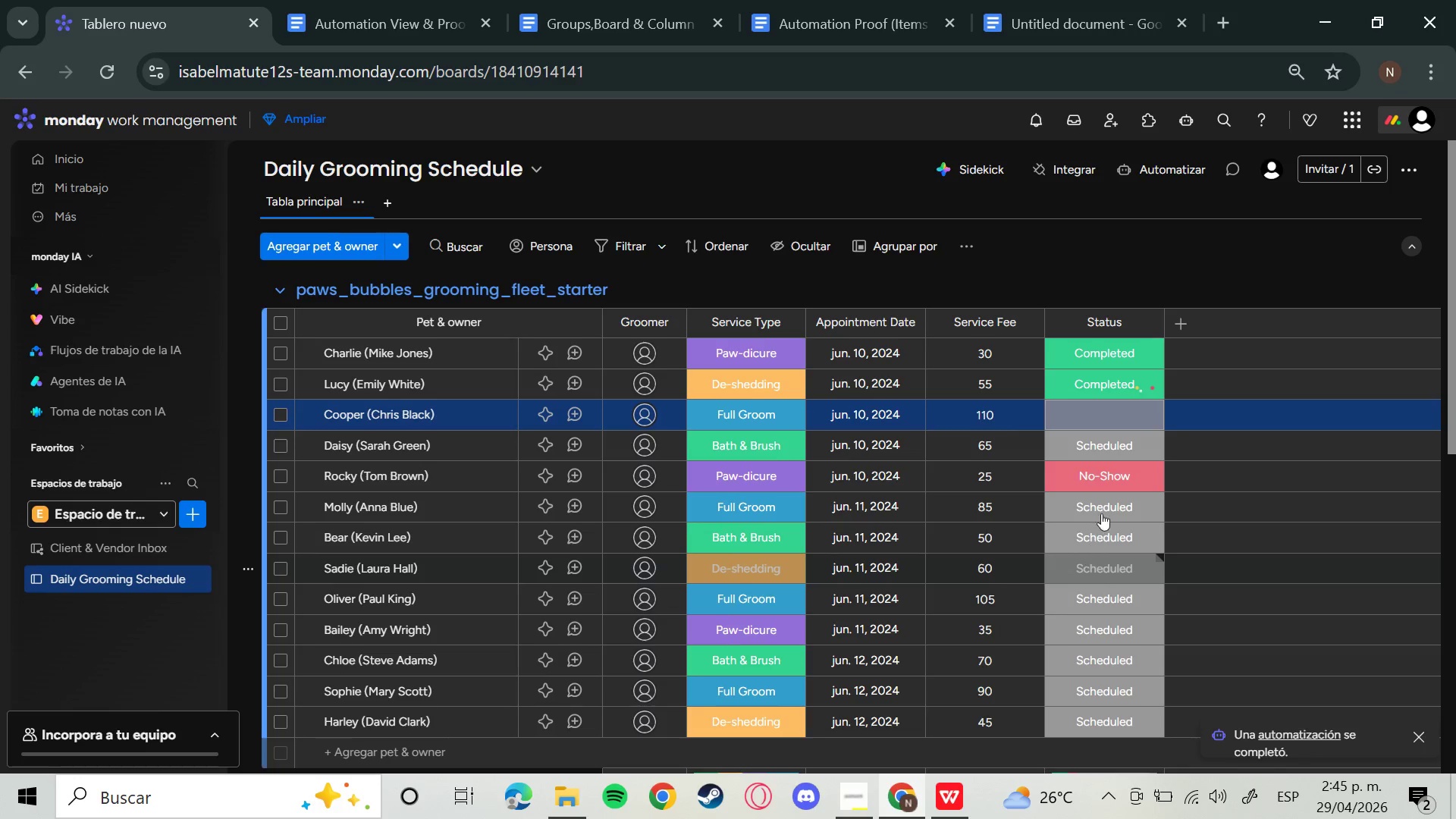 
mouse_move([1102, 448])
 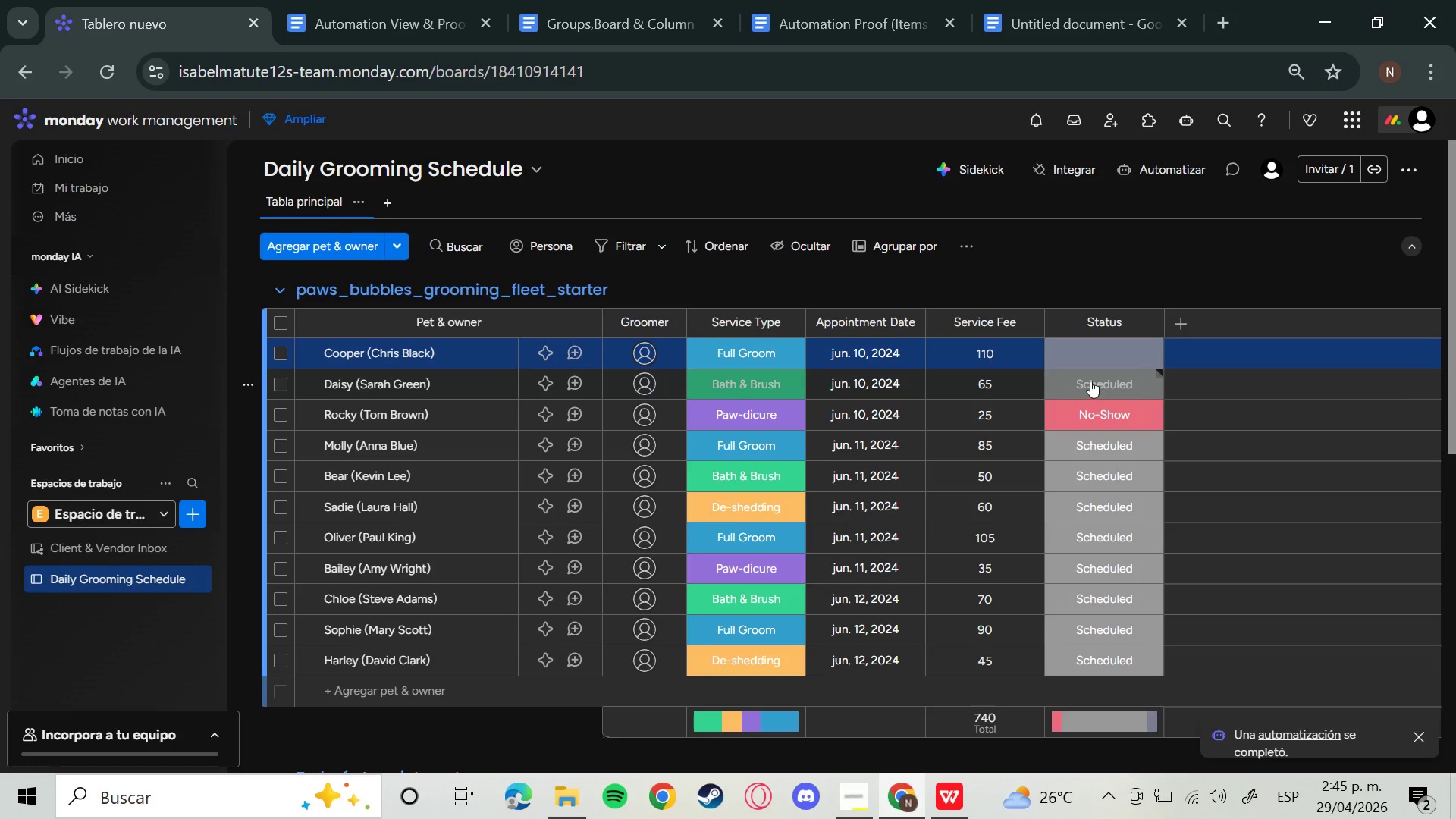 
left_click([1097, 359])
 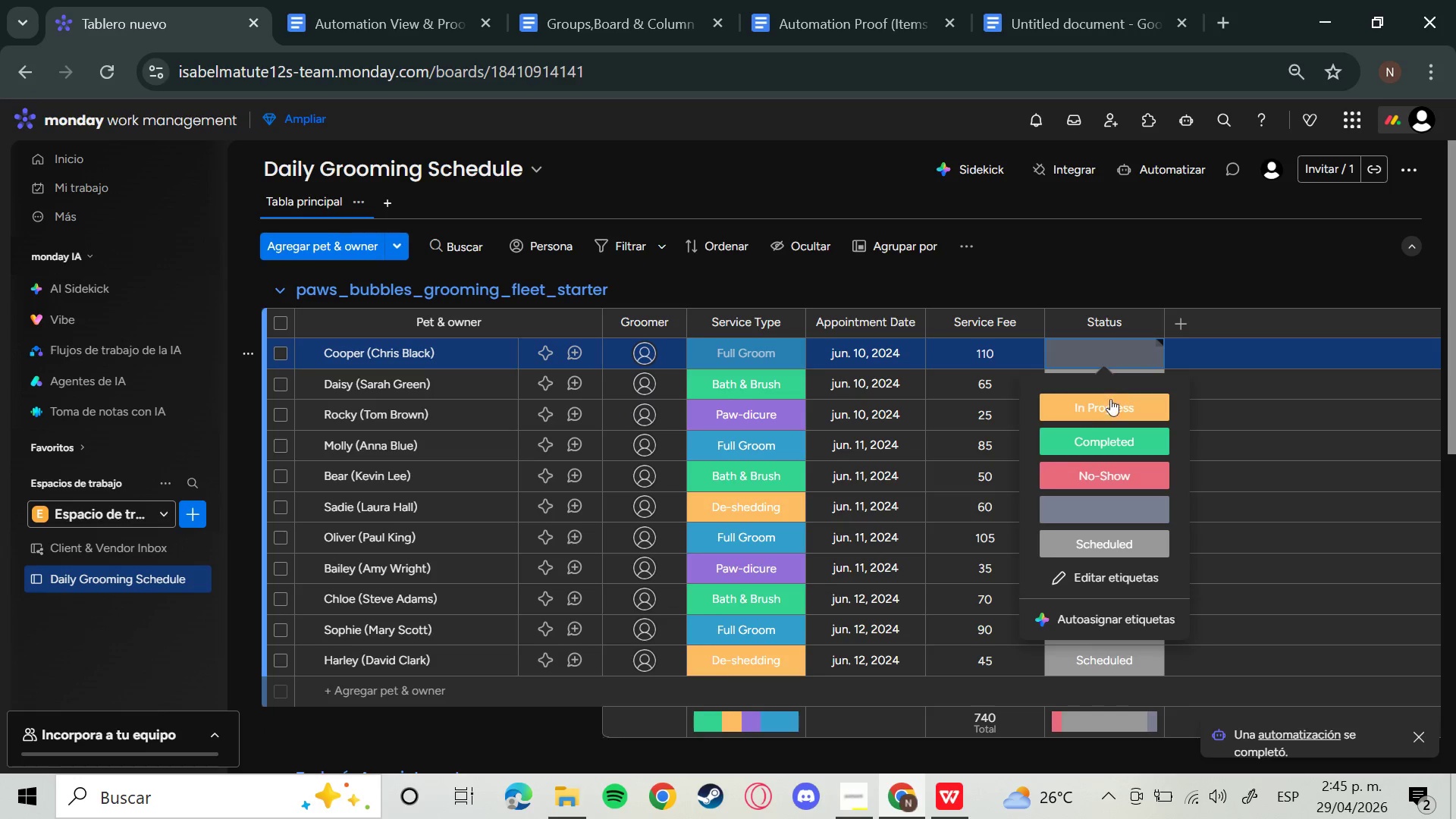 
left_click([1110, 400])
 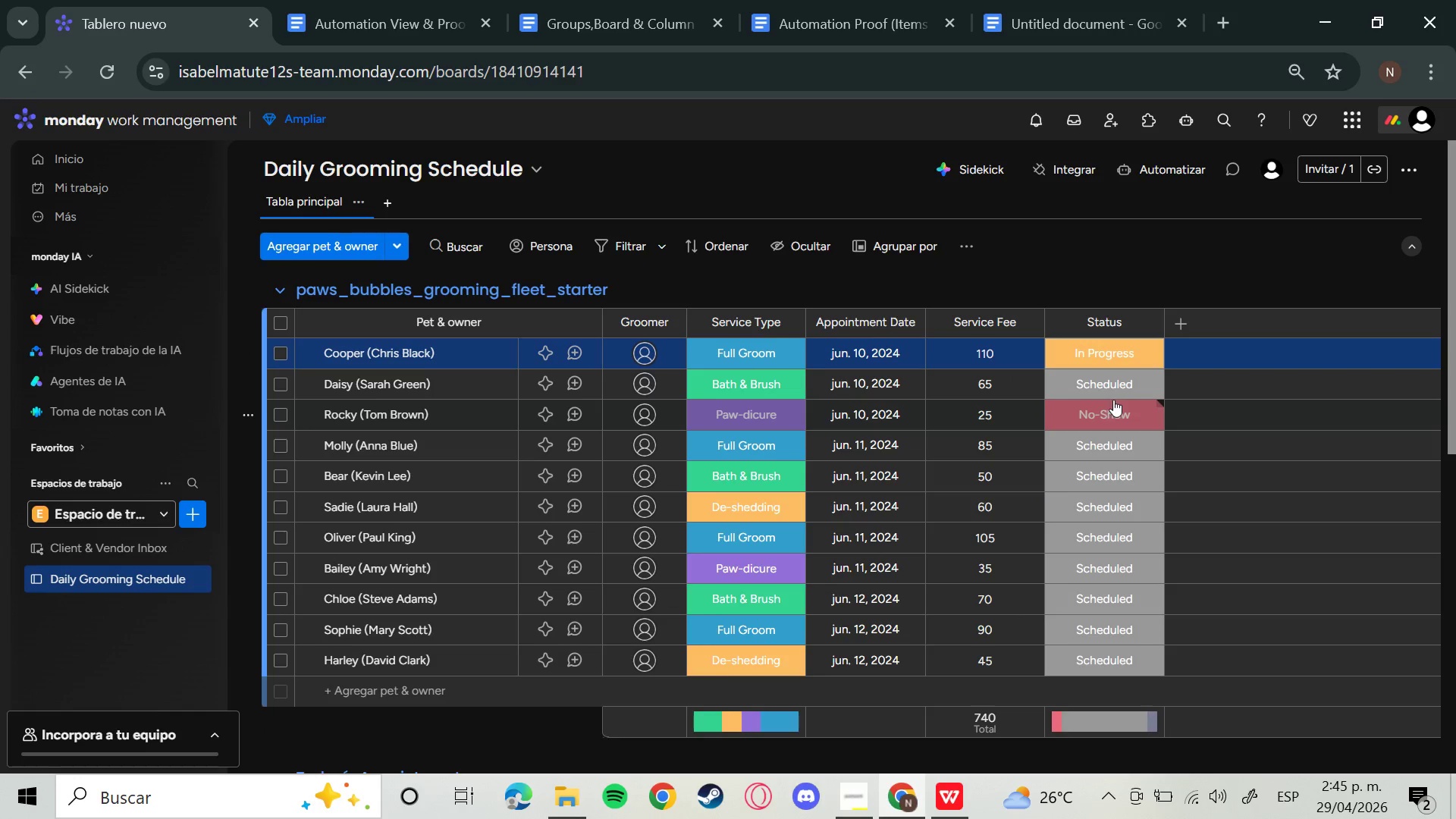 
left_click([1119, 389])
 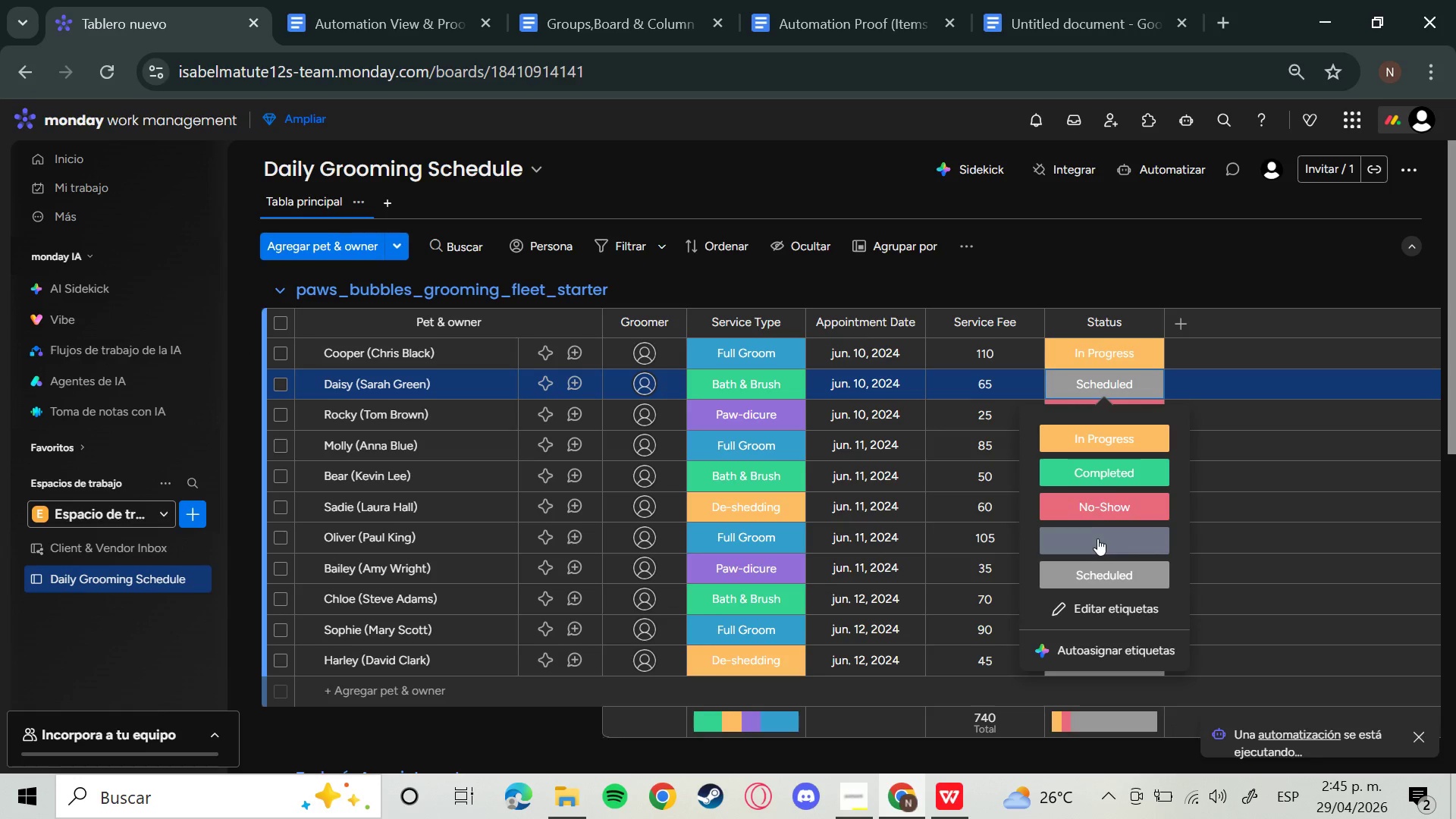 
left_click([1094, 544])
 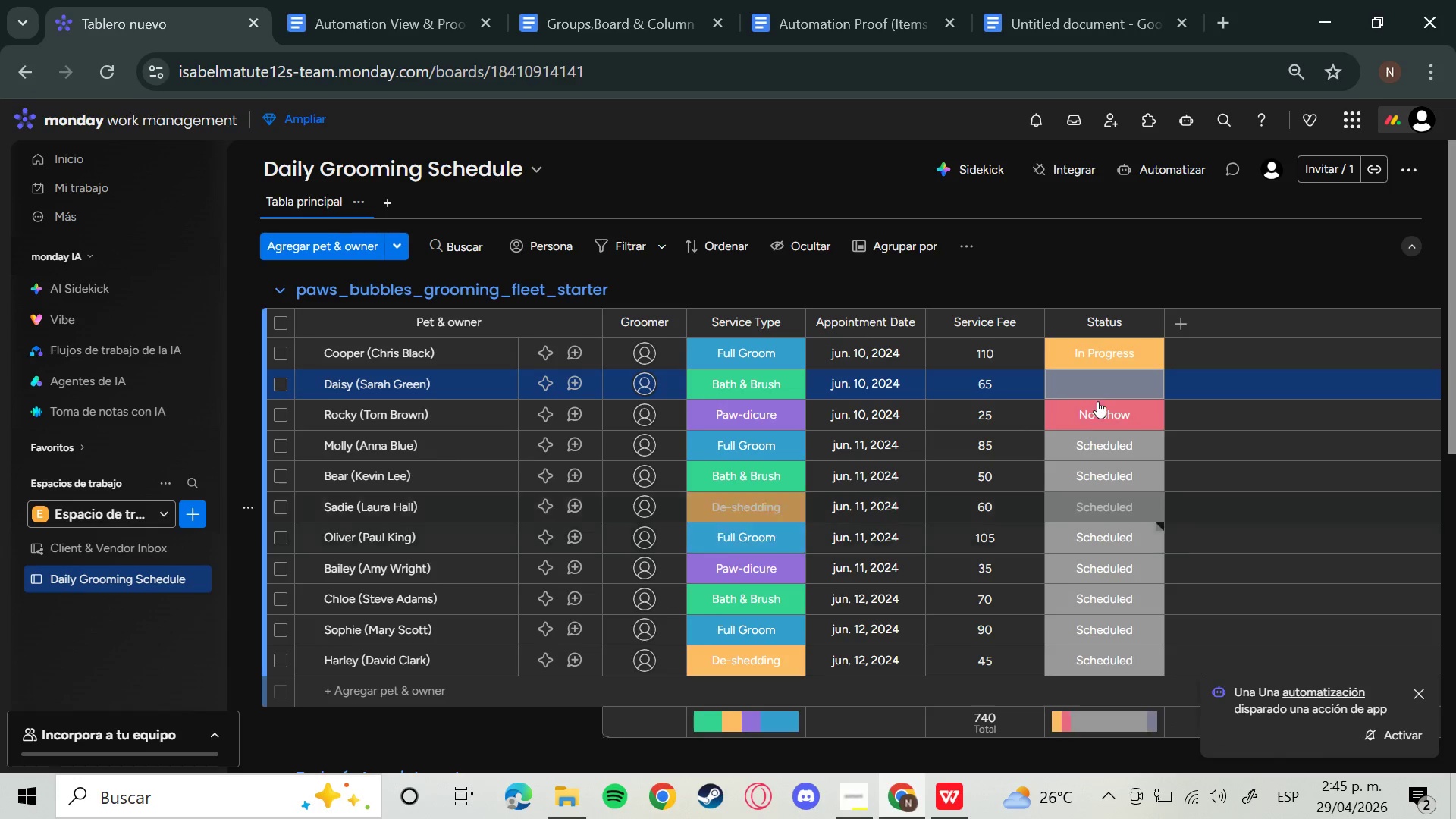 
left_click([1100, 384])
 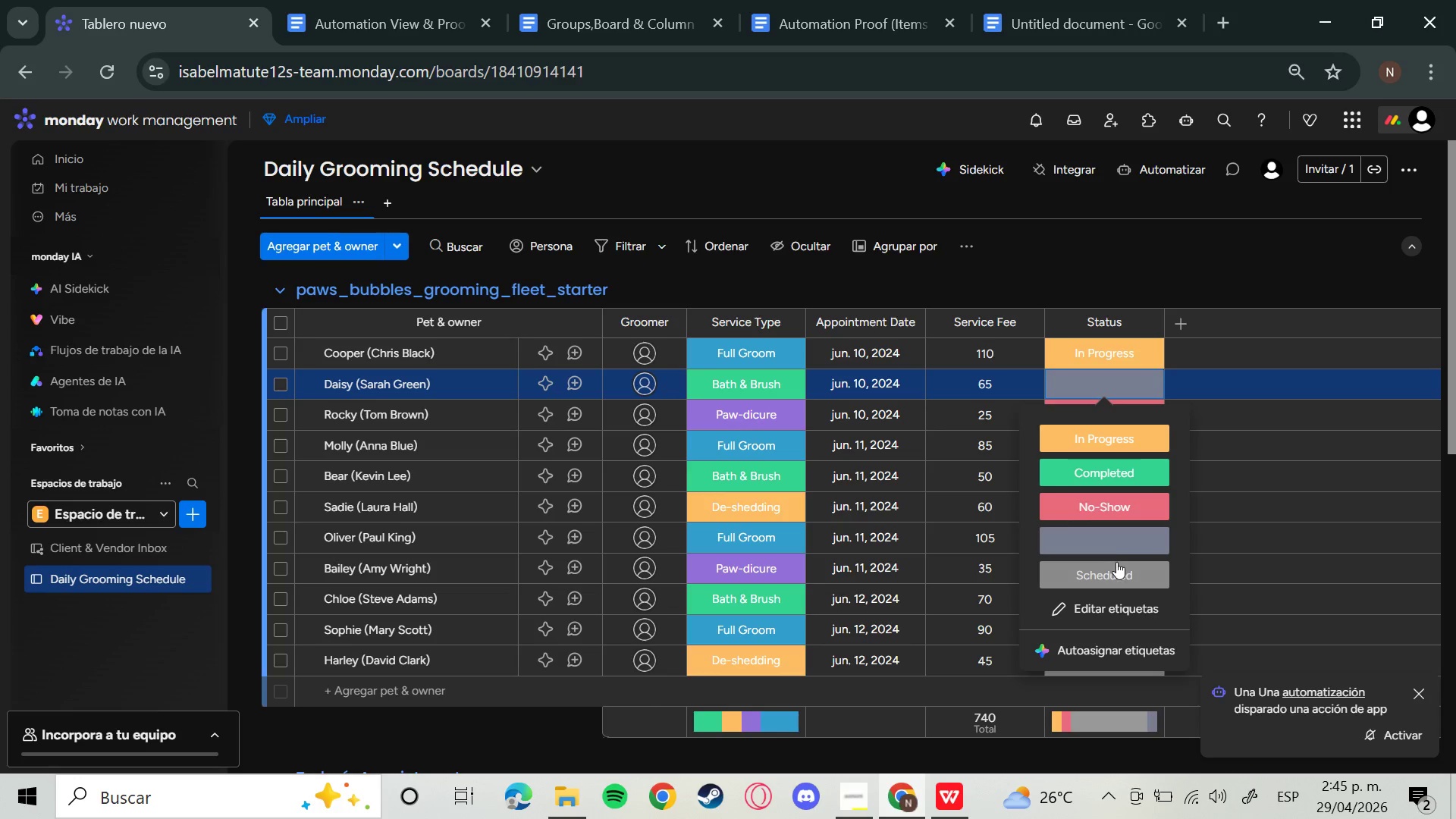 
left_click([1115, 564])
 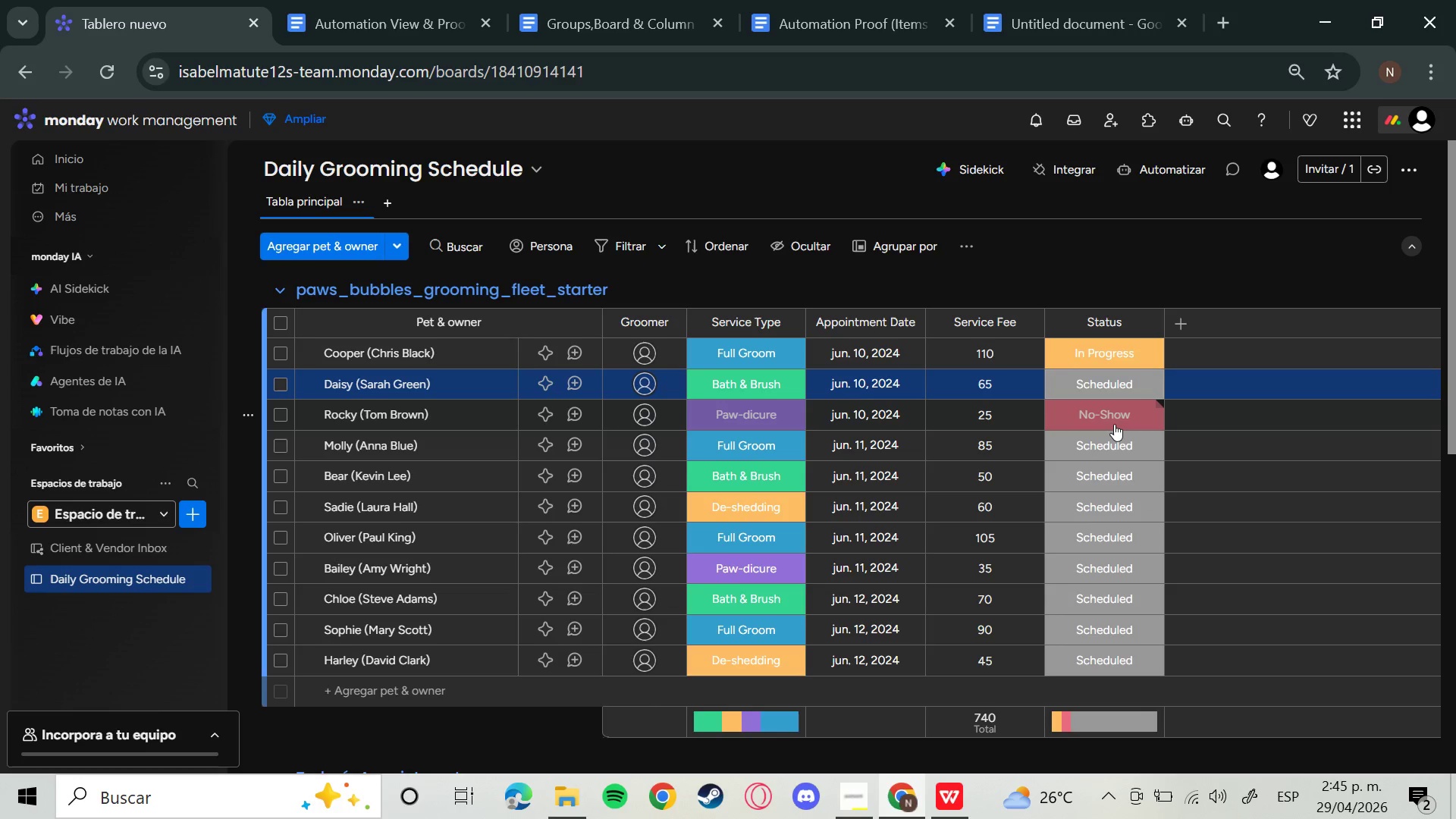 
left_click([1113, 417])
 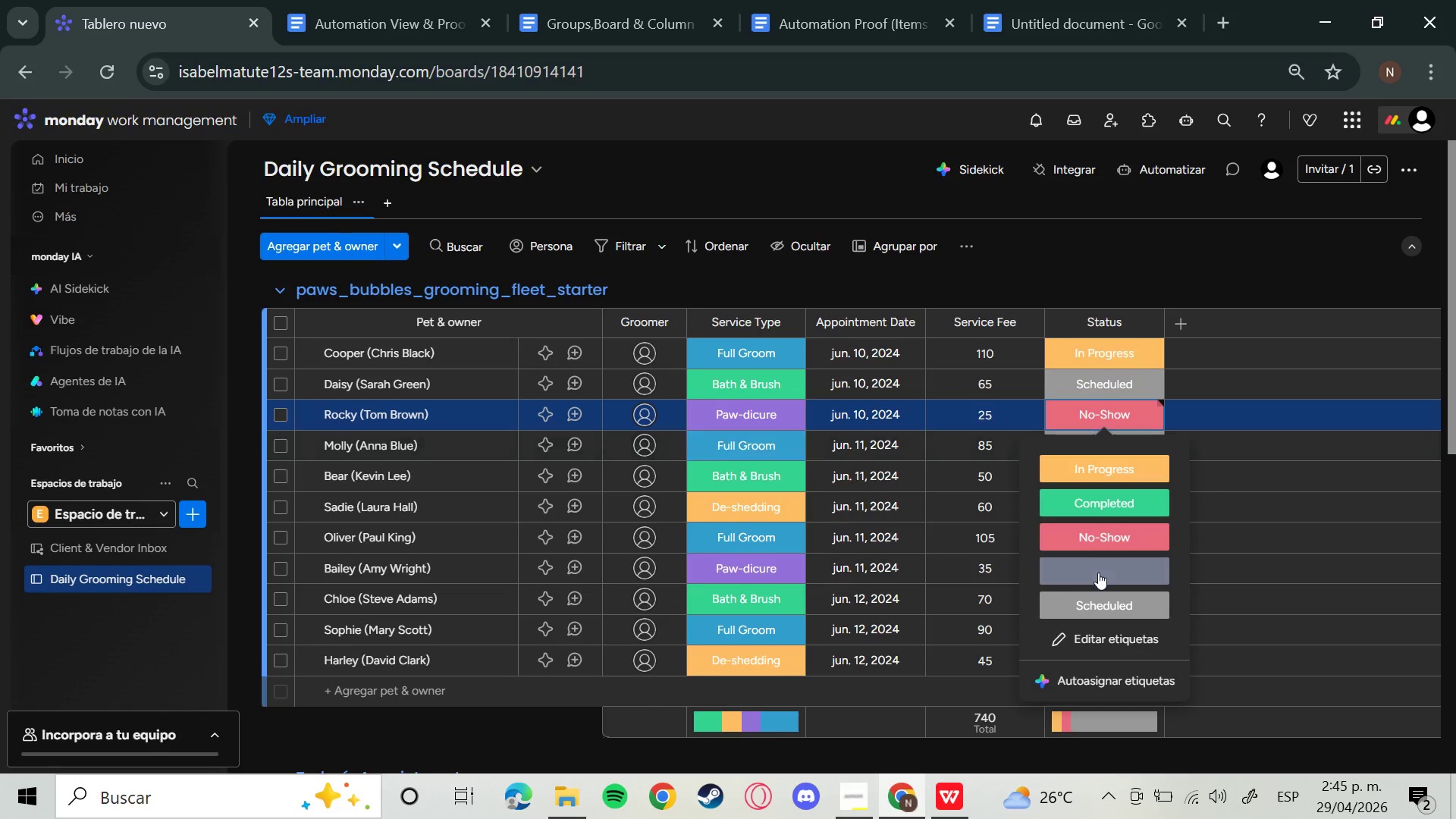 
left_click([1101, 565])
 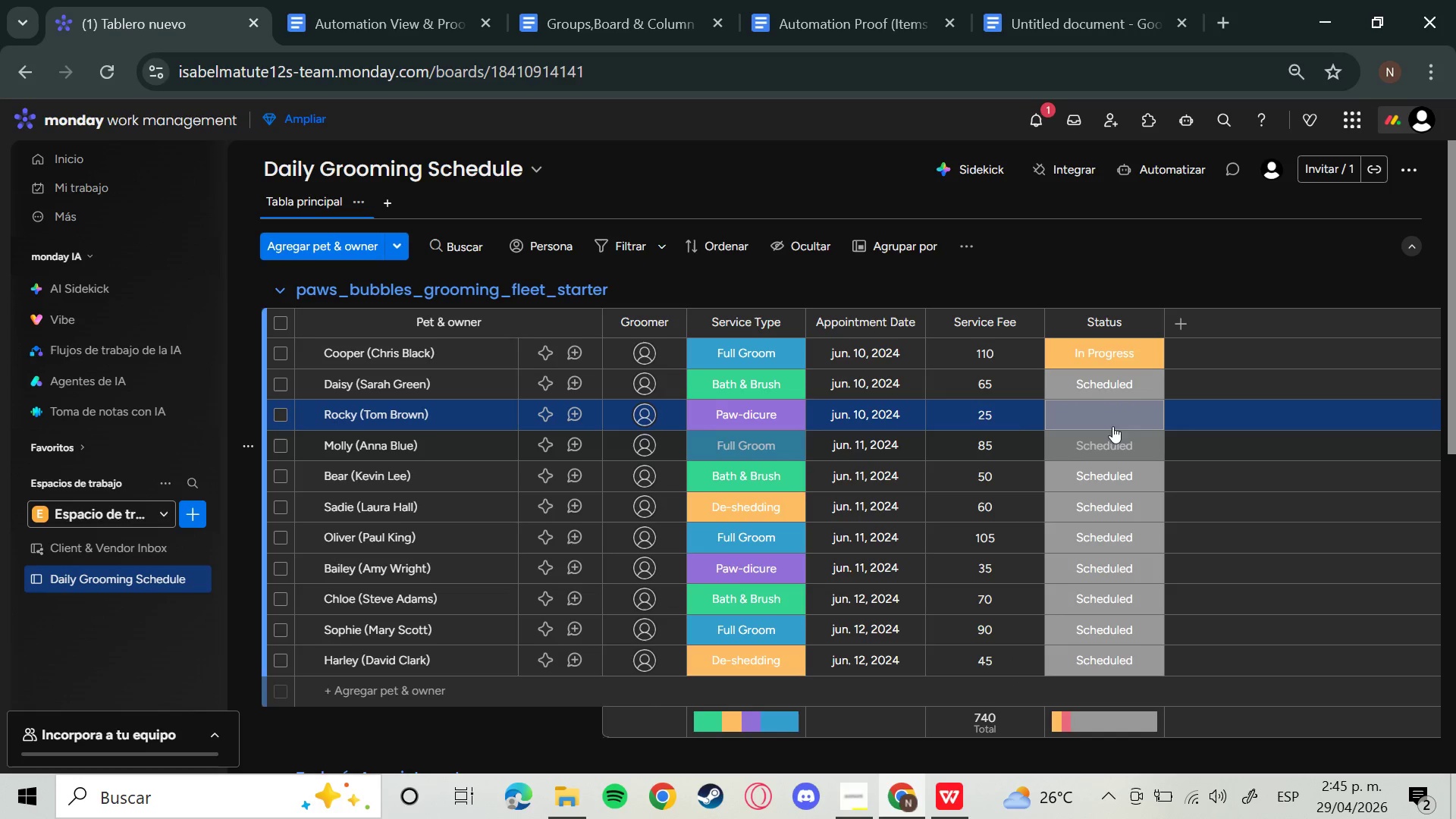 
left_click([1112, 418])
 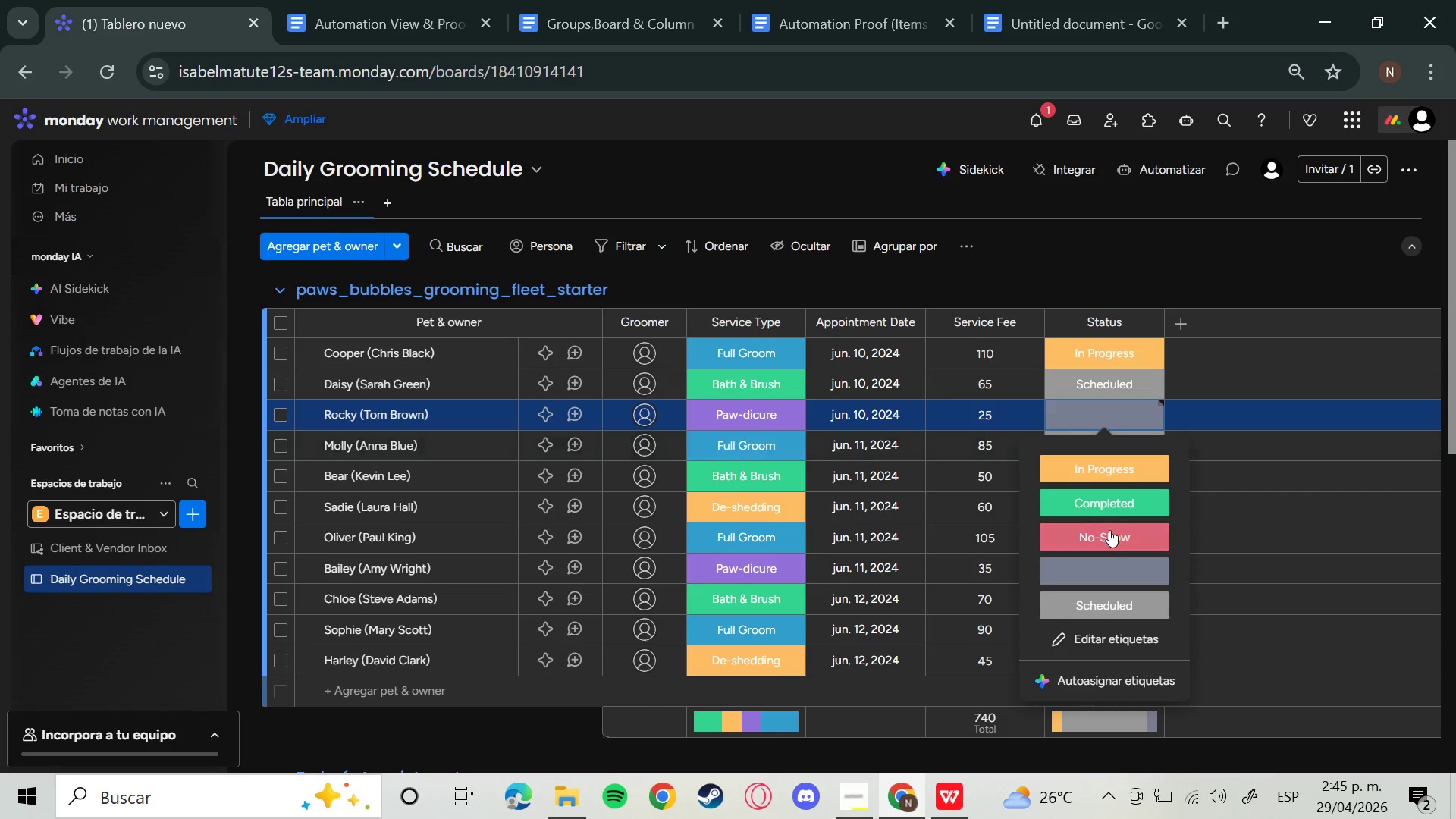 
left_click([1109, 531])
 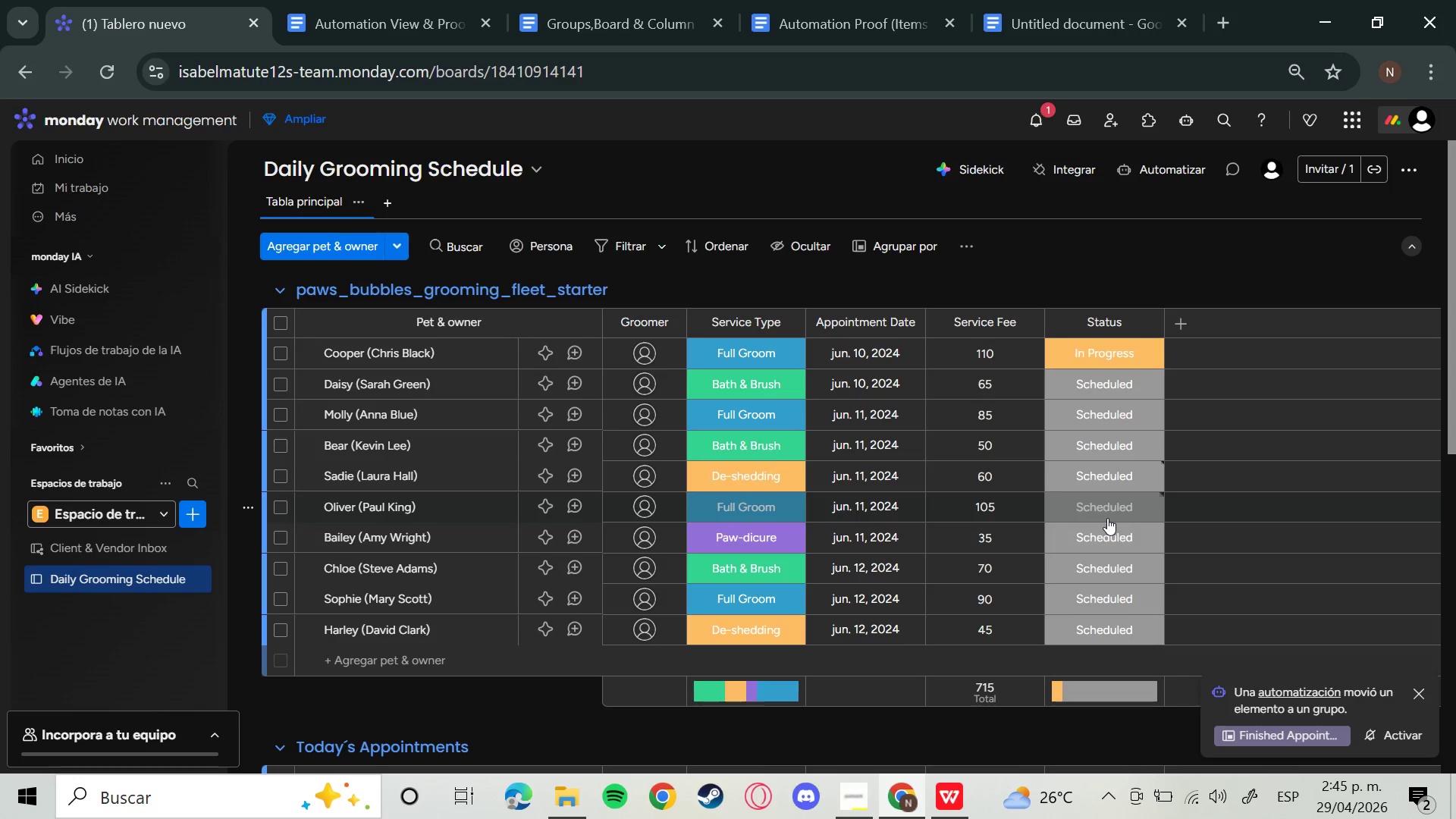 
wait(6.77)
 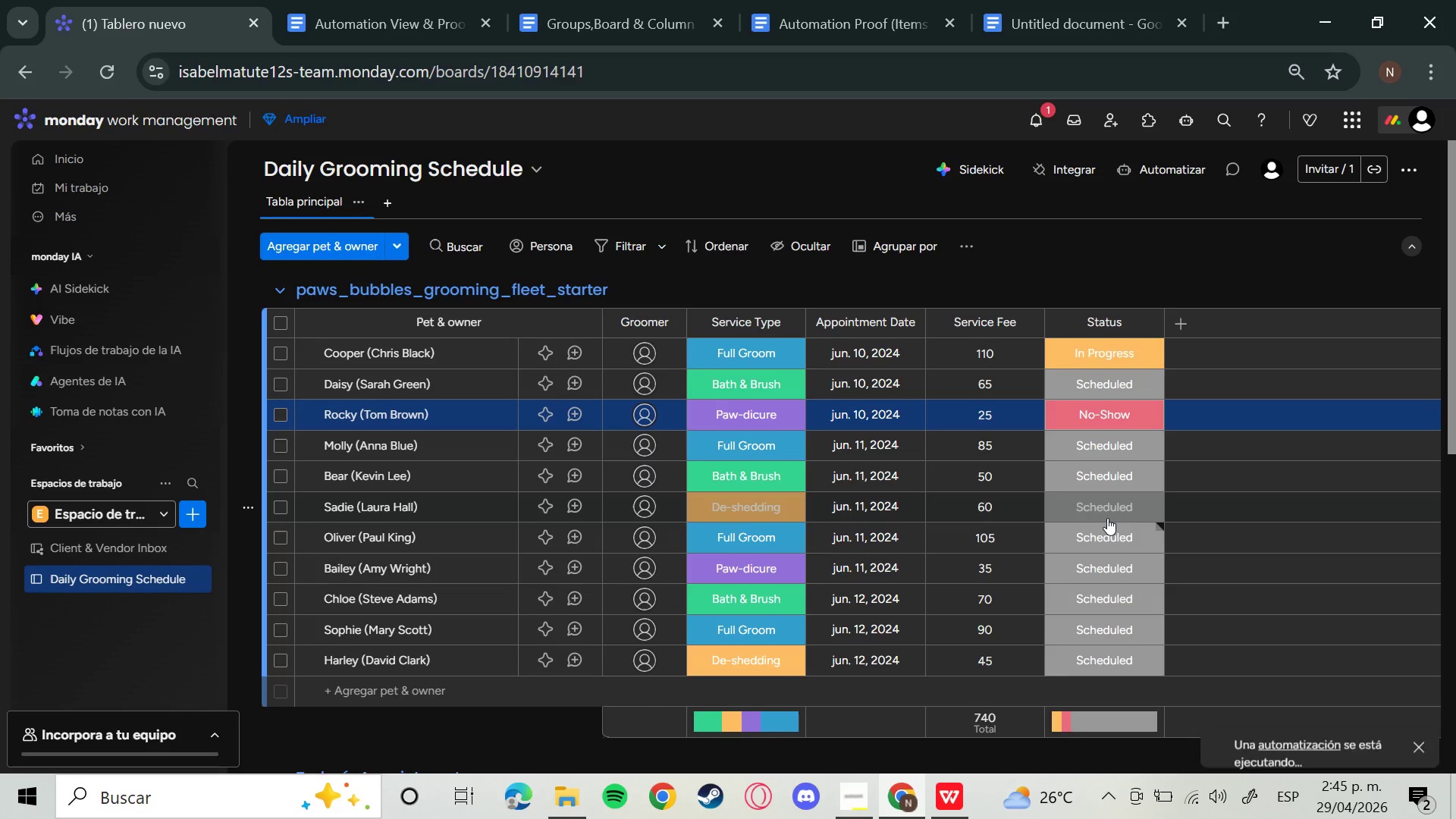 
scroll: coordinate [1028, 479], scroll_direction: down, amount: 4.0
 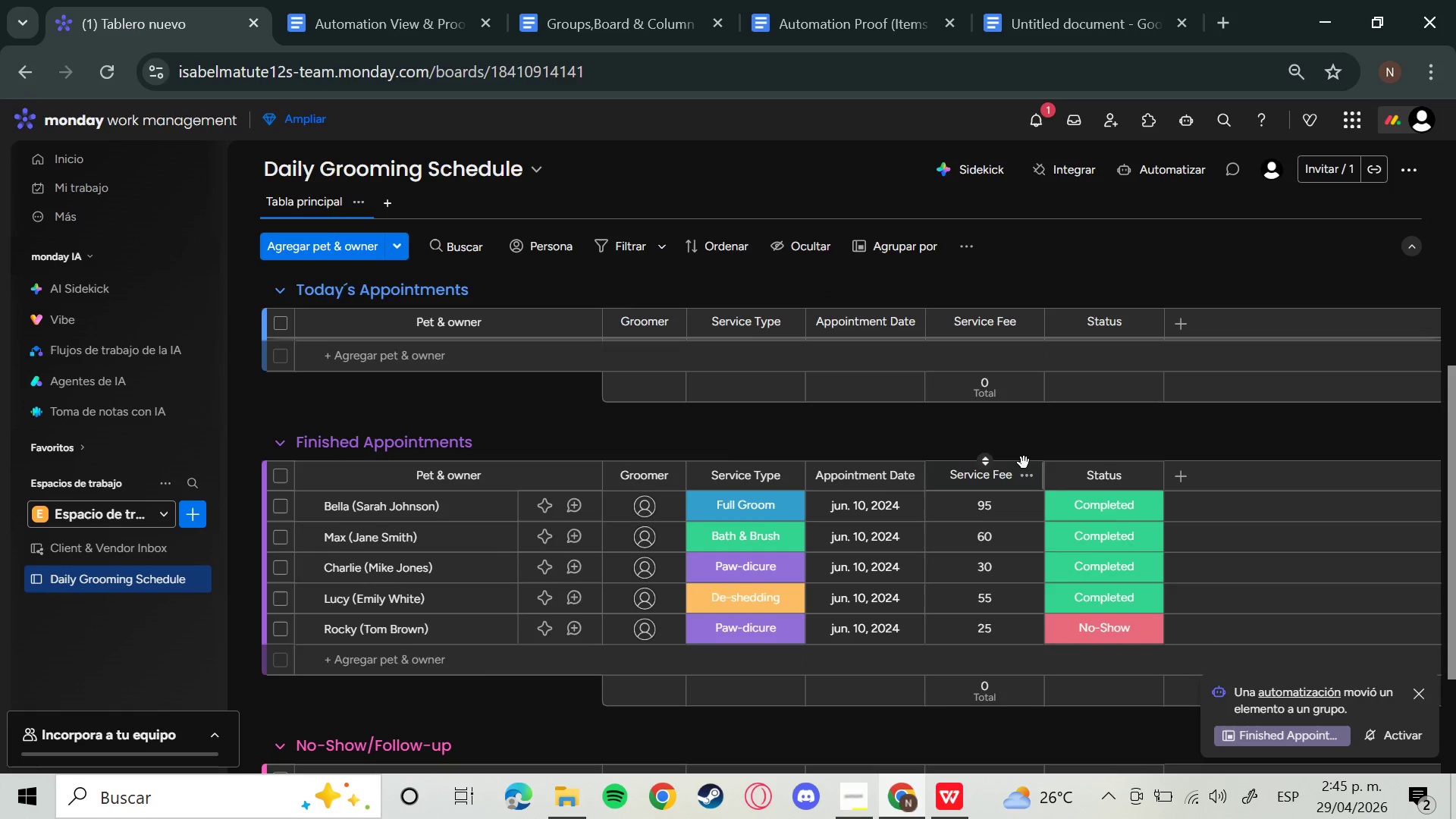 
scroll: coordinate [1024, 463], scroll_direction: up, amount: 7.0
 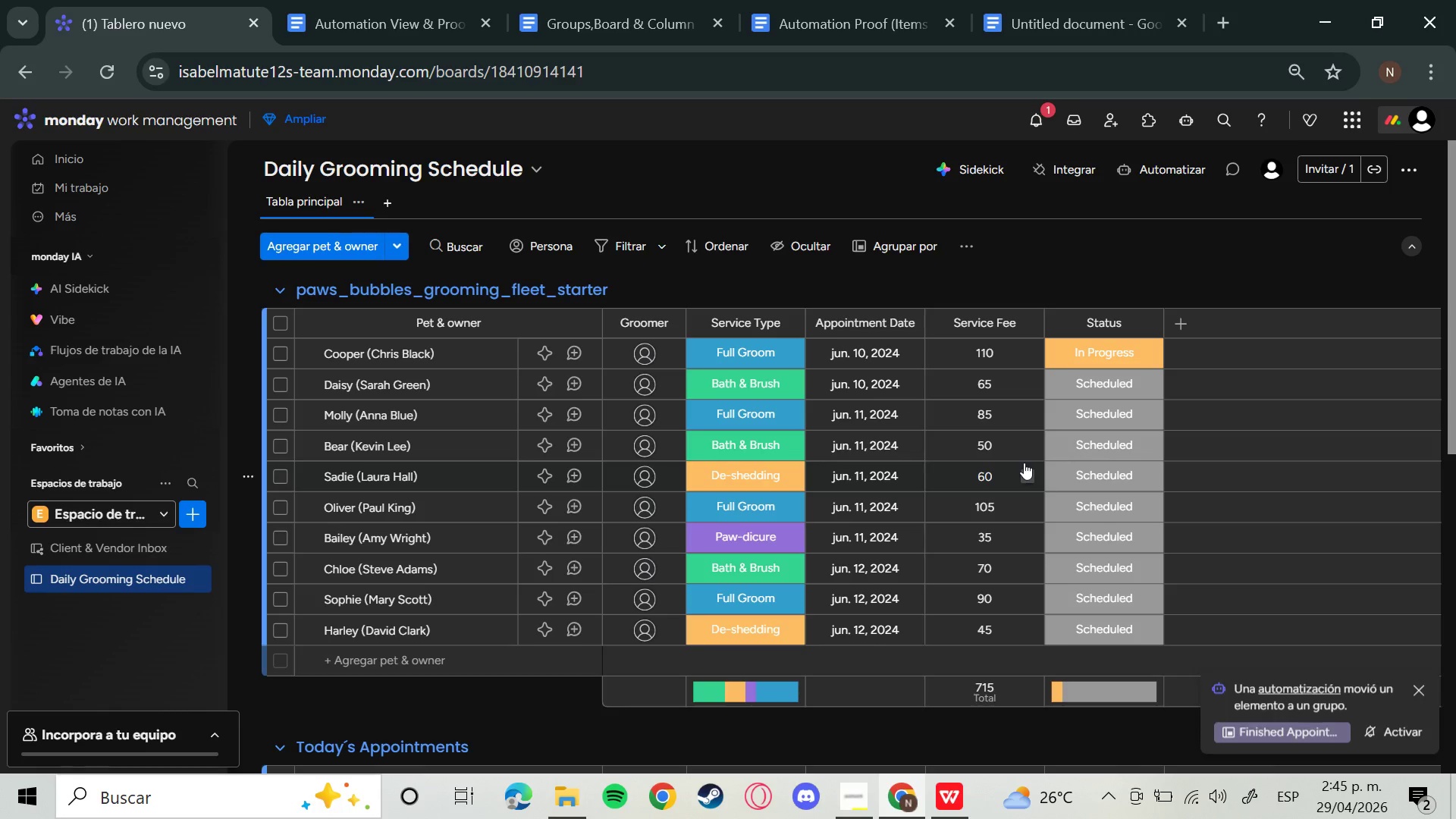 
scroll: coordinate [1022, 498], scroll_direction: down, amount: 6.0
 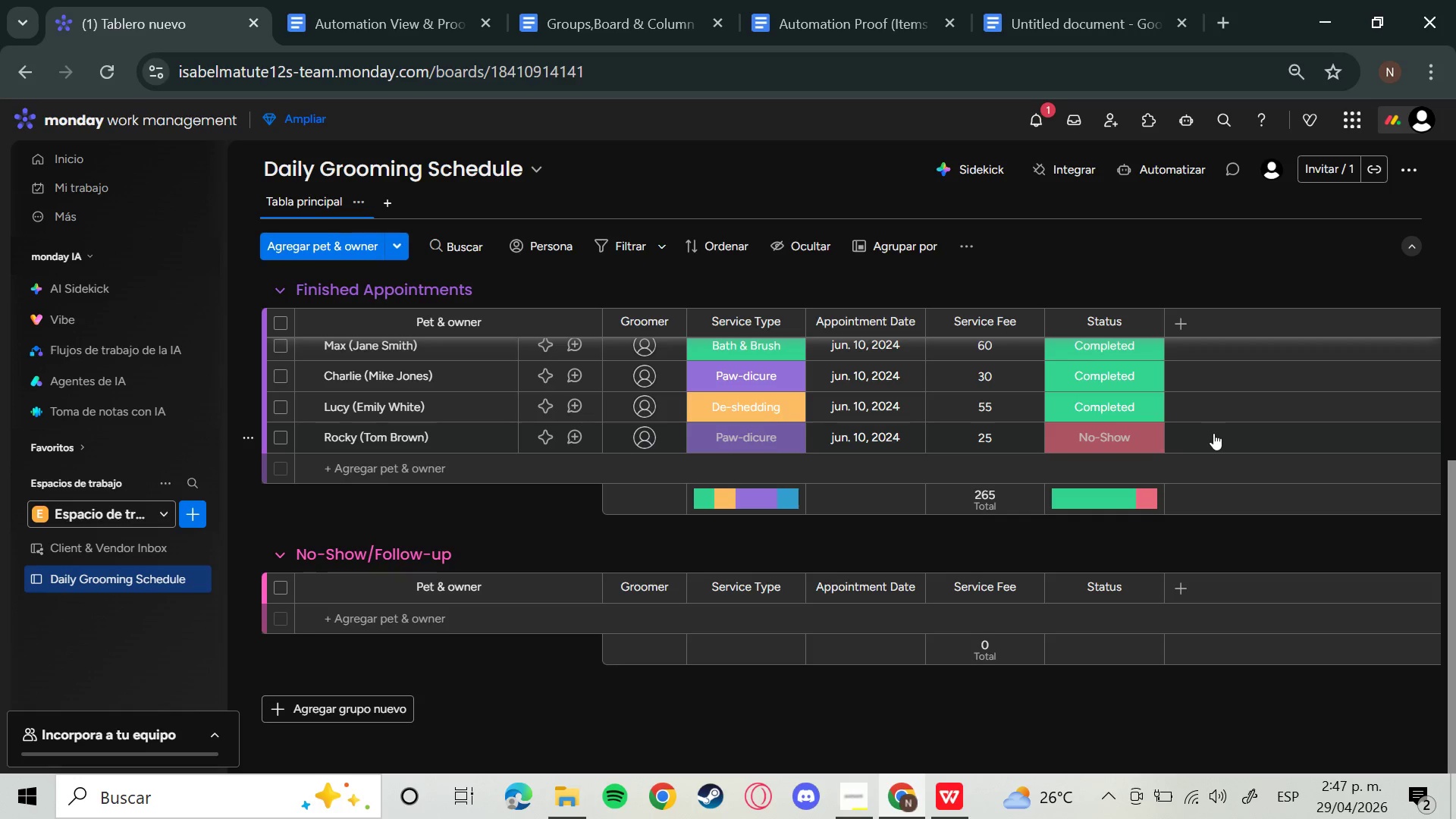 
wait(93.72)
 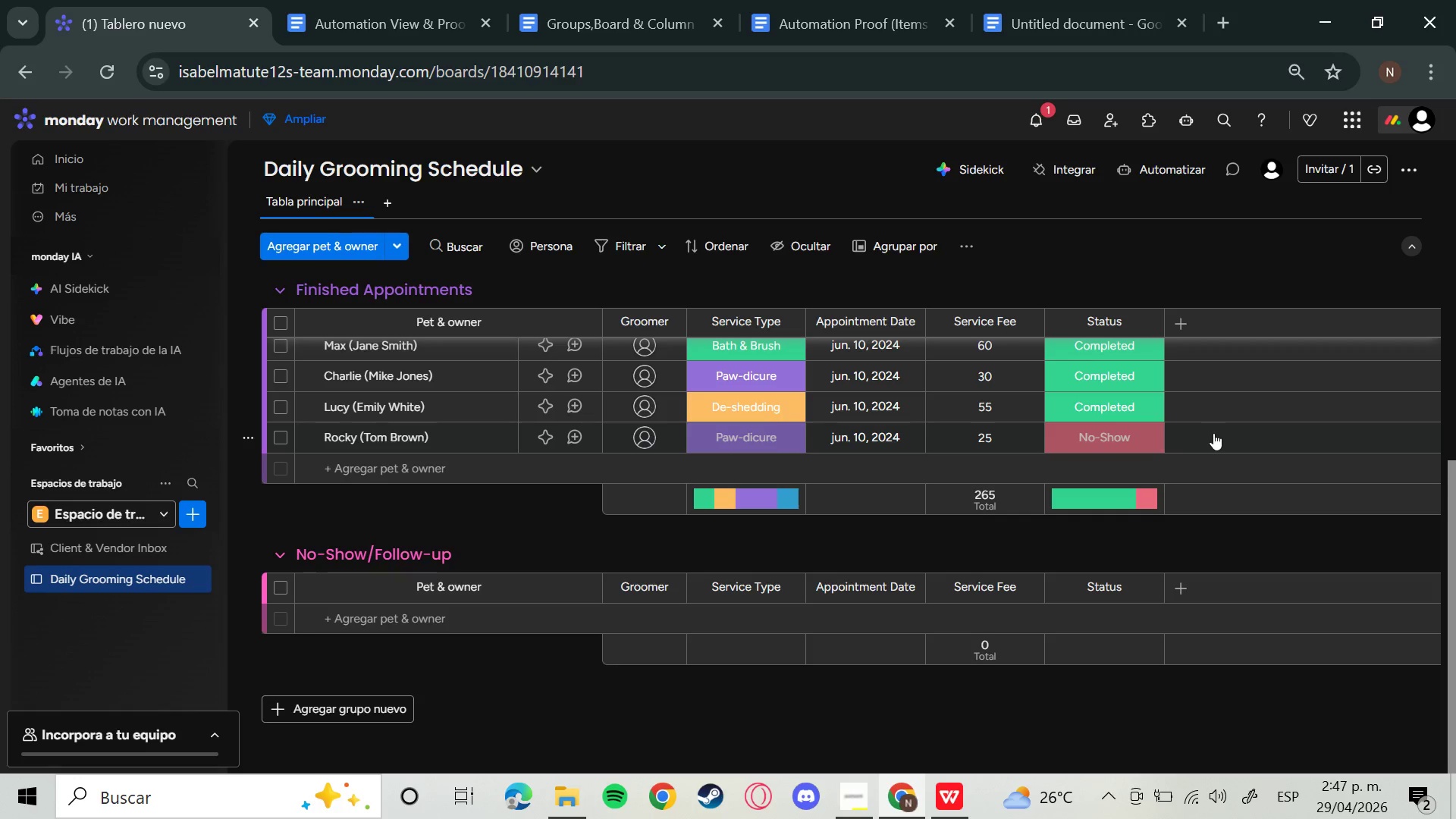 
left_click([246, 556])
 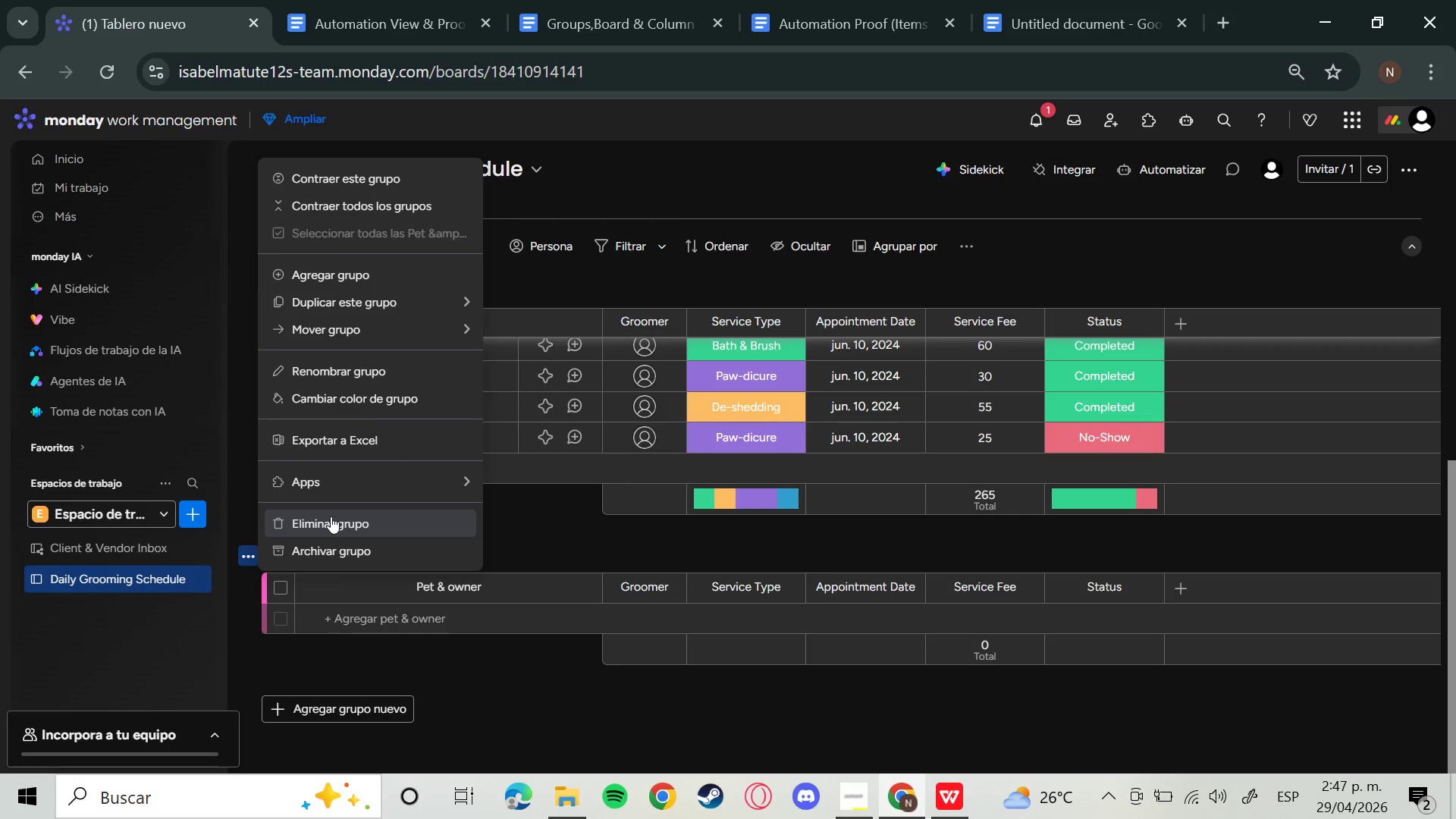 
left_click([331, 516])
 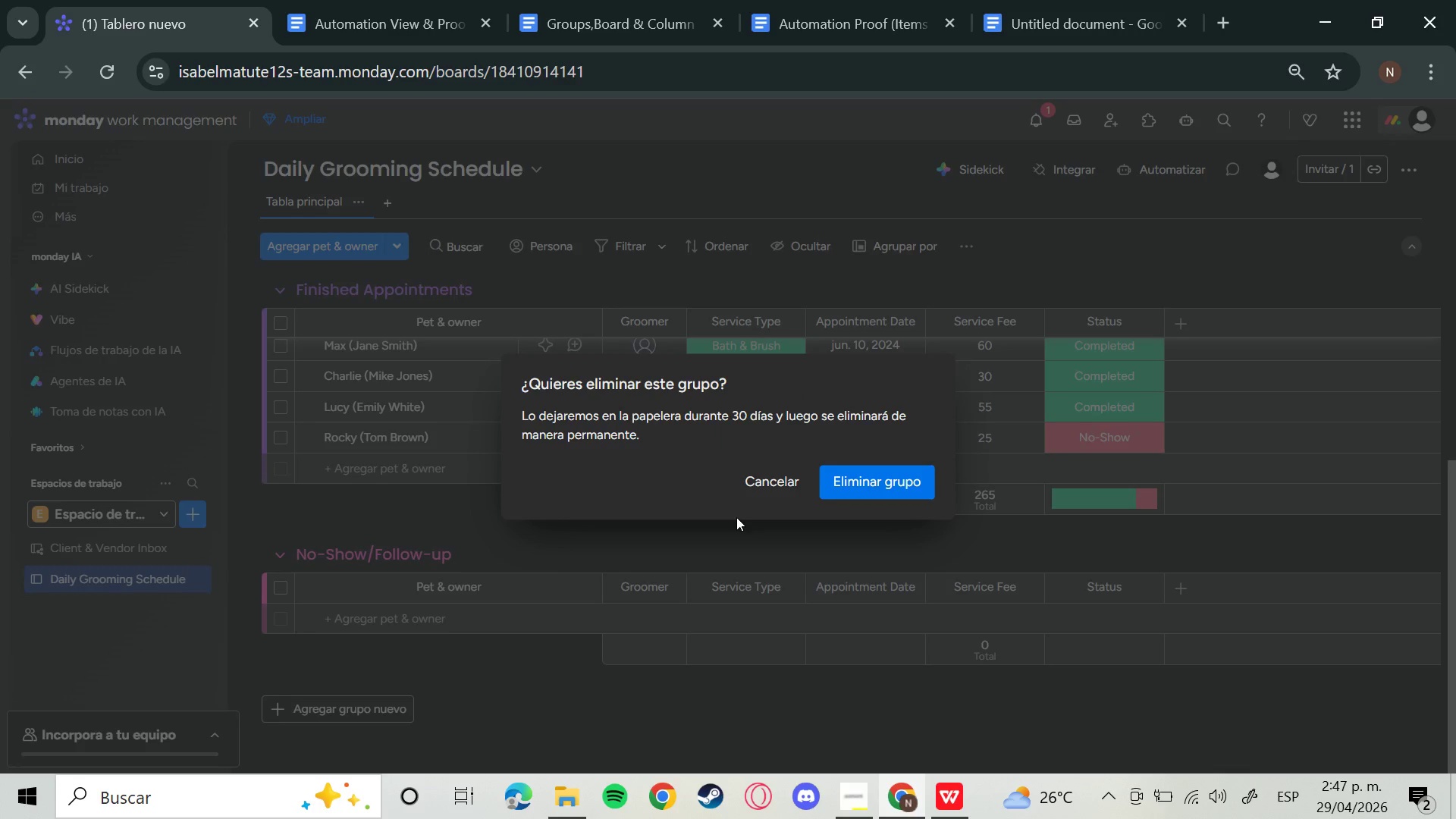 
left_click([905, 479])
 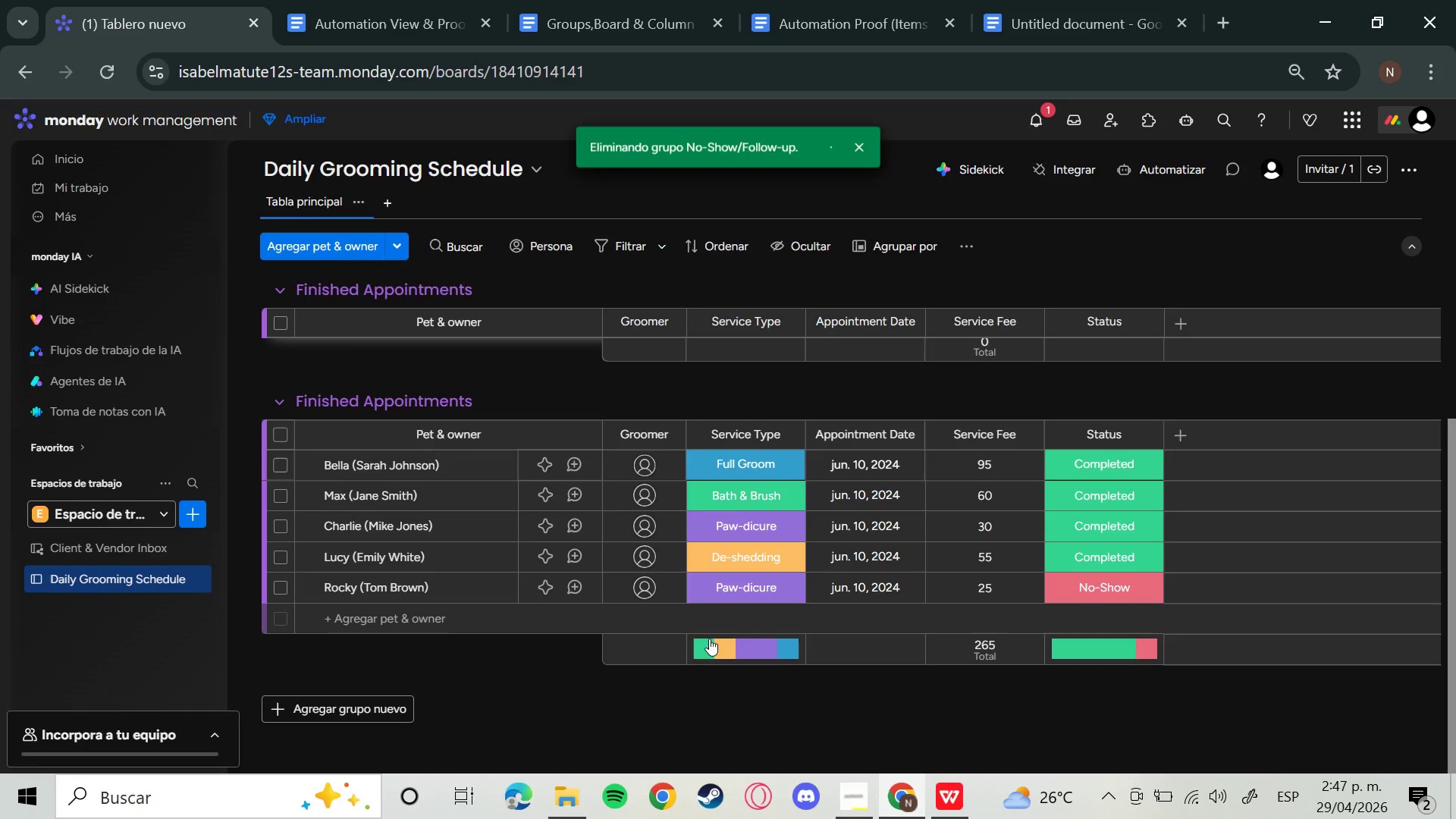 
scroll: coordinate [709, 639], scroll_direction: up, amount: 2.0
 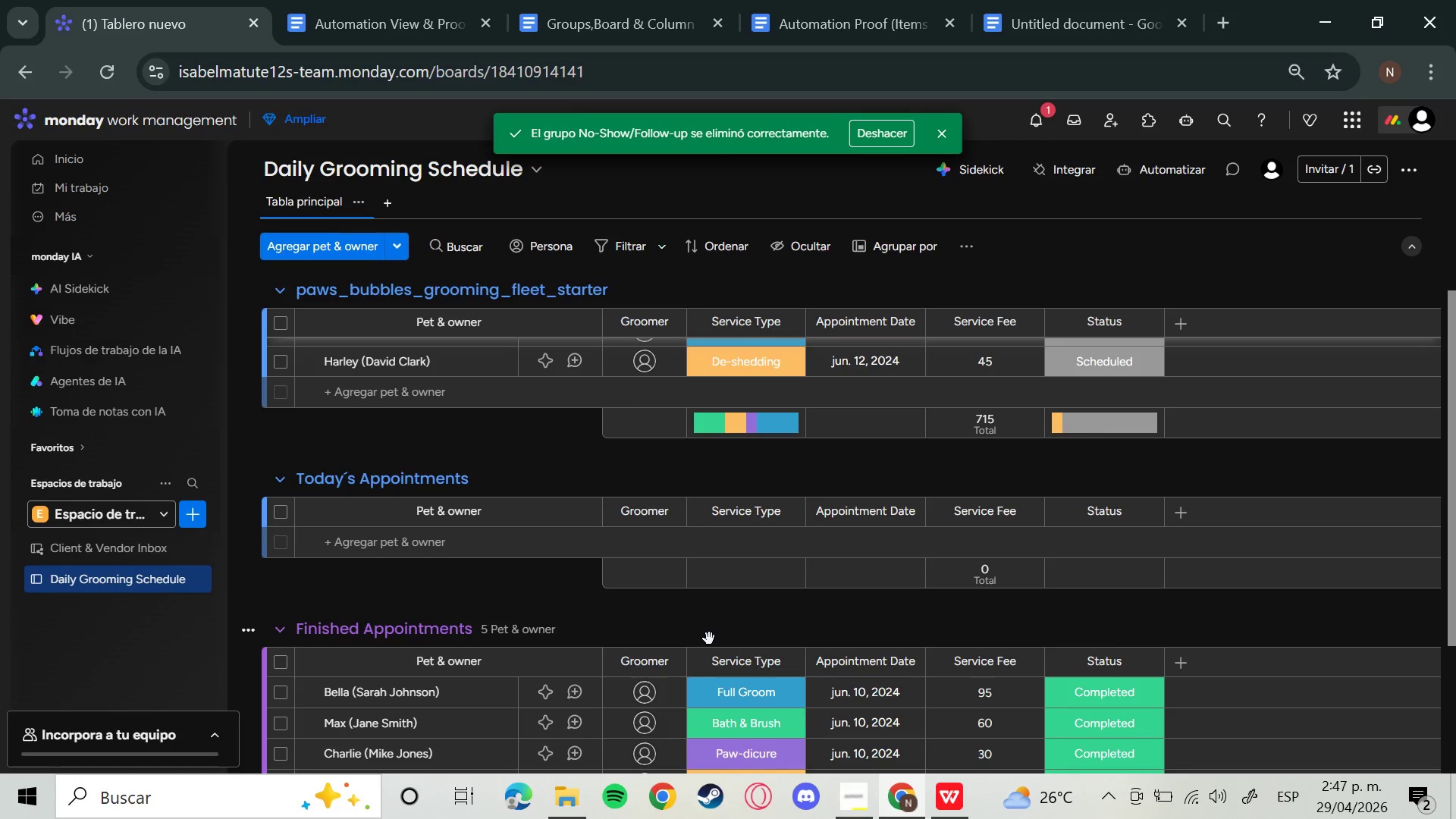 
wait(7.42)
 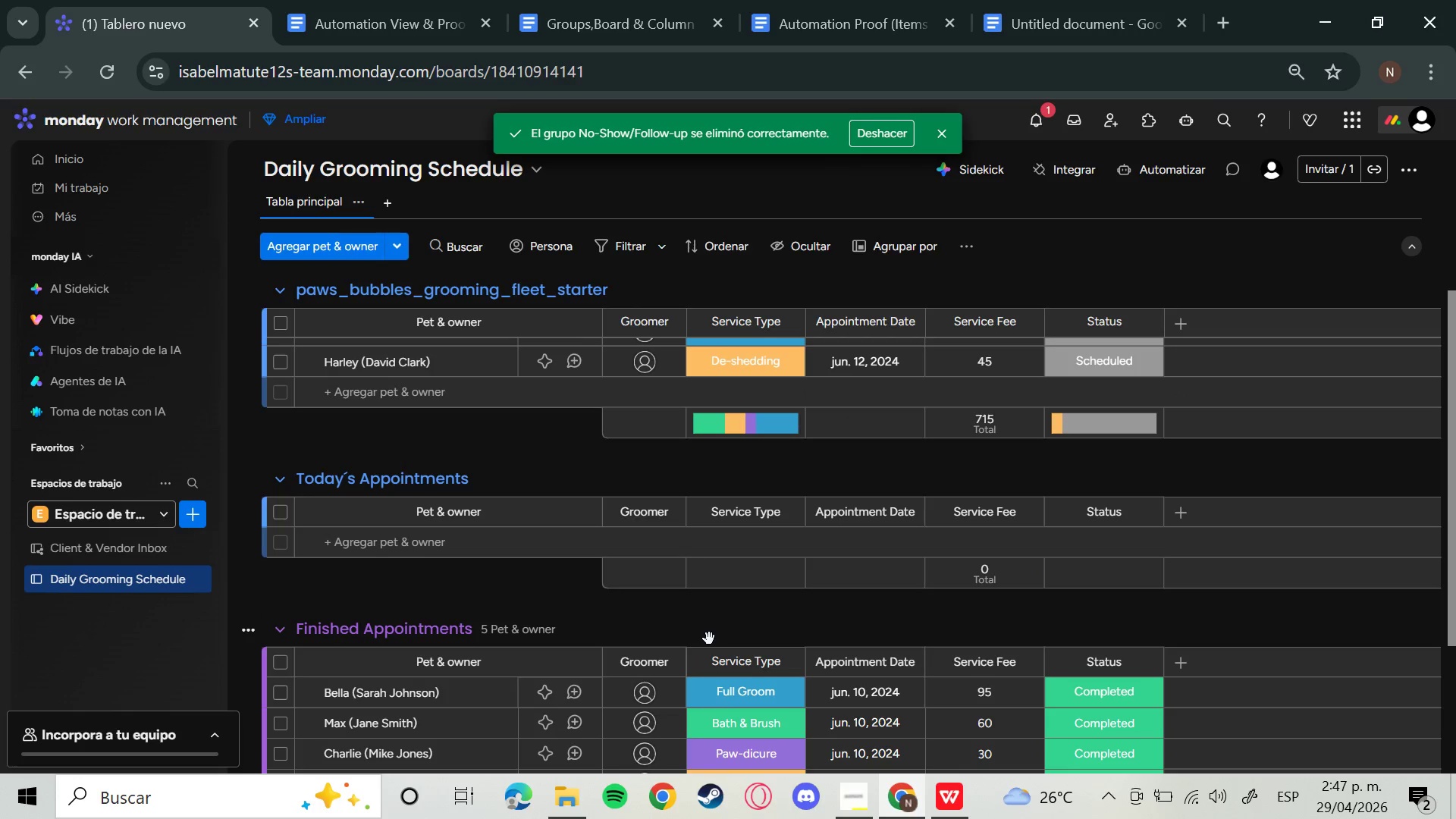 
scroll: coordinate [808, 606], scroll_direction: up, amount: 2.0
 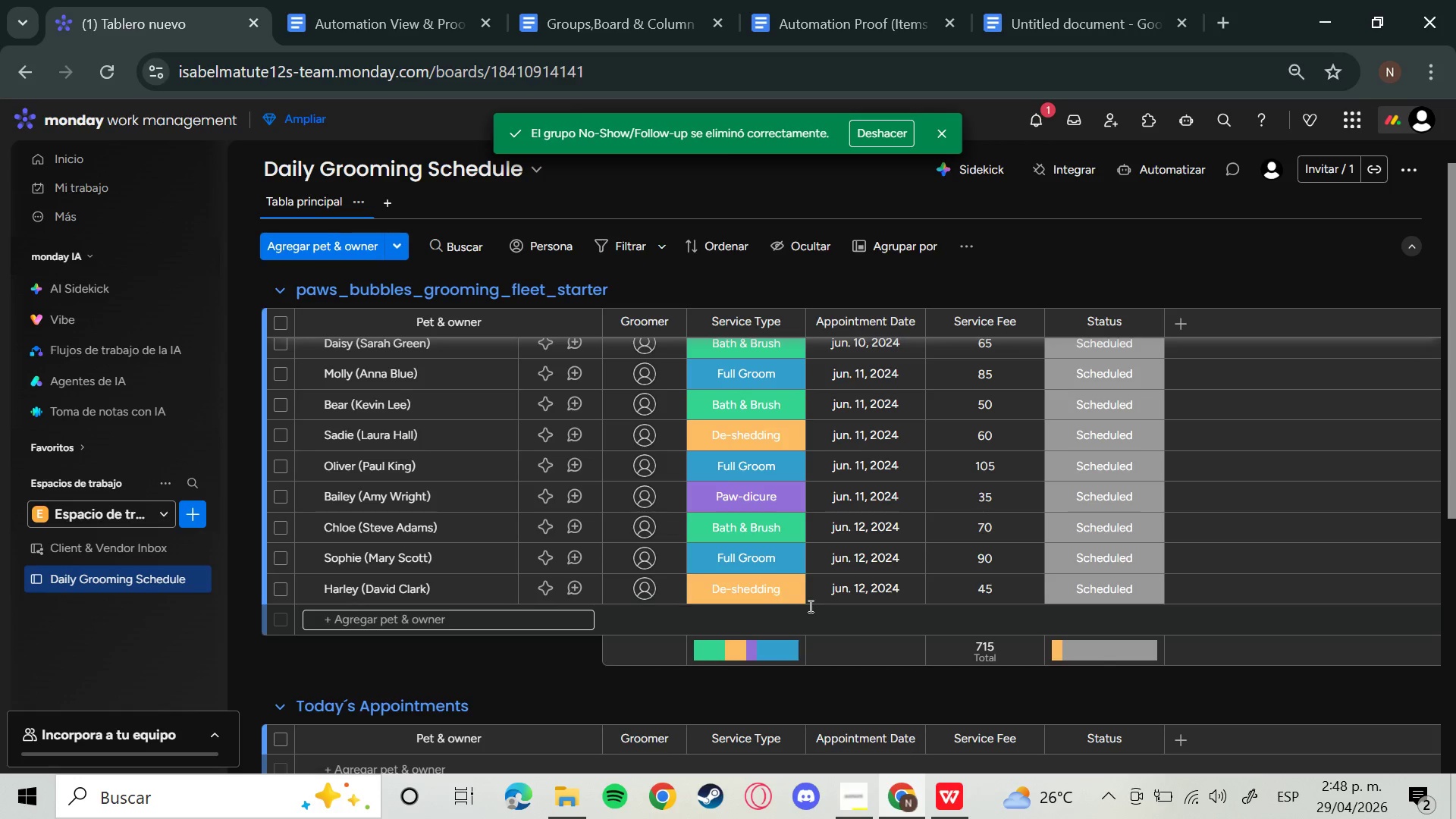 
wait(39.79)
 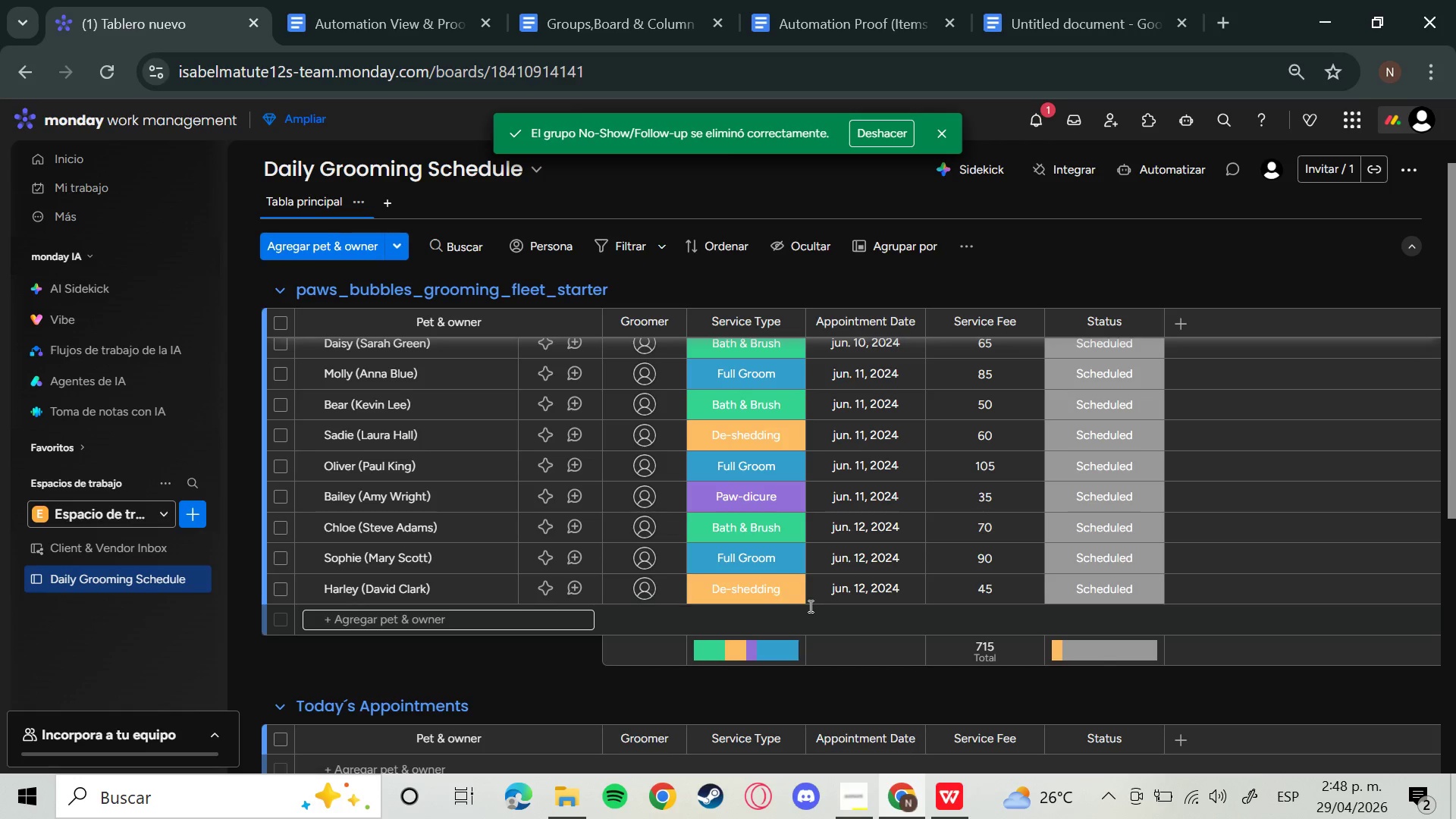 
left_click([398, 206])
 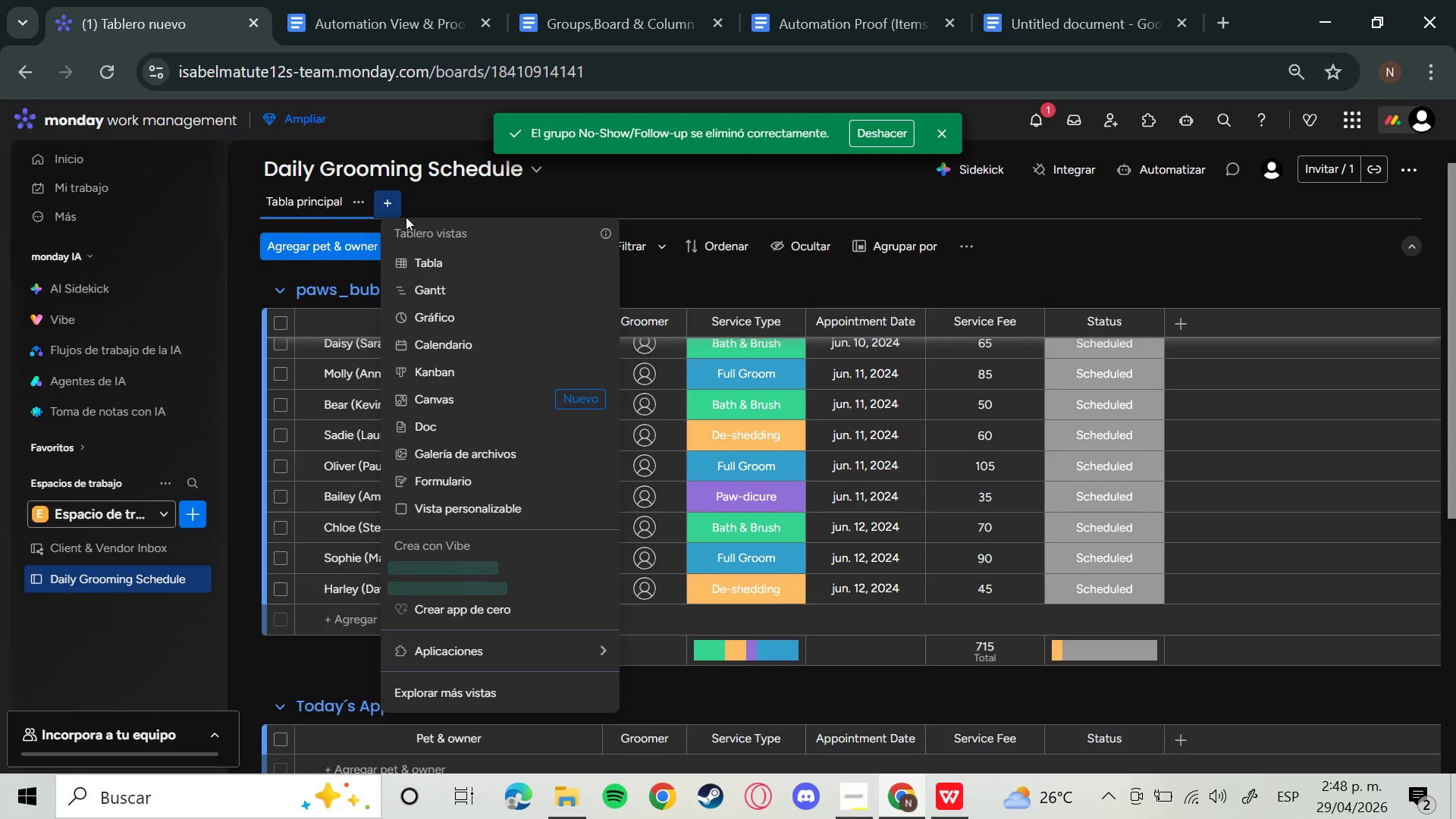 
wait(8.09)
 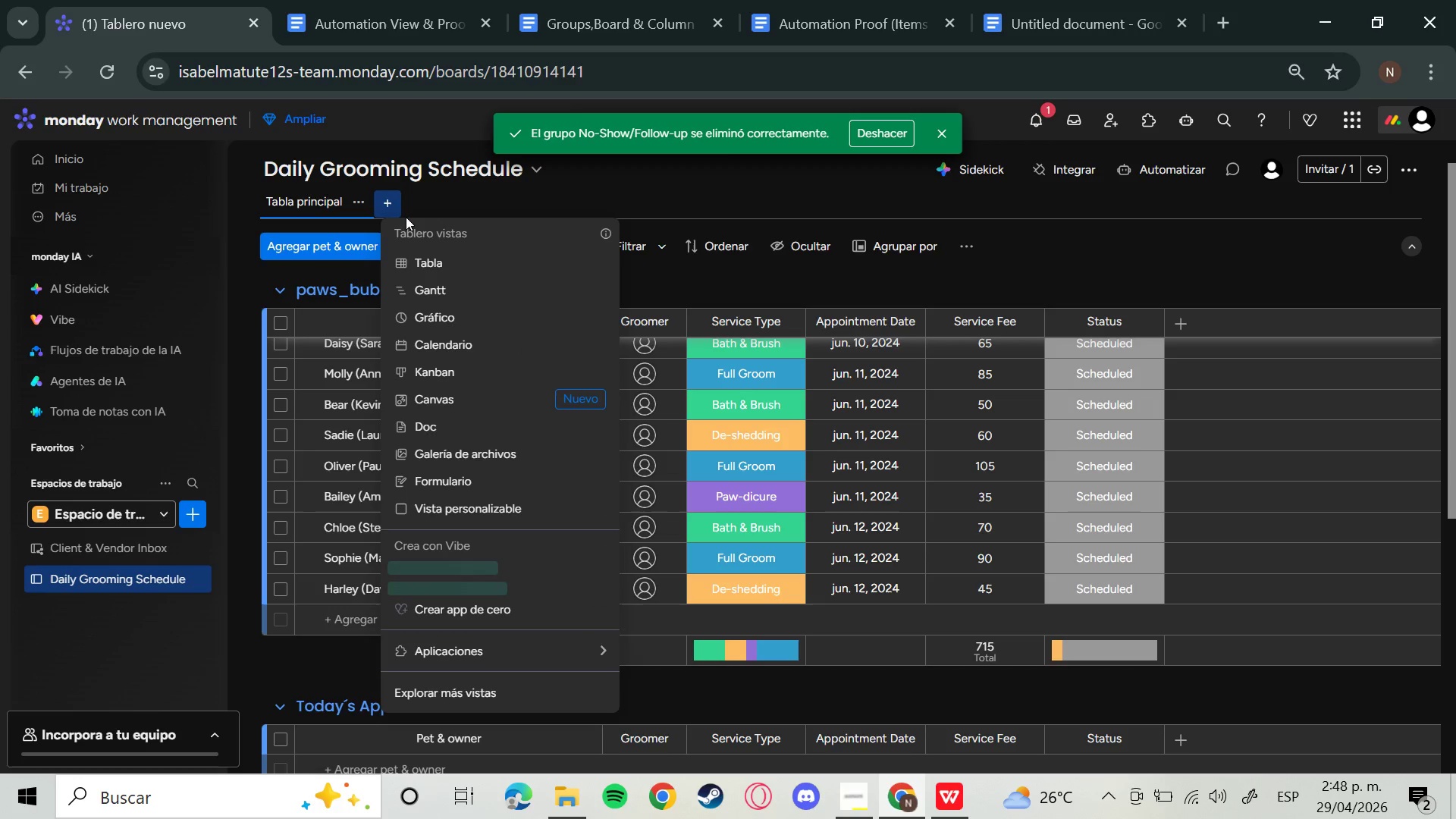 
left_click([473, 344])
 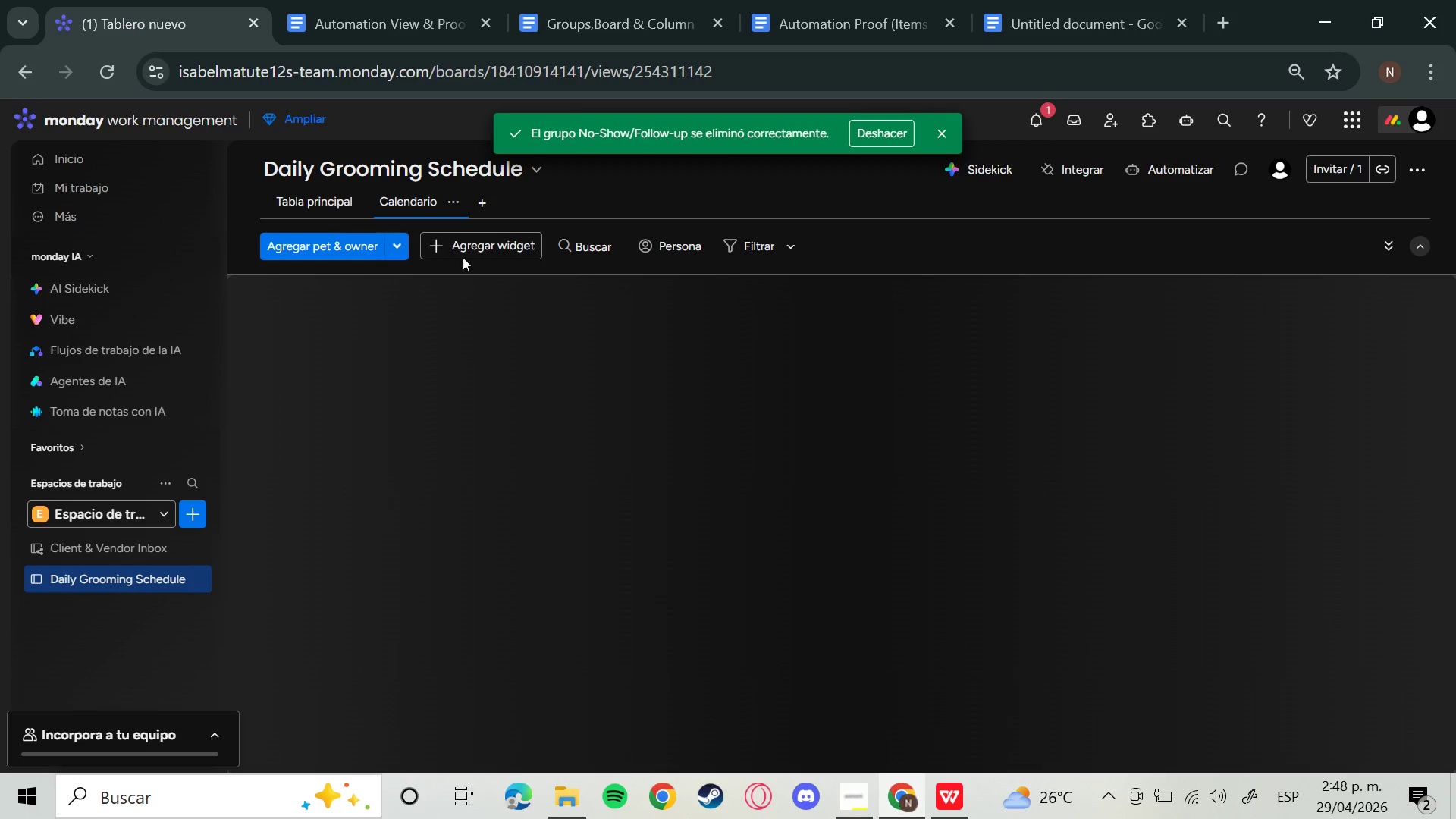 
left_click([484, 199])
 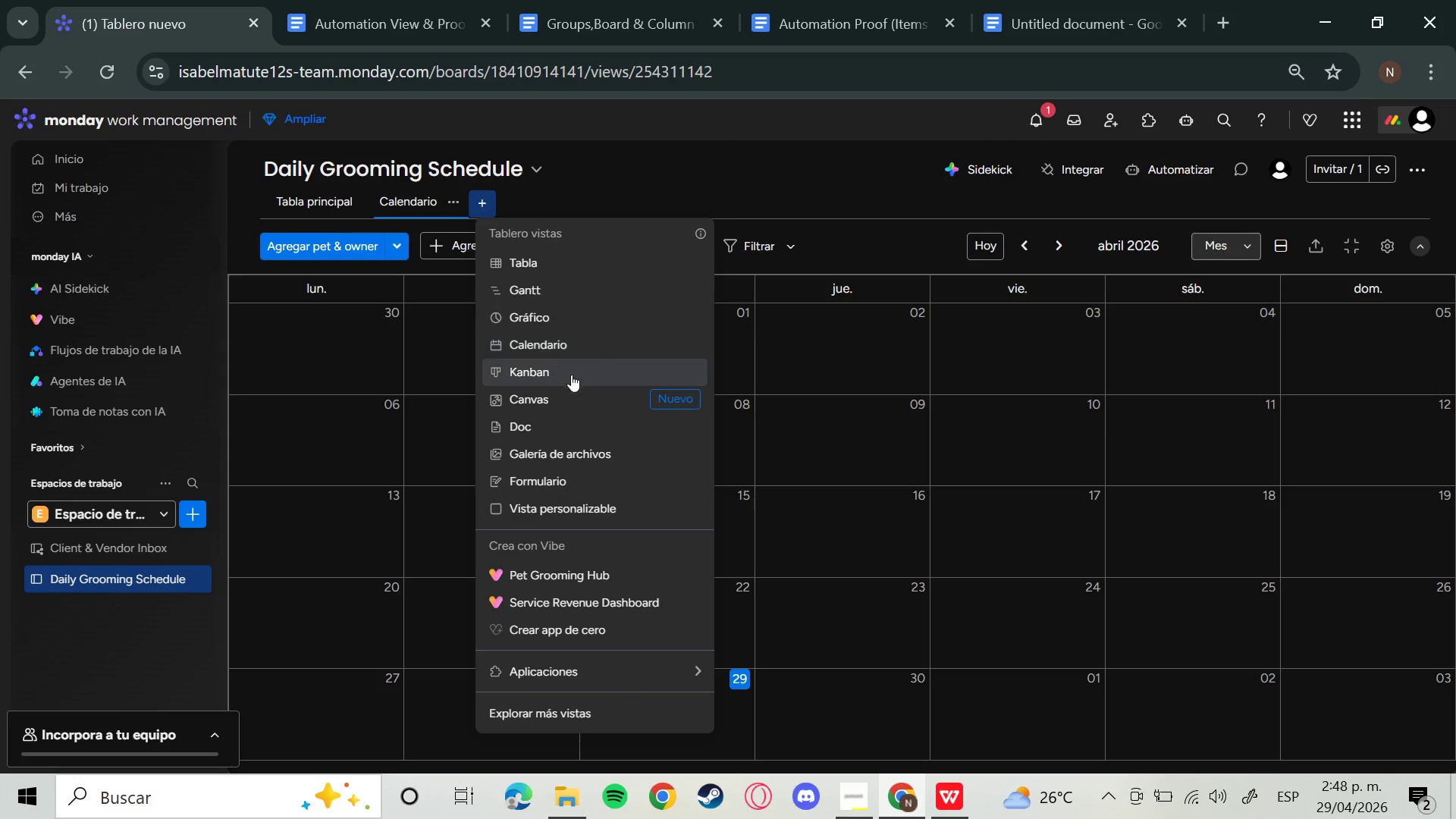 
left_click([569, 378])
 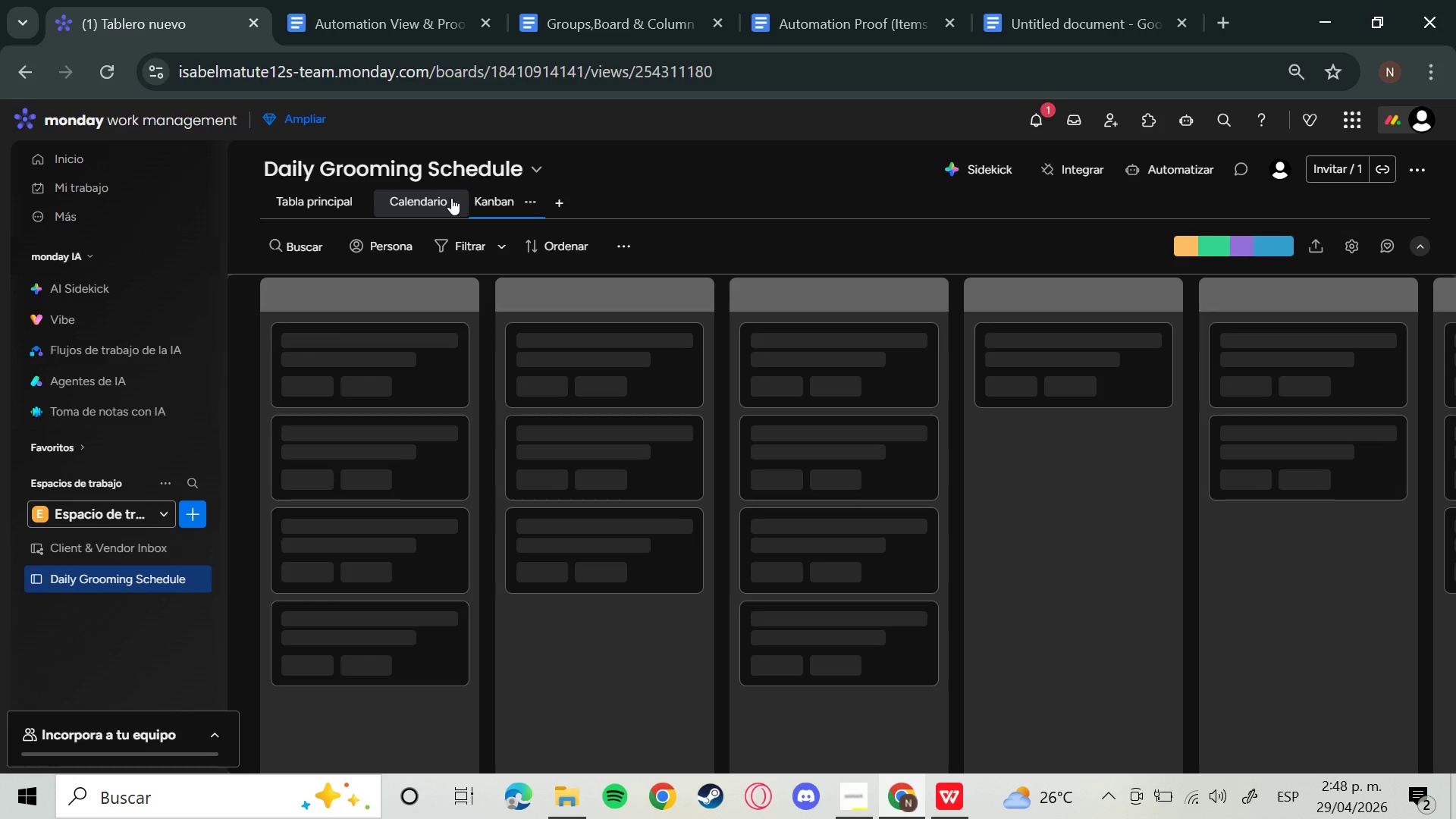 
wait(6.86)
 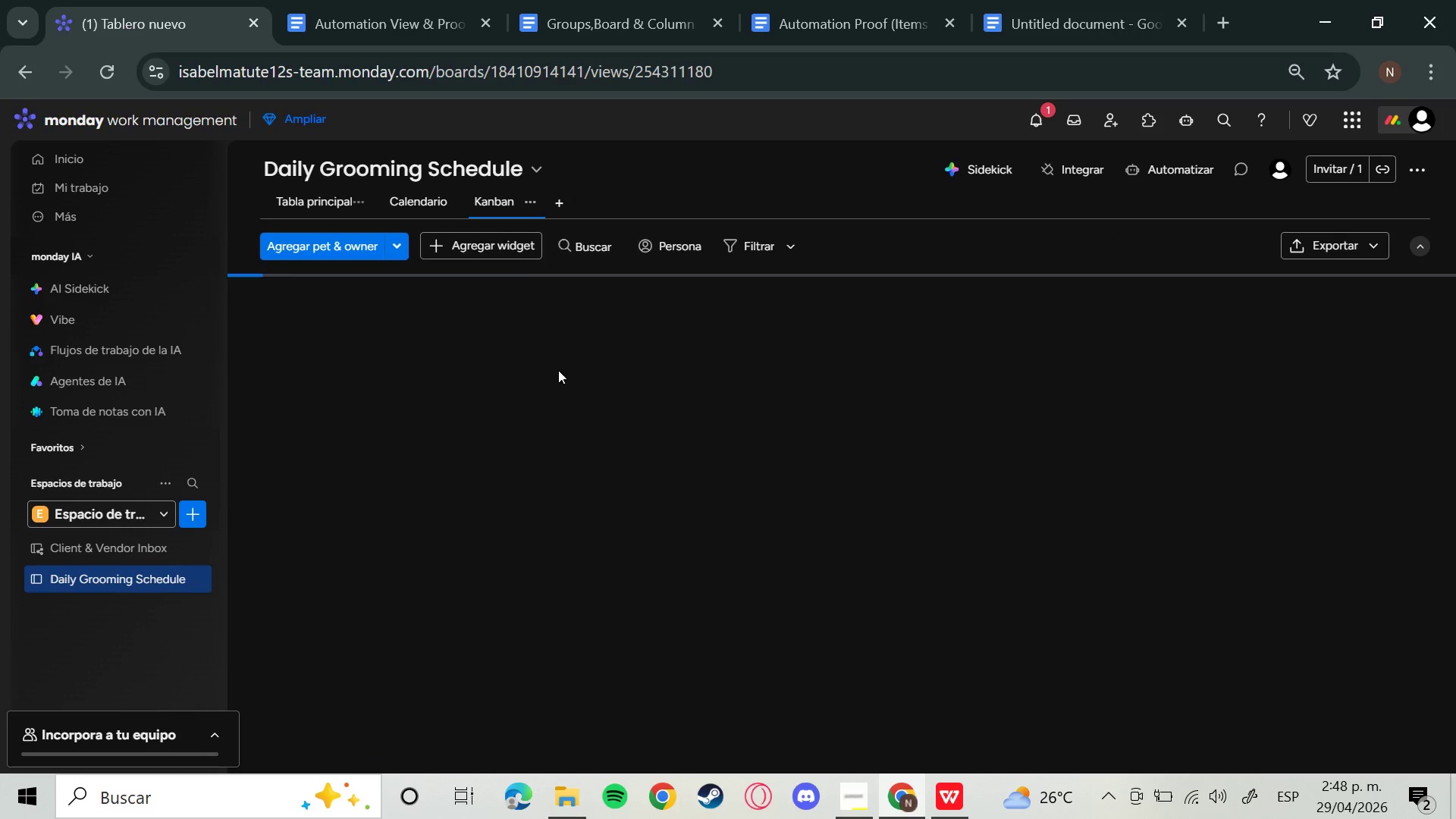 
left_click([443, 202])
 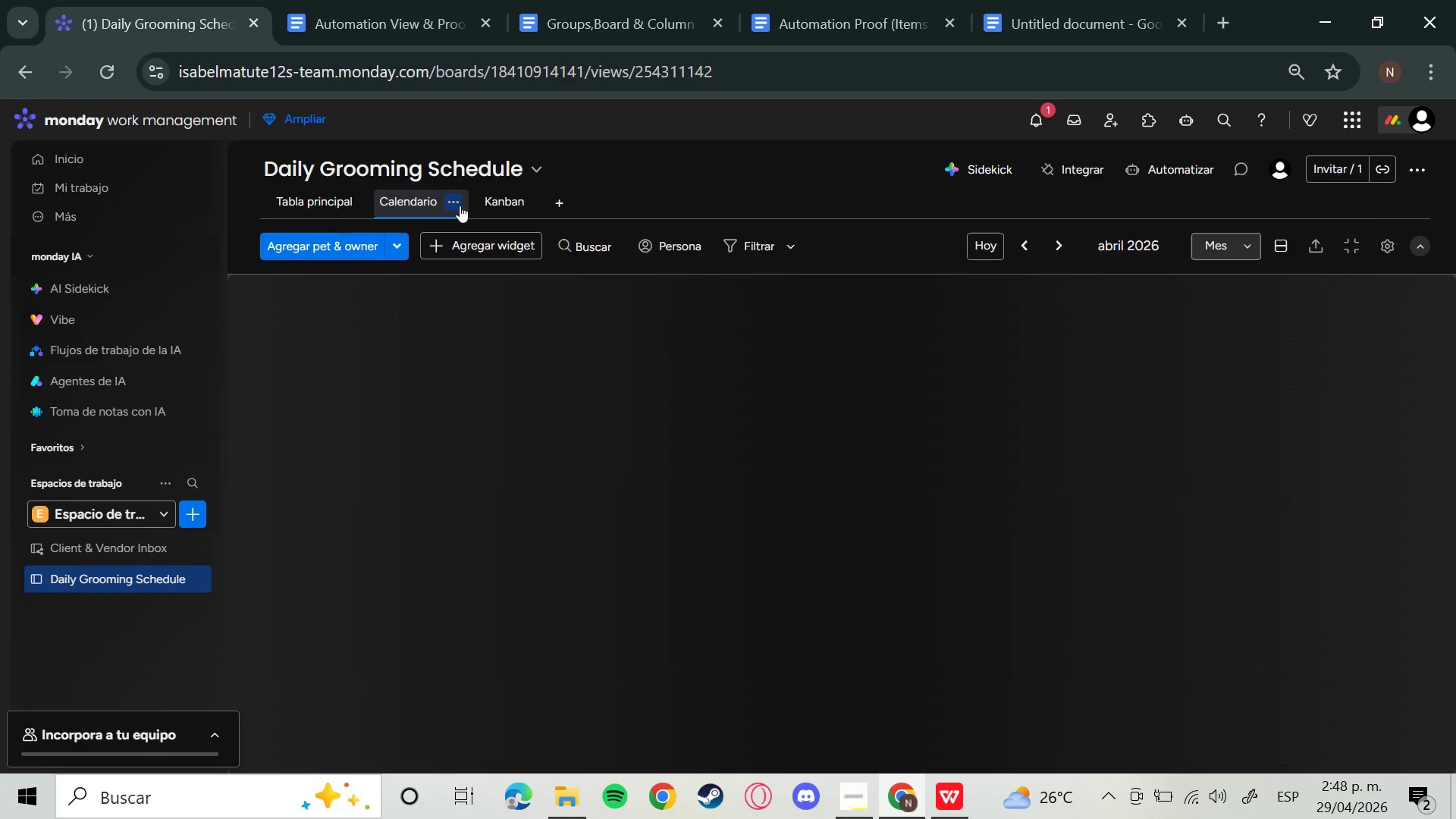 
left_click([460, 206])
 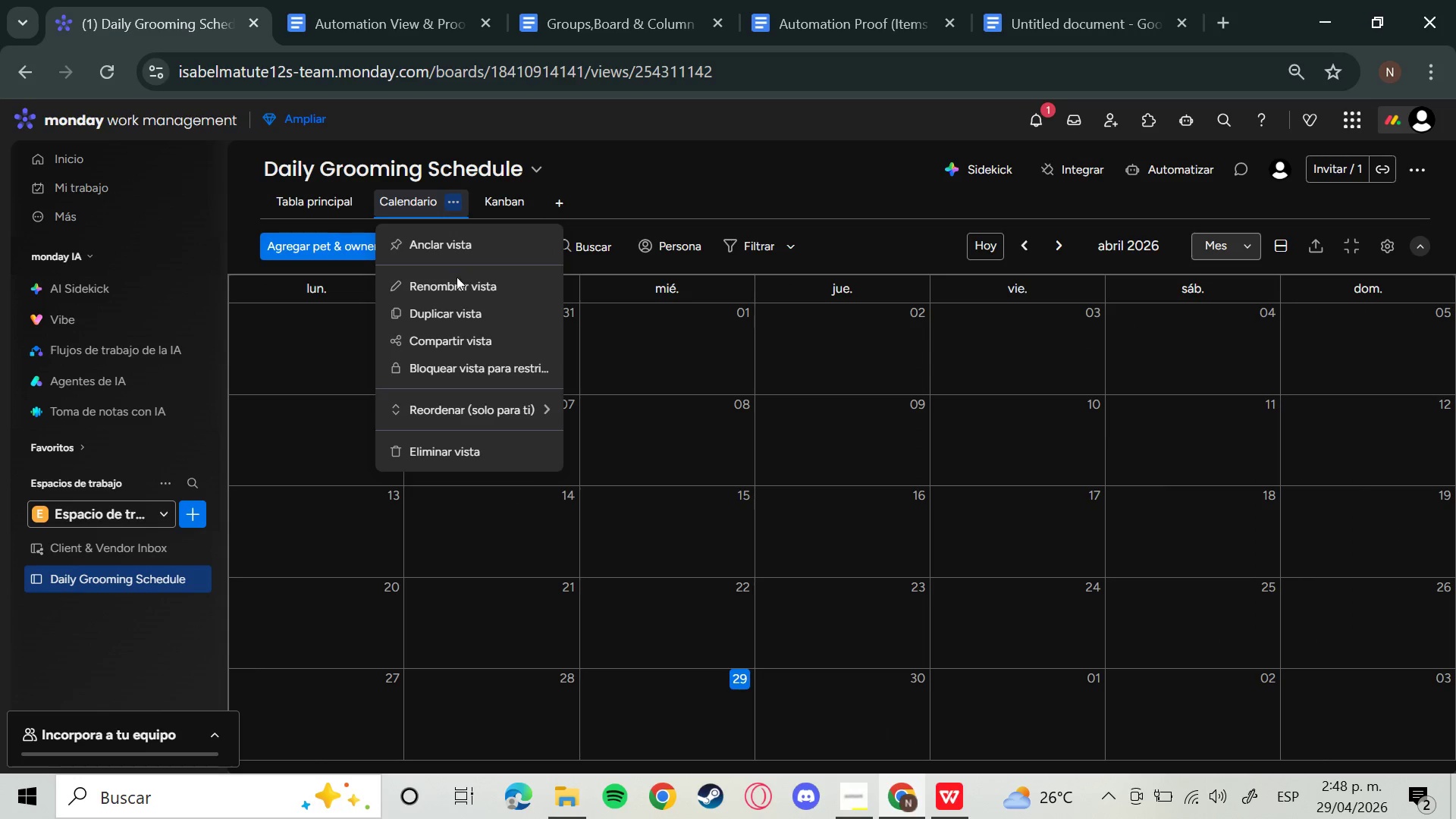 
left_click([457, 277])
 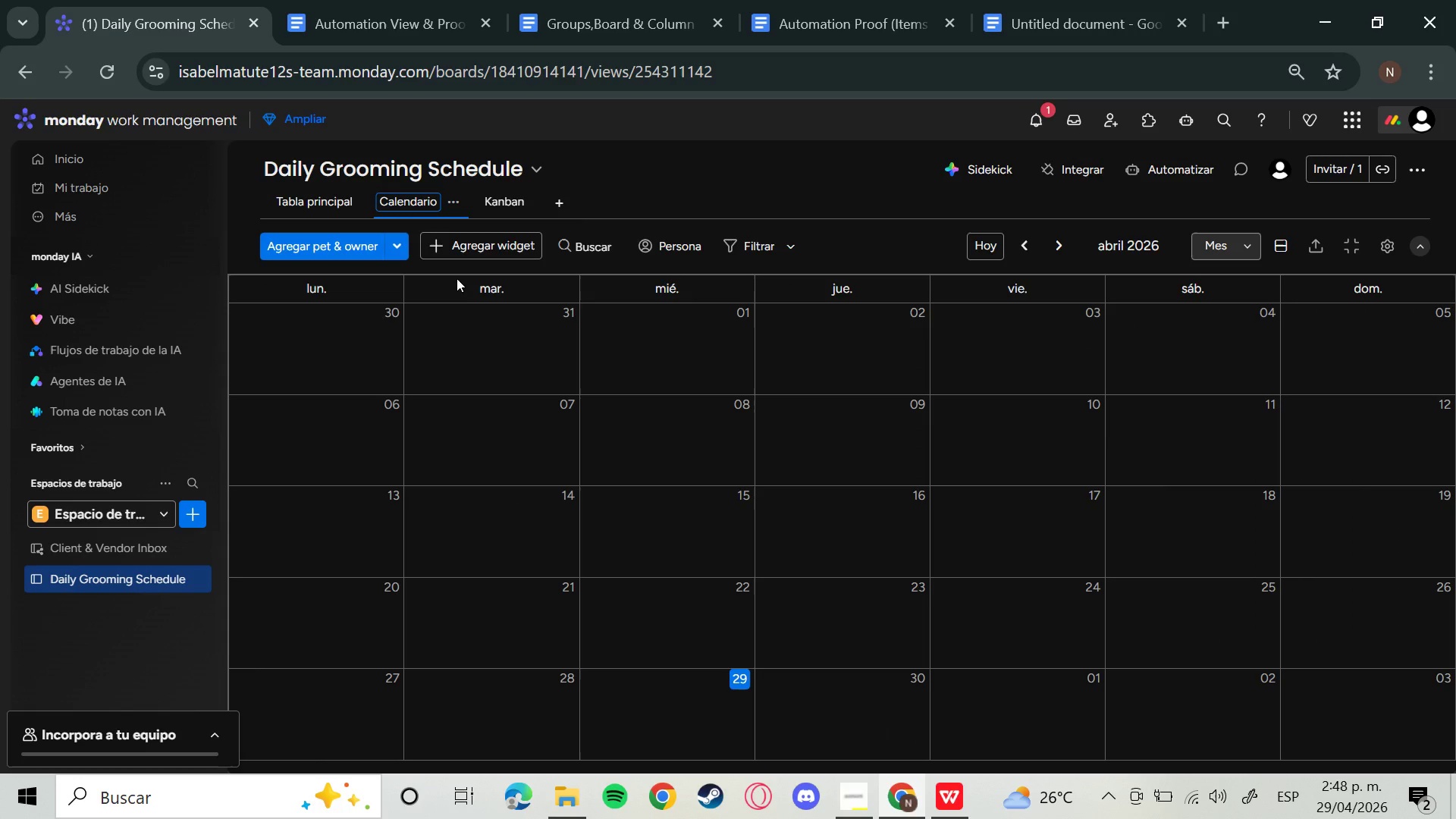 
key(Backspace)
key(Backspace)
key(Backspace)
key(Backspace)
key(Backspace)
key(Backspace)
key(Backspace)
key(Backspace)
key(Backspace)
key(Backspace)
type(Appou)
key(Backspace)
type(intment)
 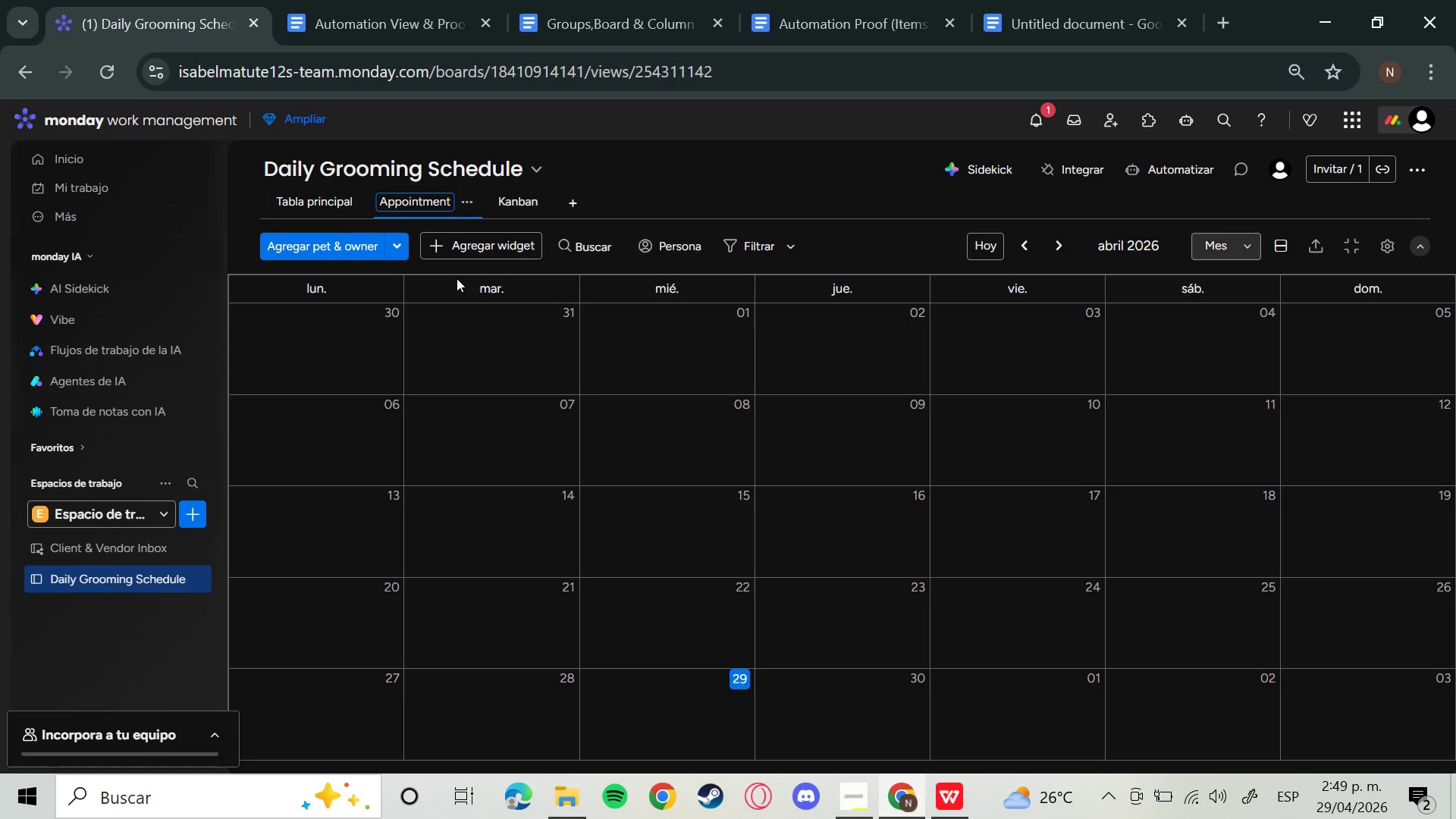 
key(Enter)
 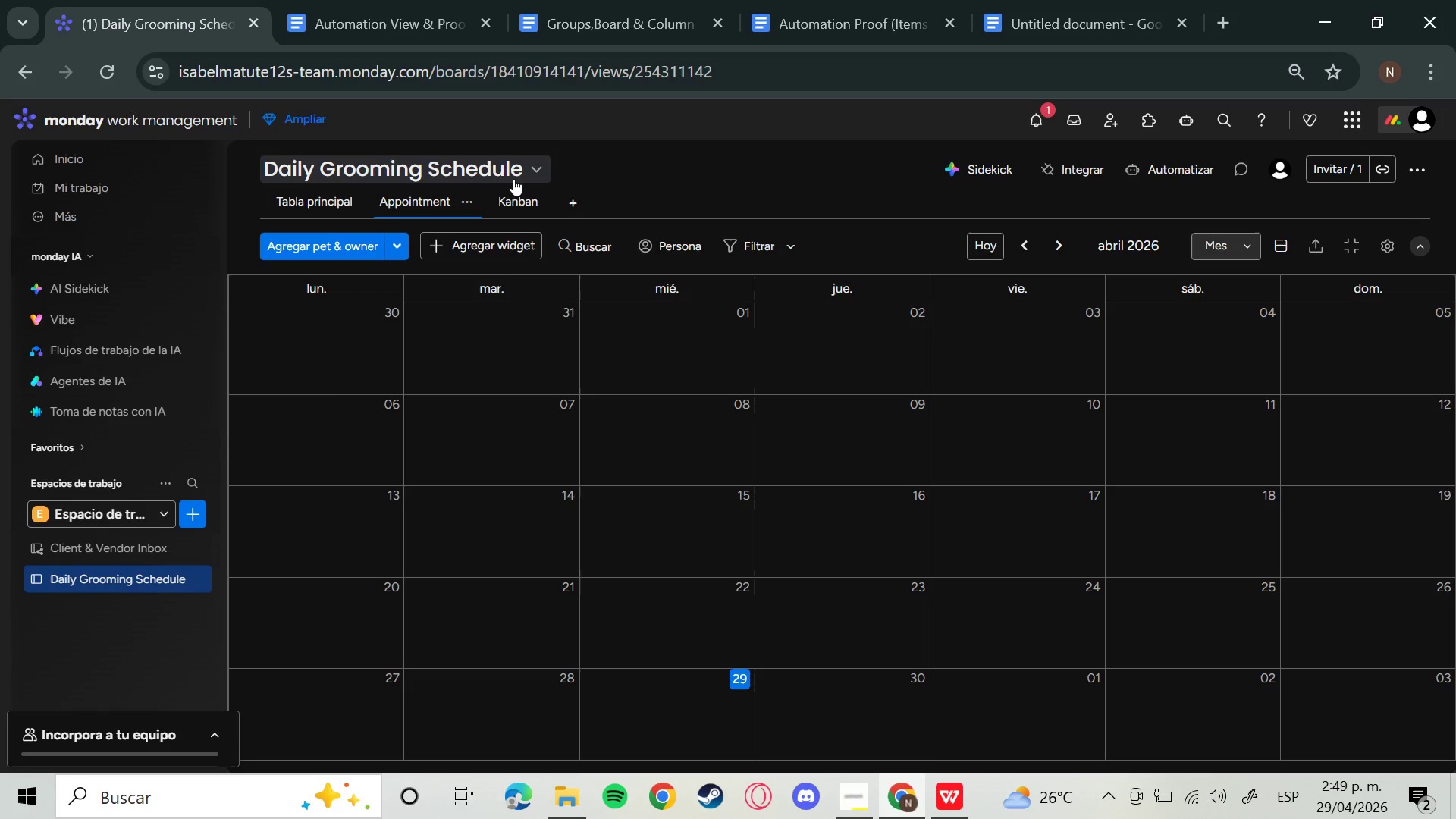 
mouse_move([544, 199])
 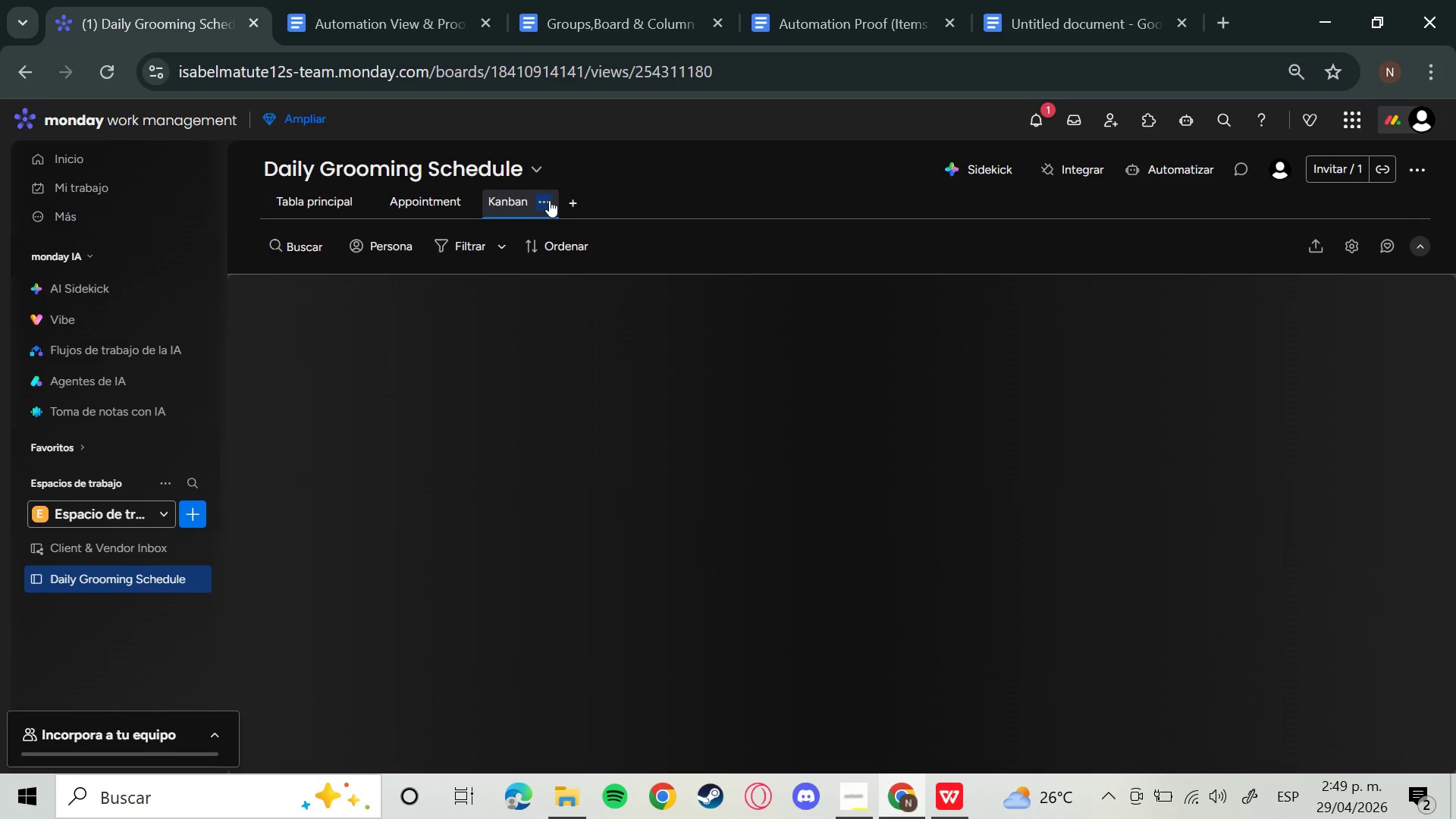 
left_click([549, 200])
 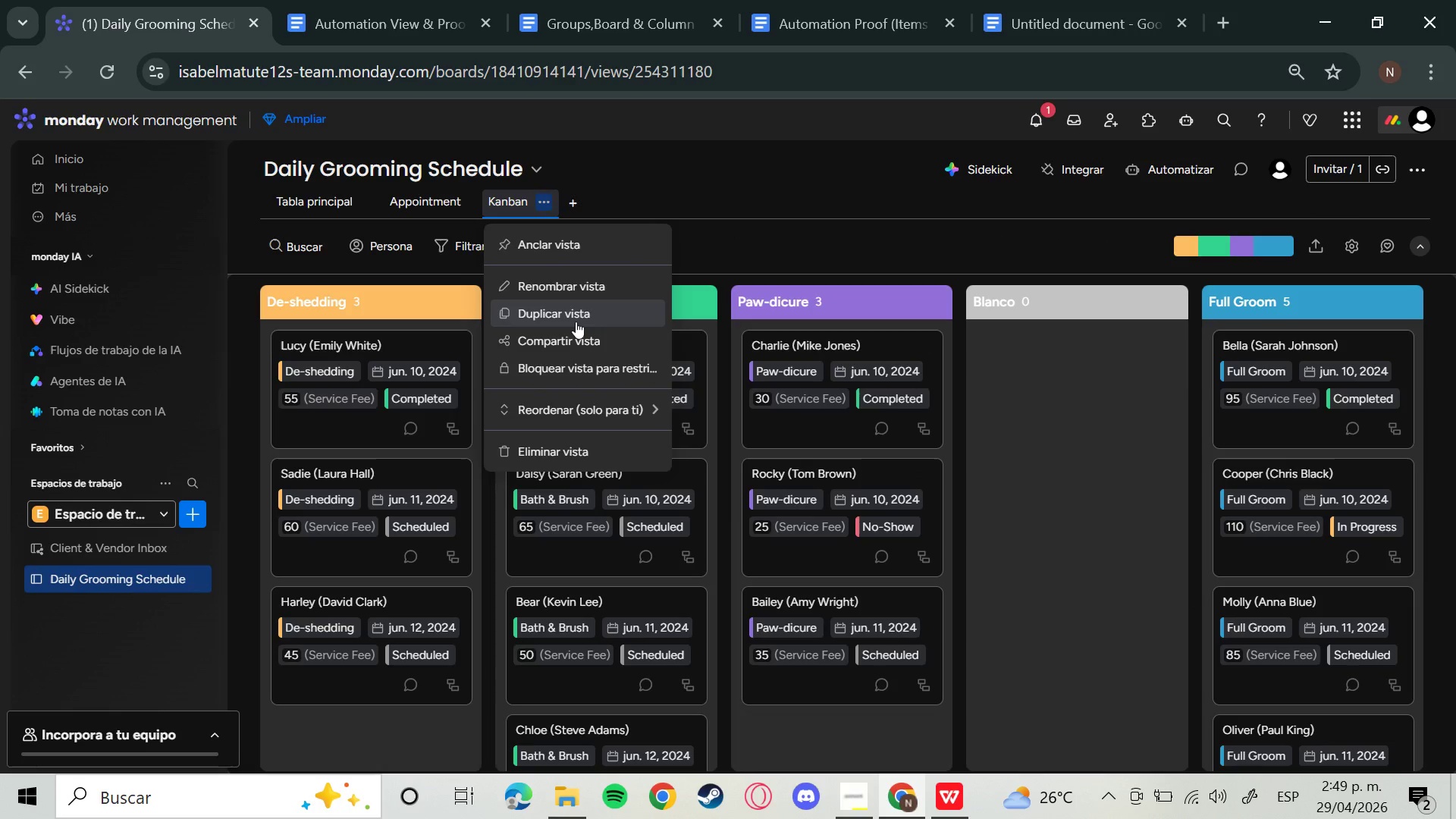 
wait(14.11)
 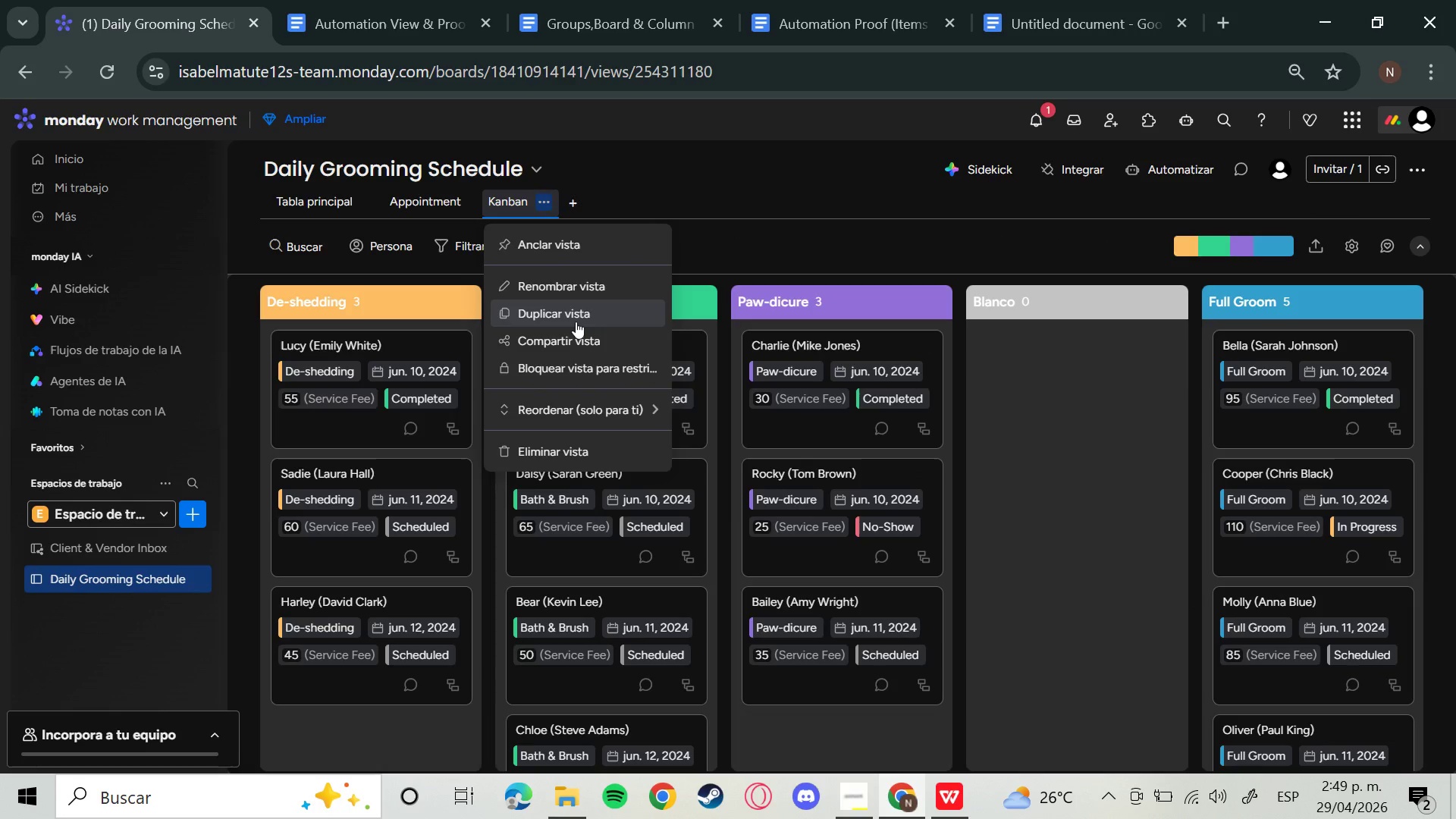 
left_click([588, 290])
 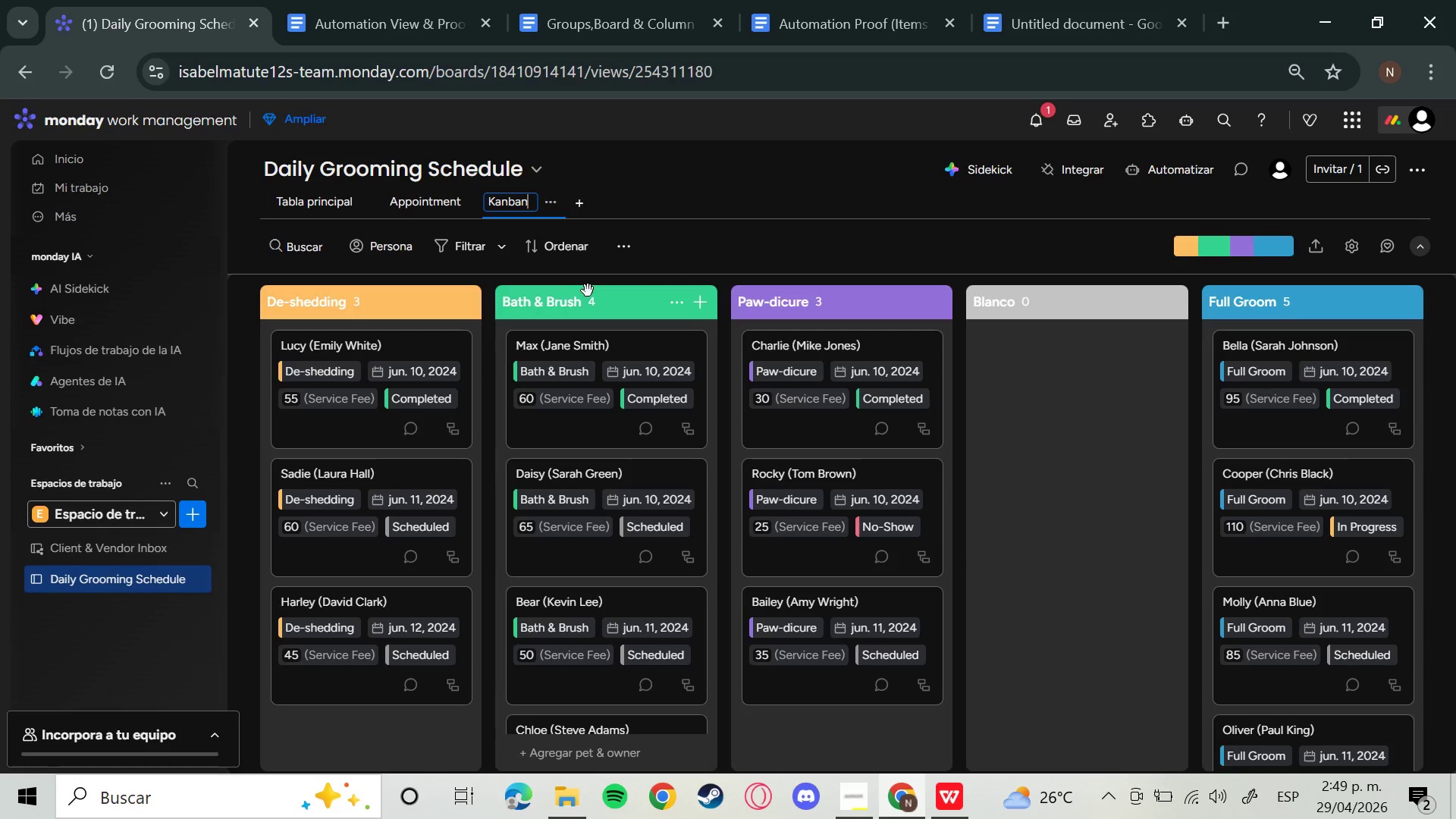 
hold_key(key=Backspace, duration=0.72)
 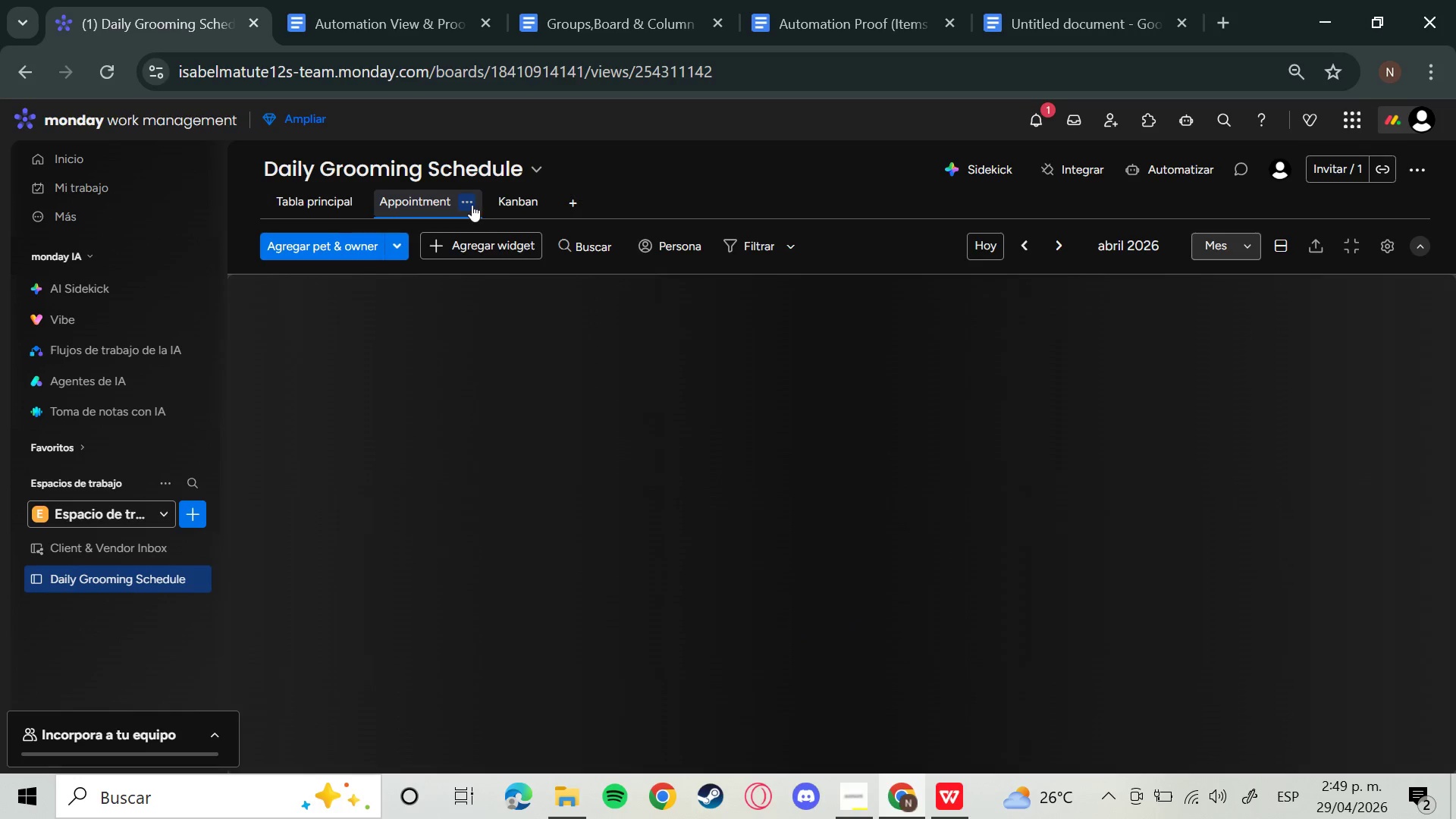 
wait(6.78)
 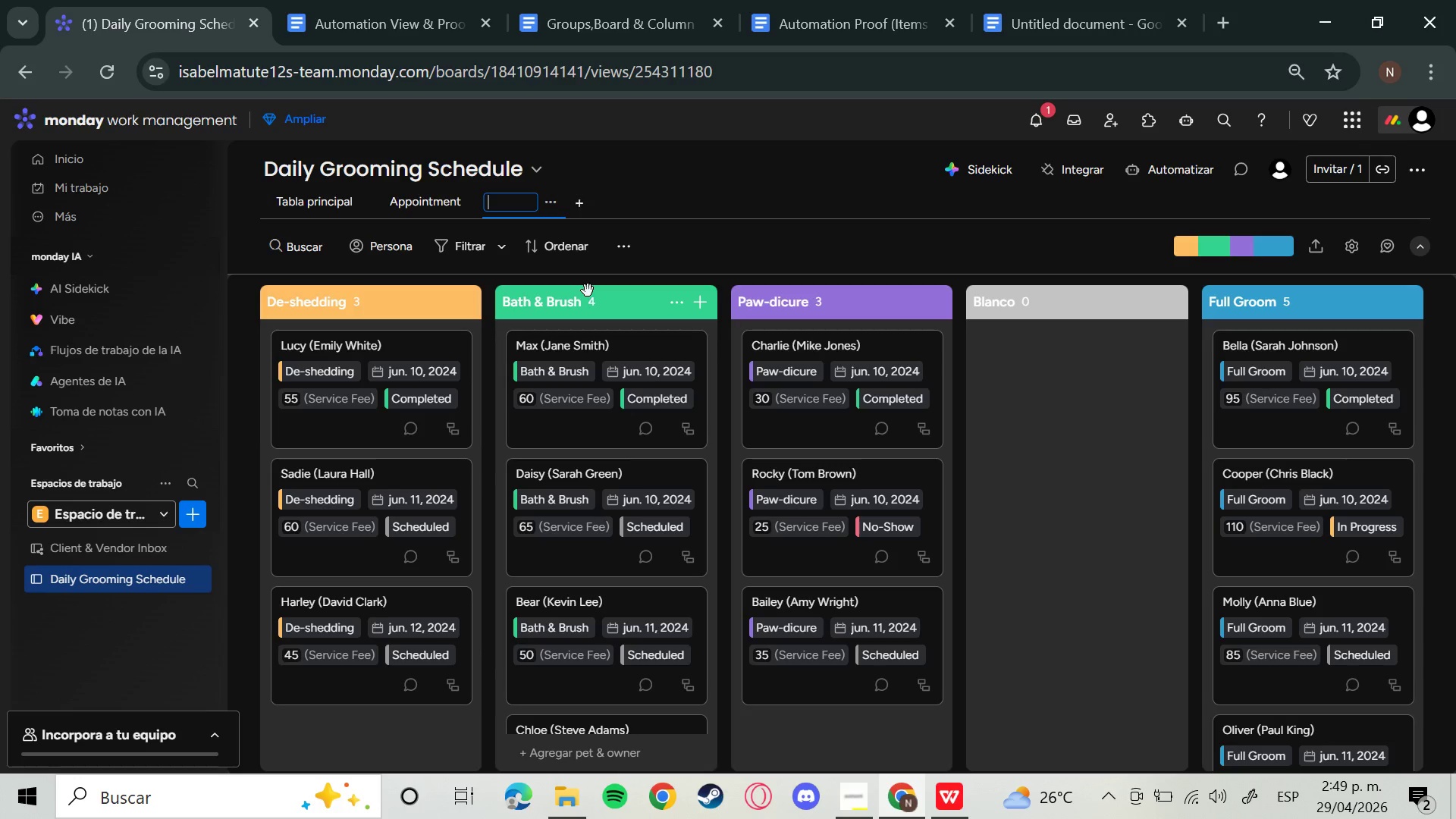 
left_click([480, 280])
 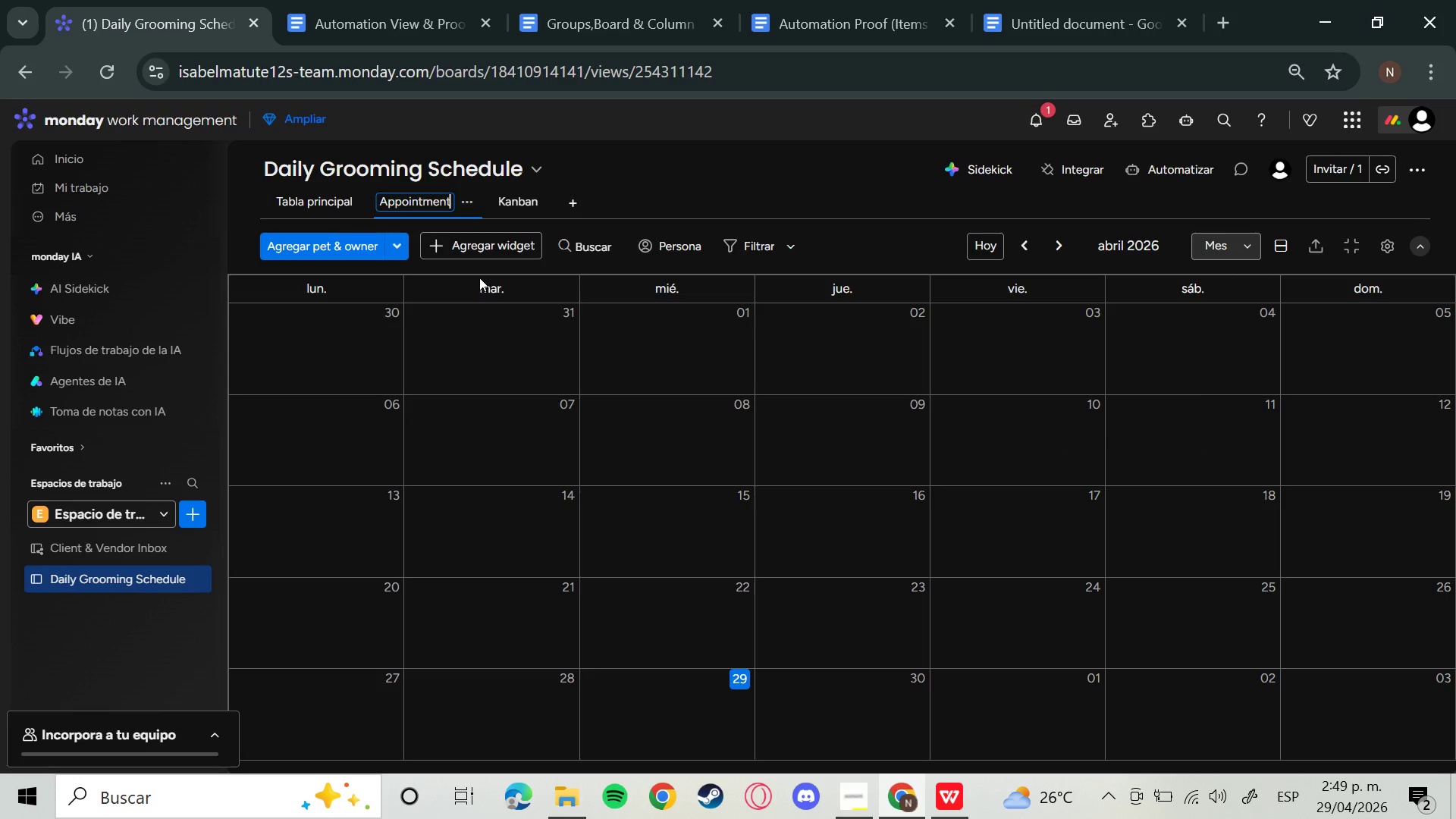 
key(Space)
 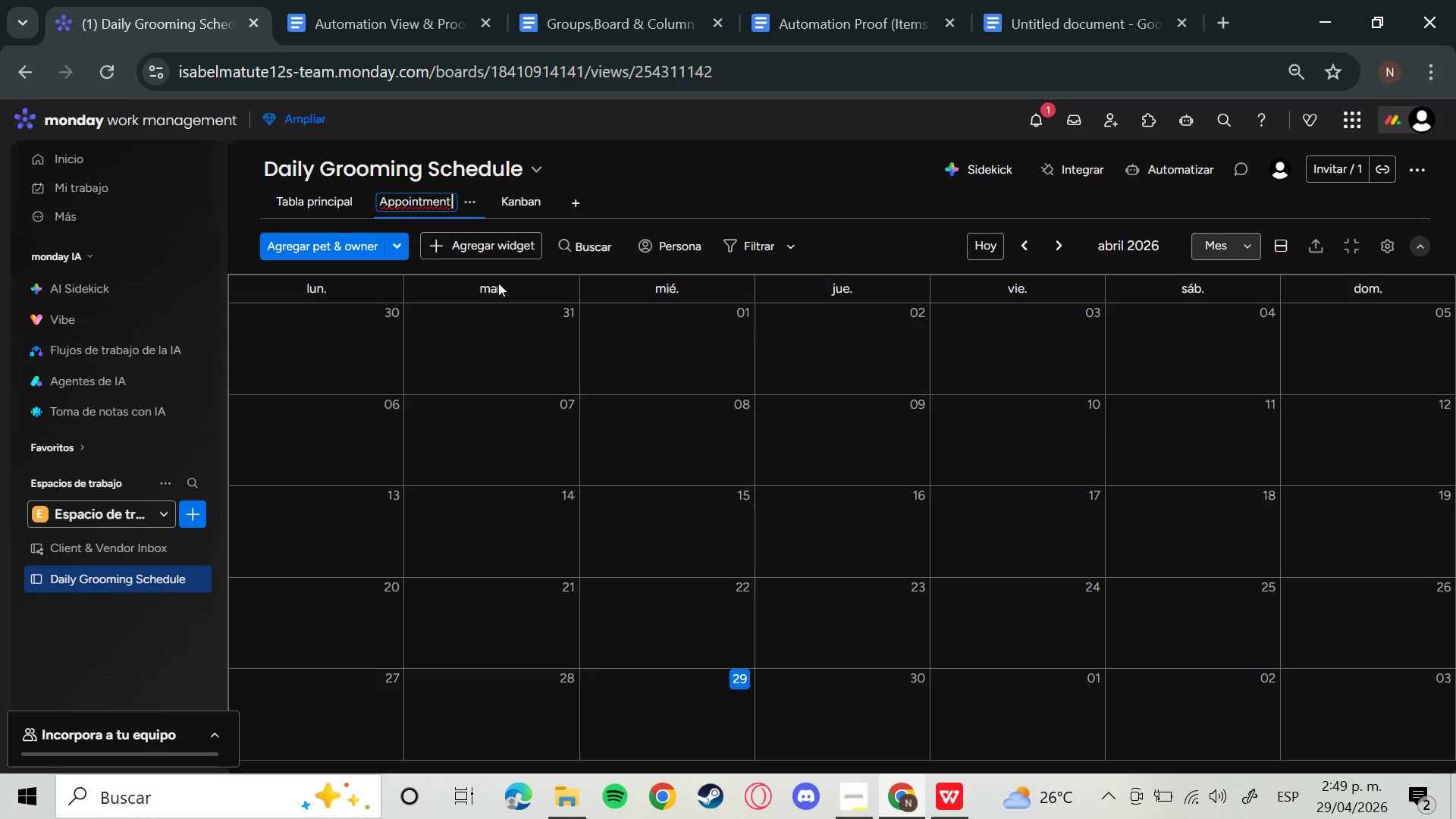 
type(Calendar)
 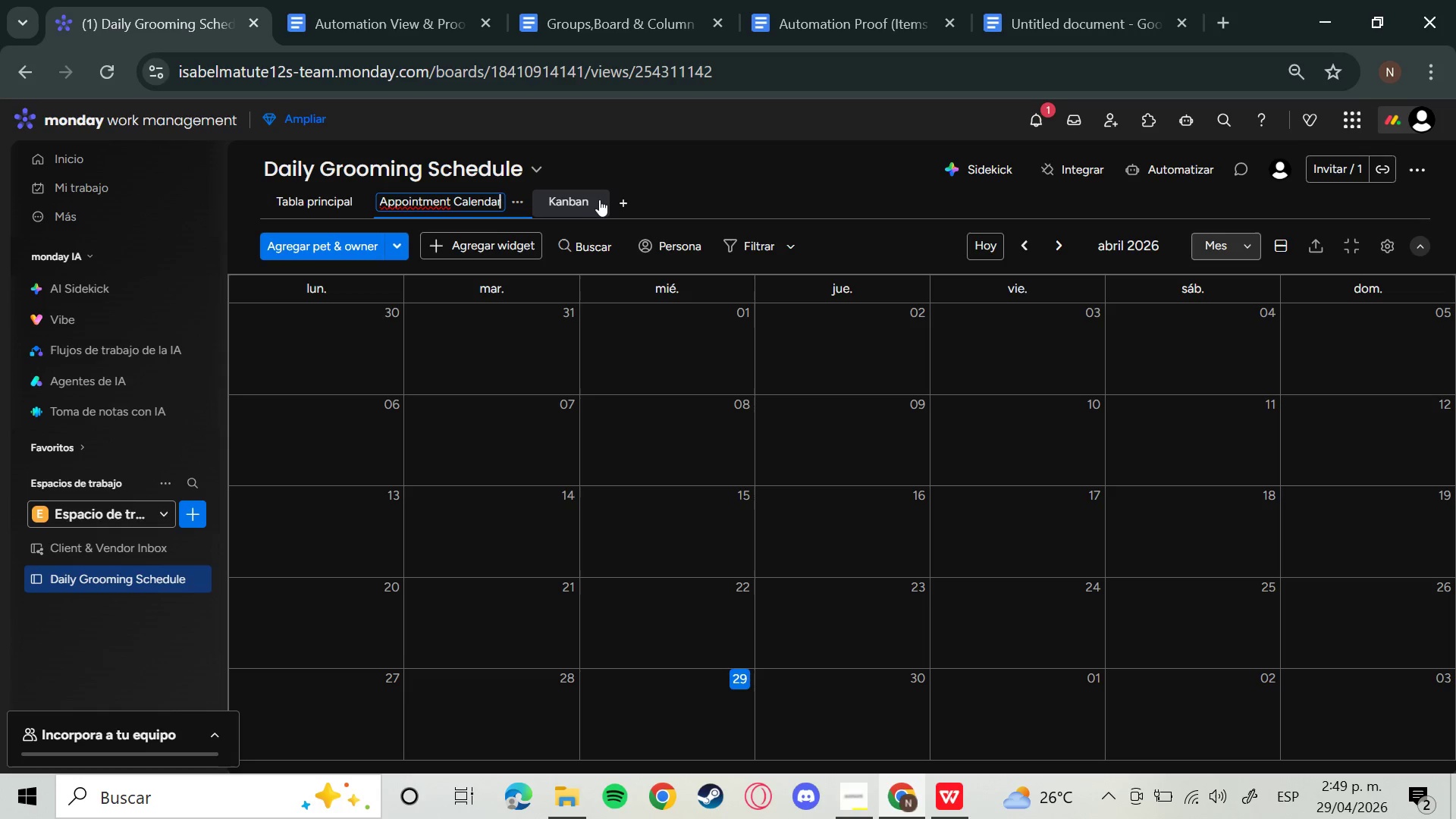 
left_click([593, 199])
 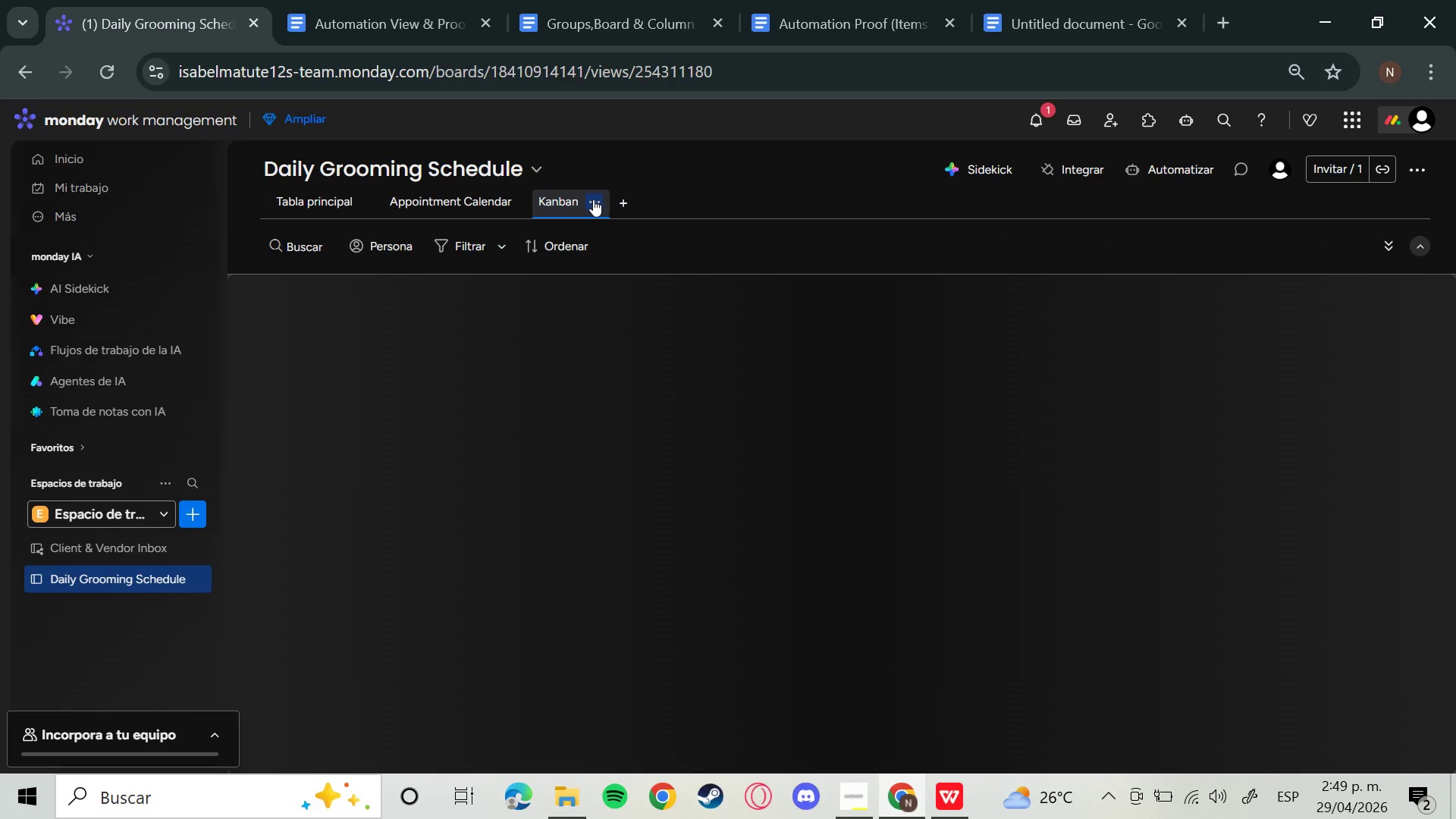 
left_click([593, 199])
 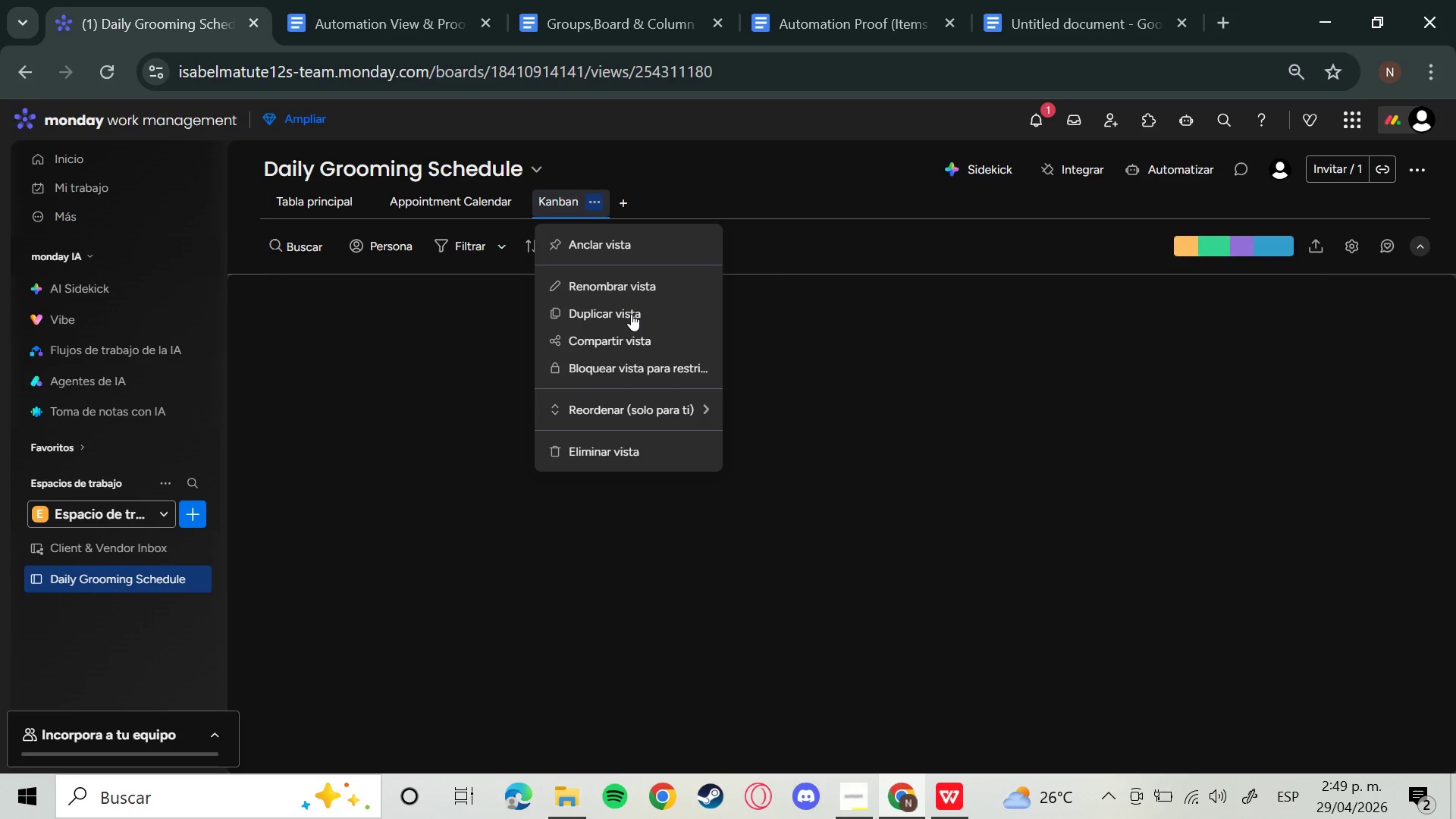 
left_click([626, 290])
 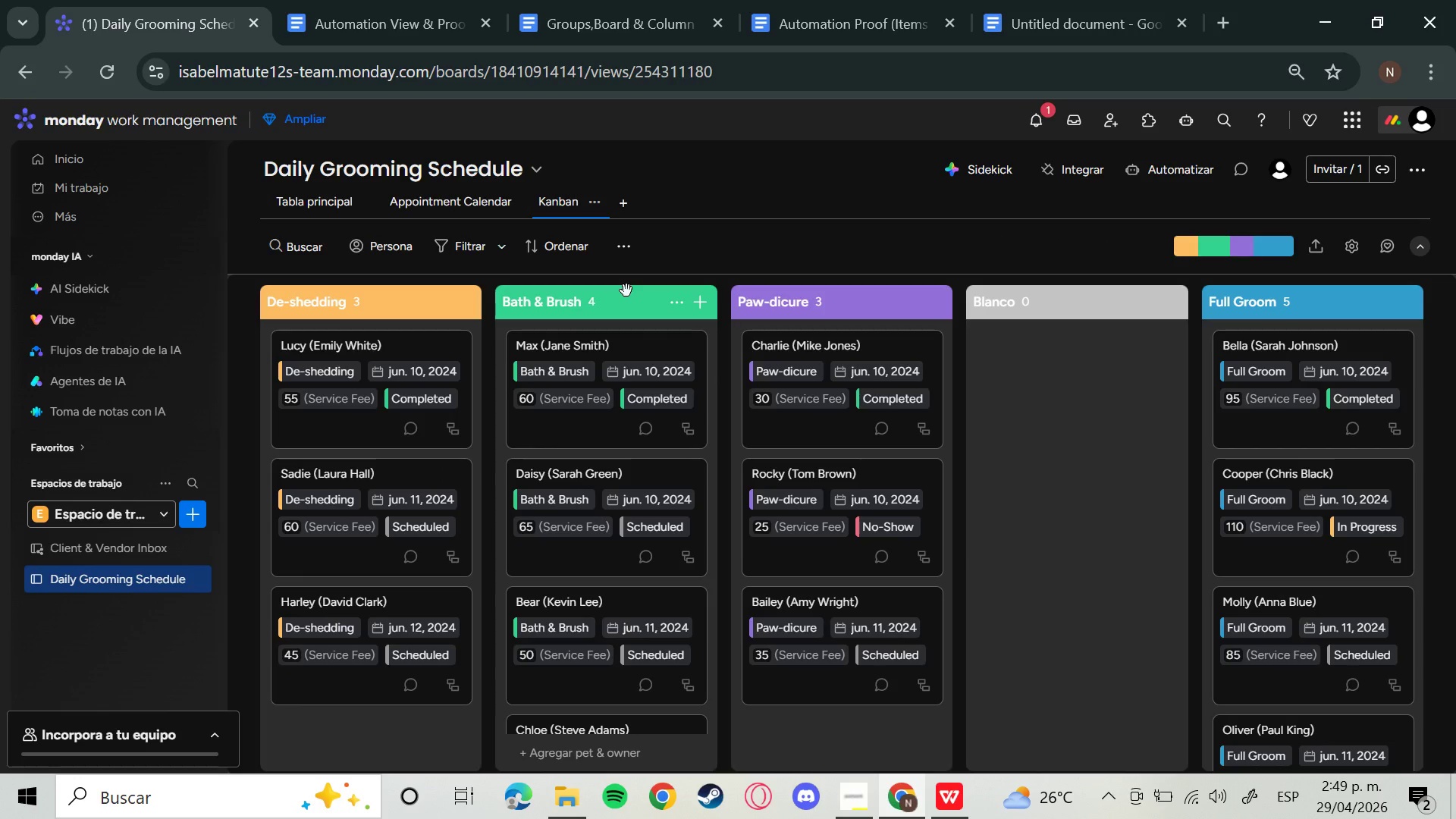 
left_click([590, 202])
 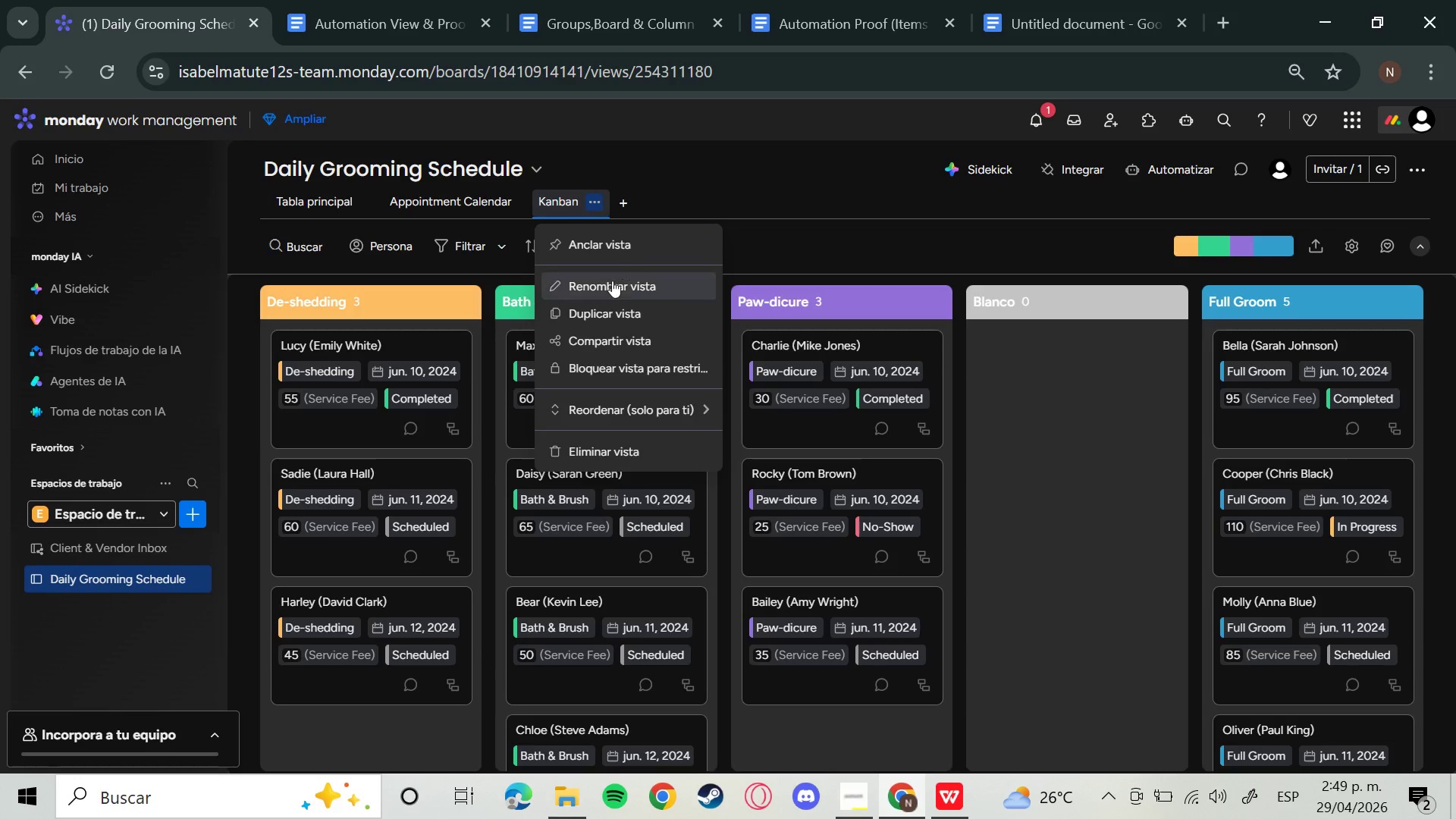 
left_click([609, 288])
 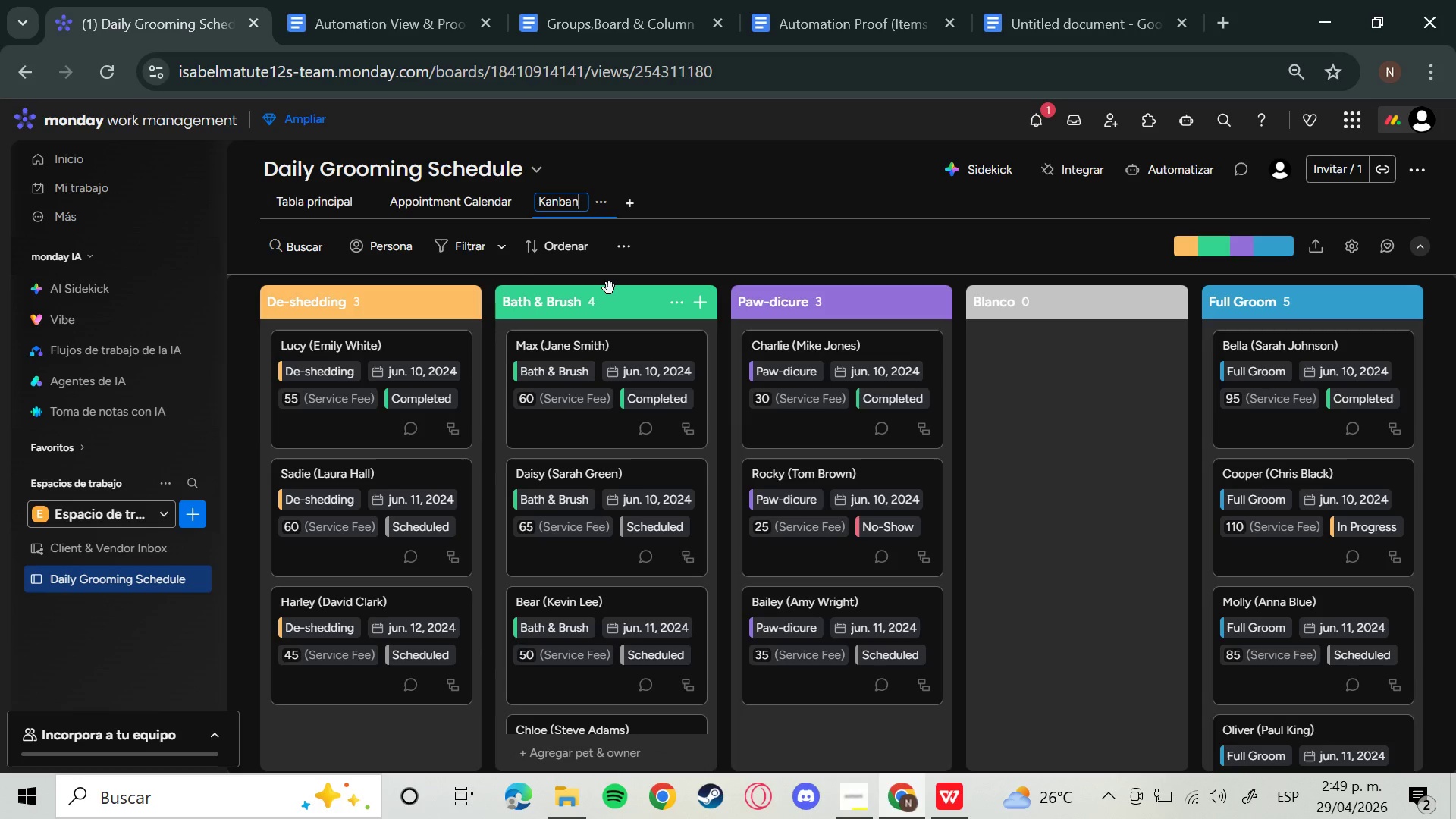 
wait(5.16)
 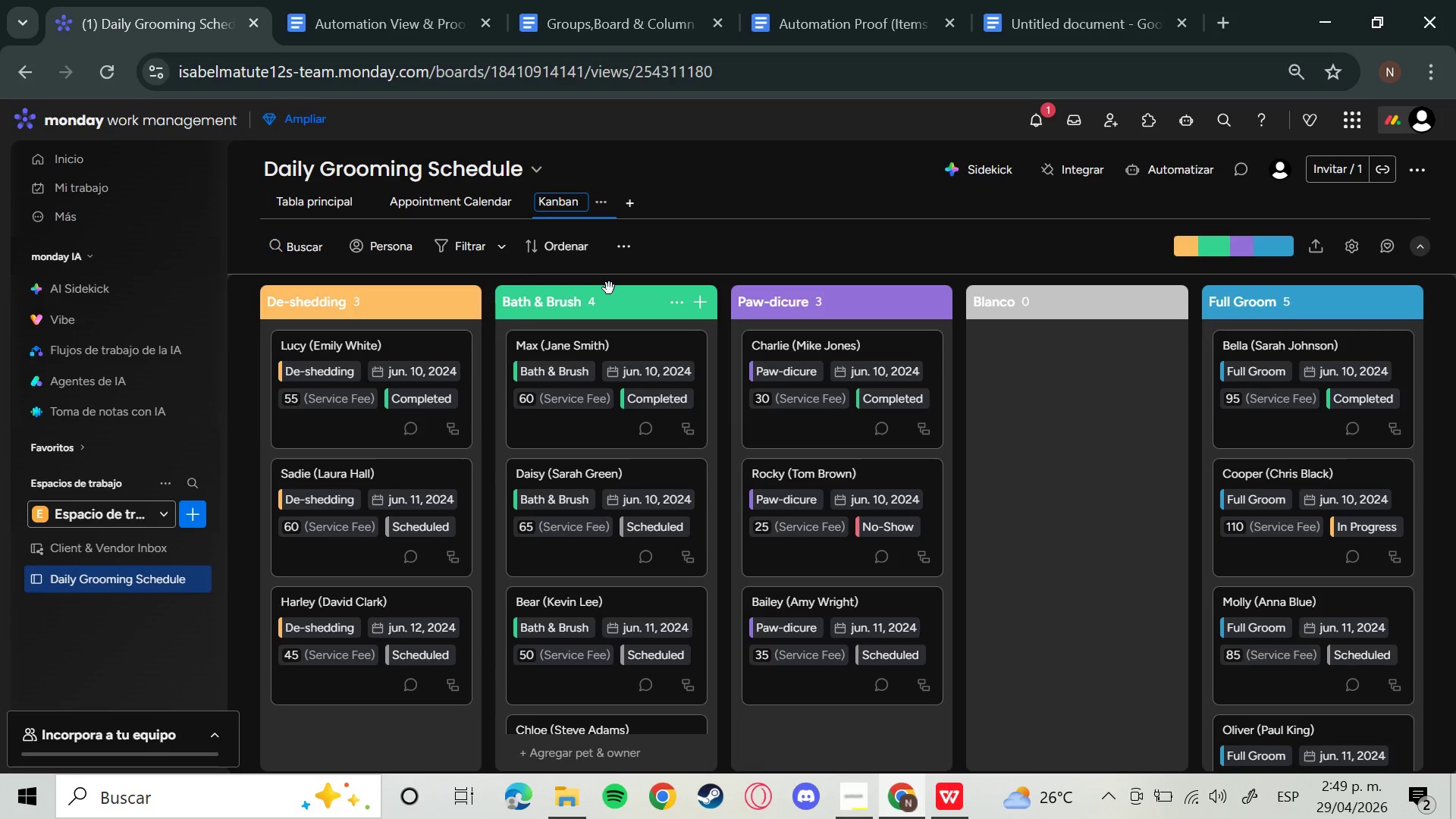 
key(Backspace)
key(Backspace)
key(Backspace)
key(Backspace)
key(Backspace)
key(Backspace)
type(Status Kanban)
 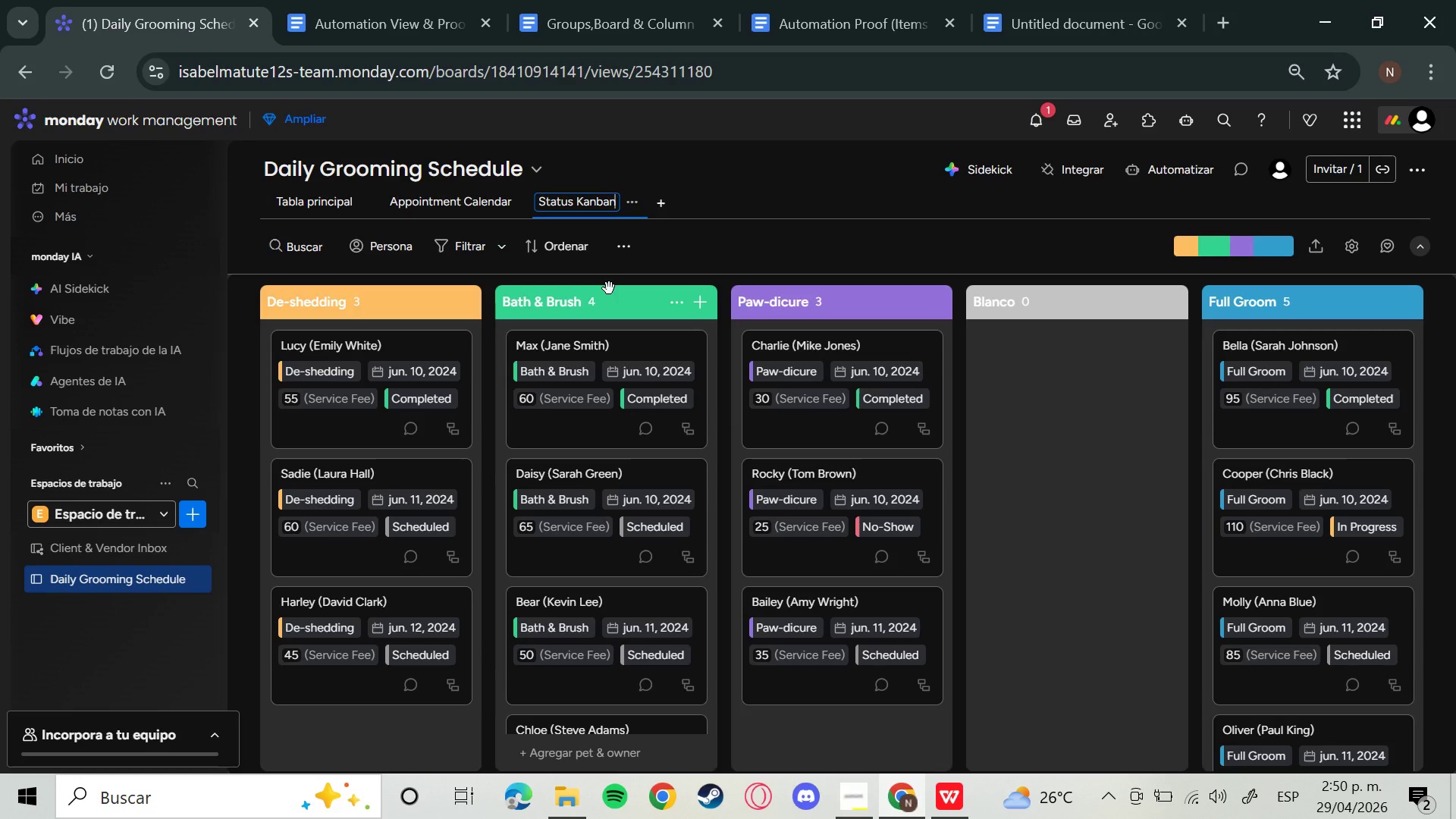 
key(Enter)
 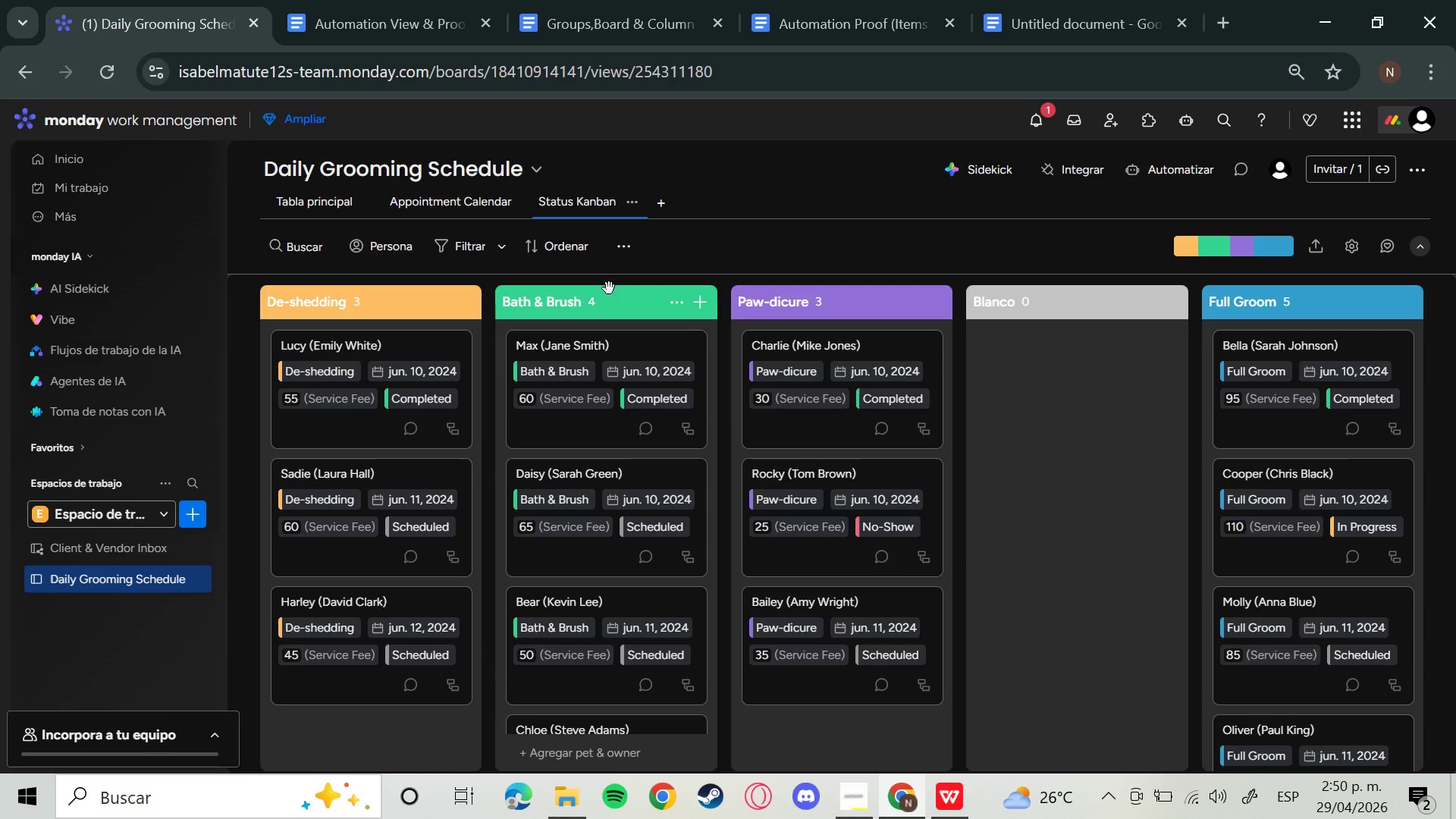 
wait(21.45)
 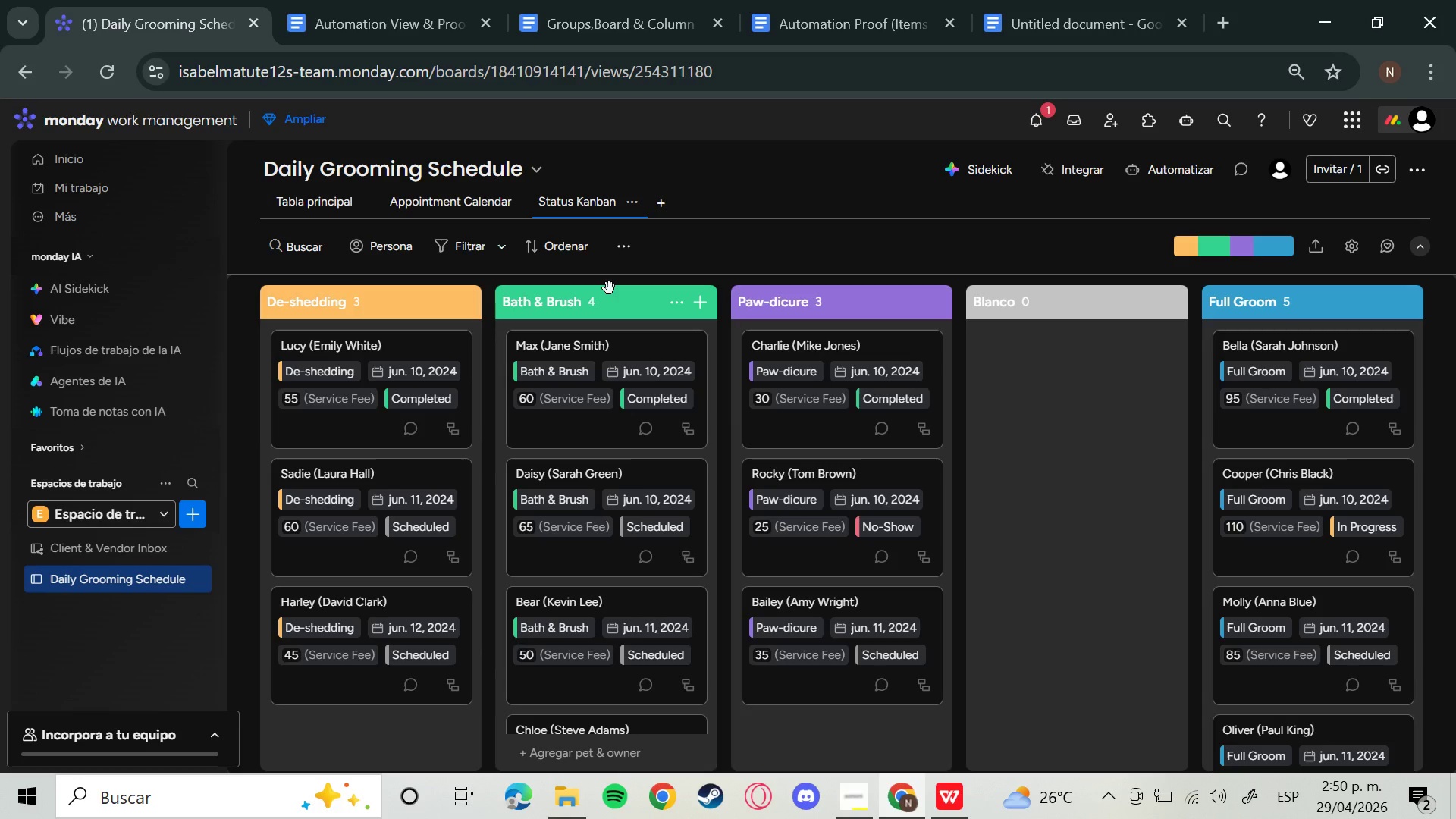 
scroll: coordinate [609, 288], scroll_direction: up, amount: 1.0
 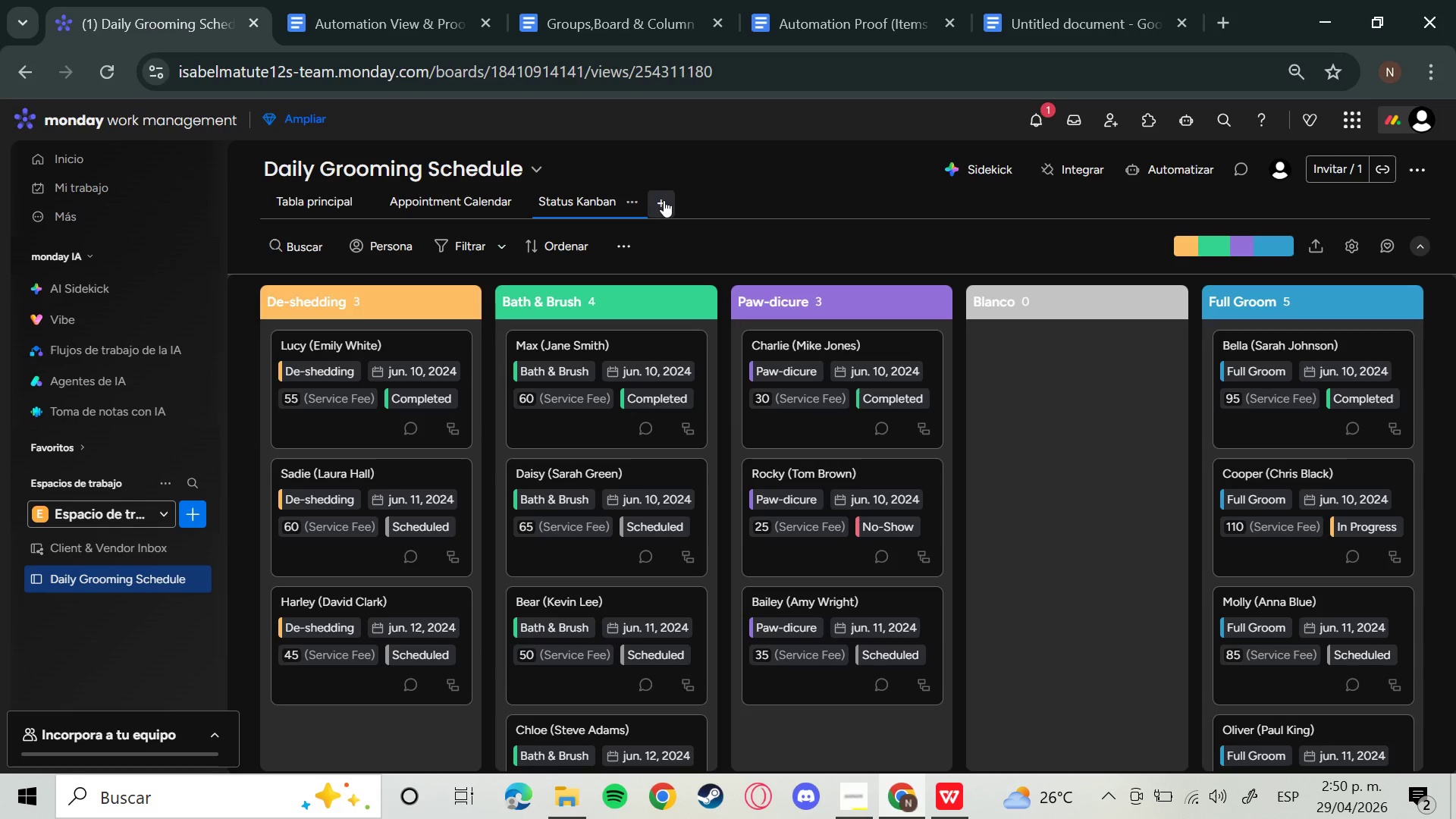 
left_click([661, 205])
 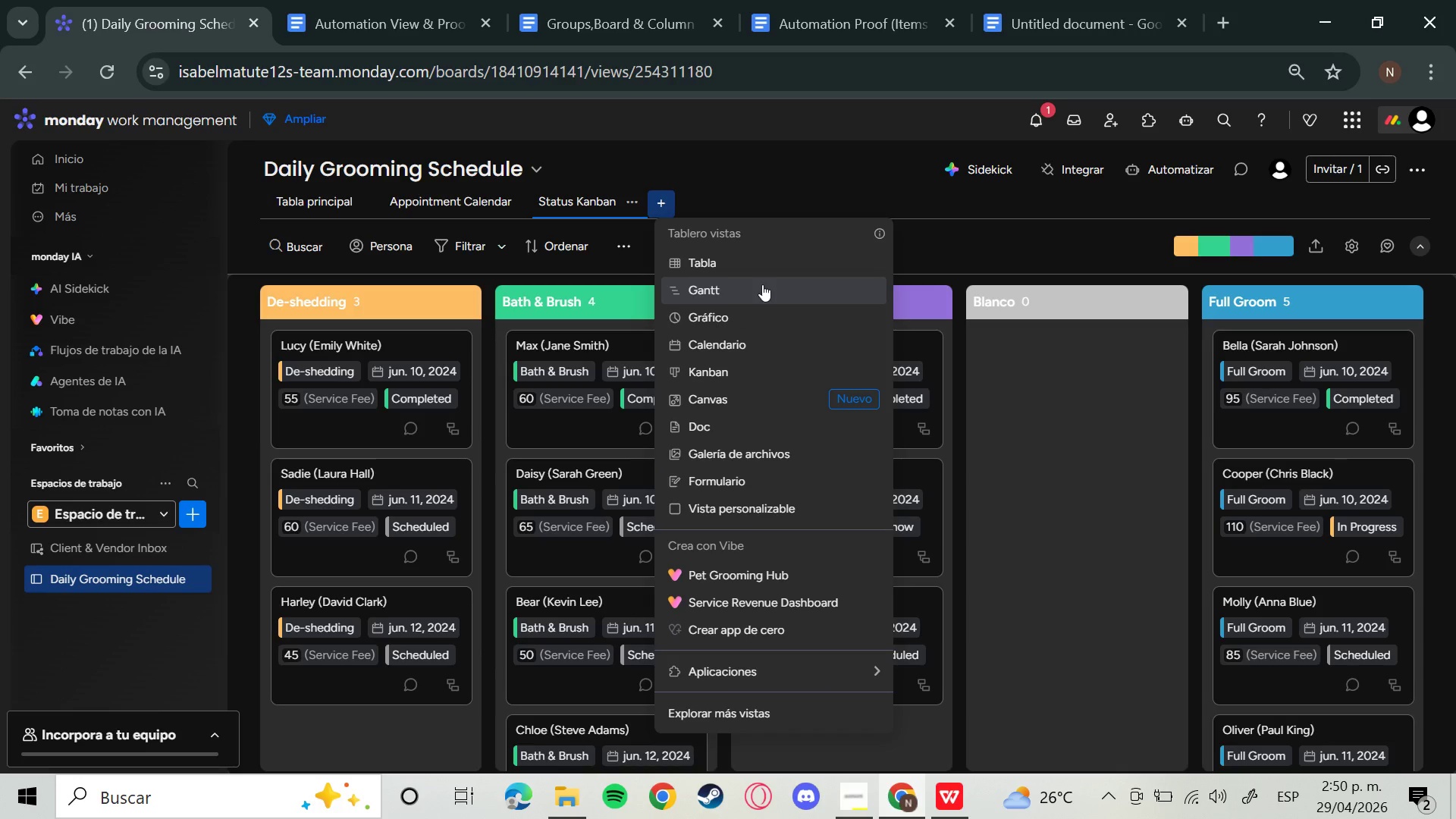 
wait(17.13)
 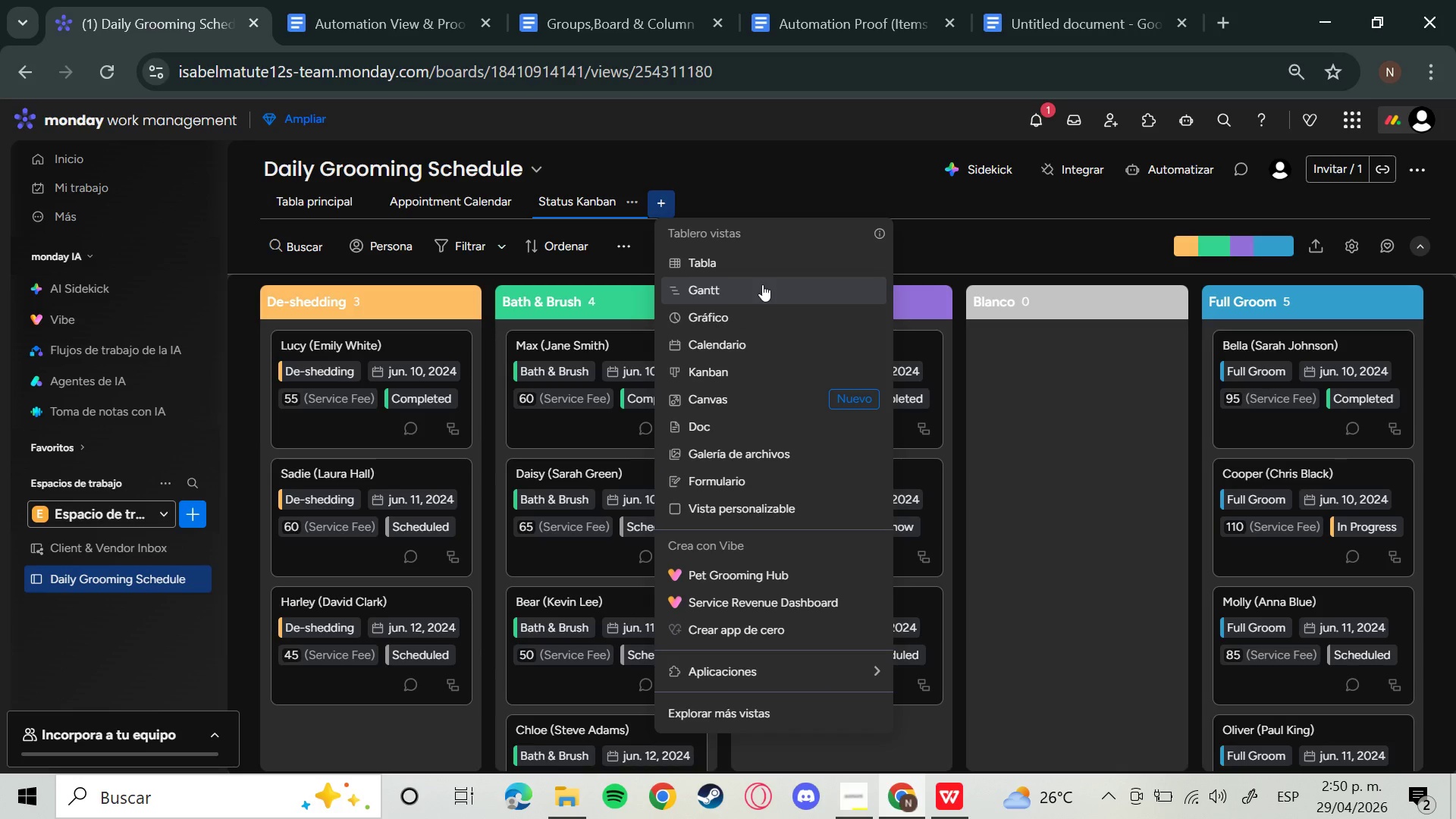 
mouse_move([205, 516])
 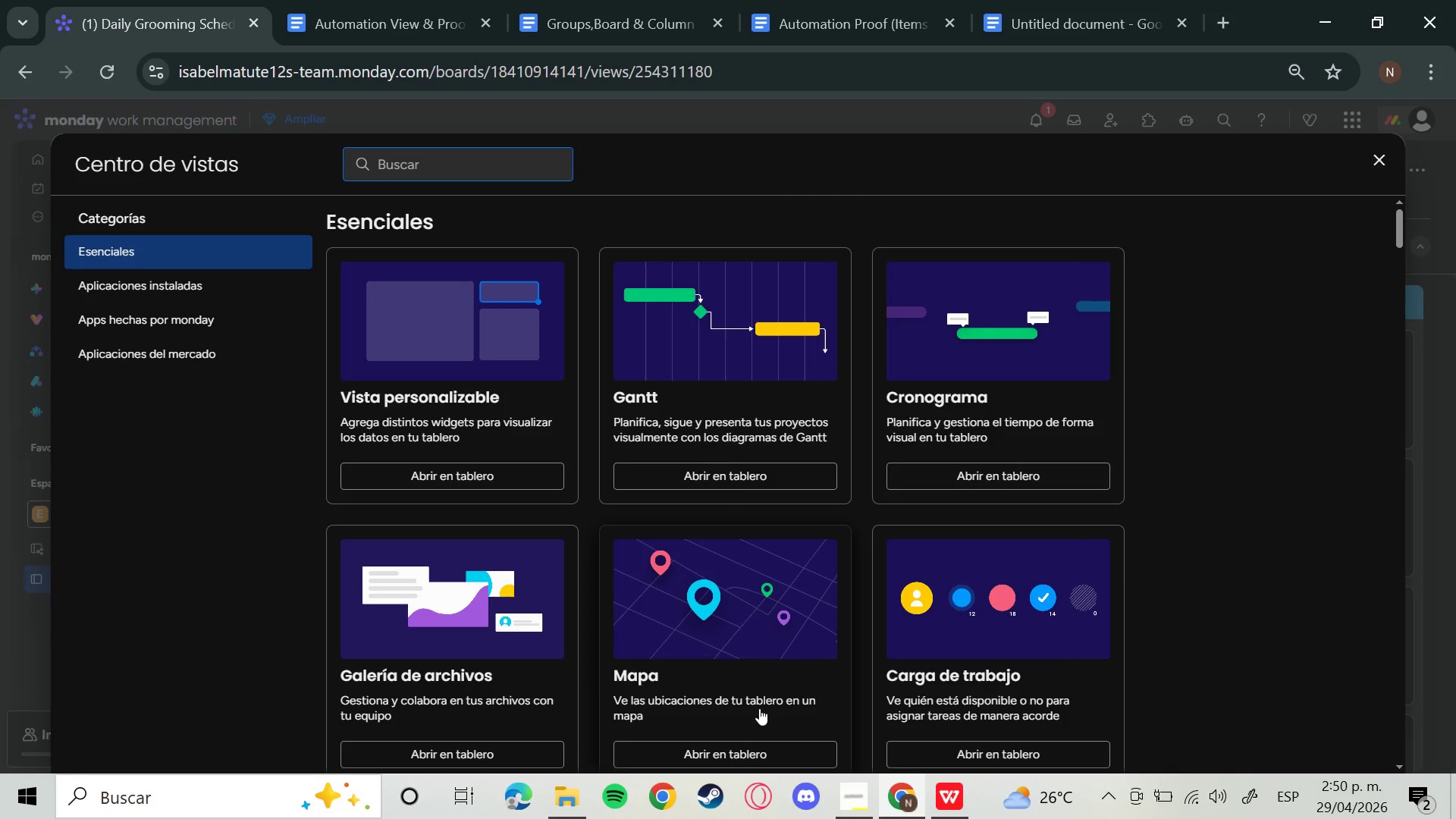 
wait(6.25)
 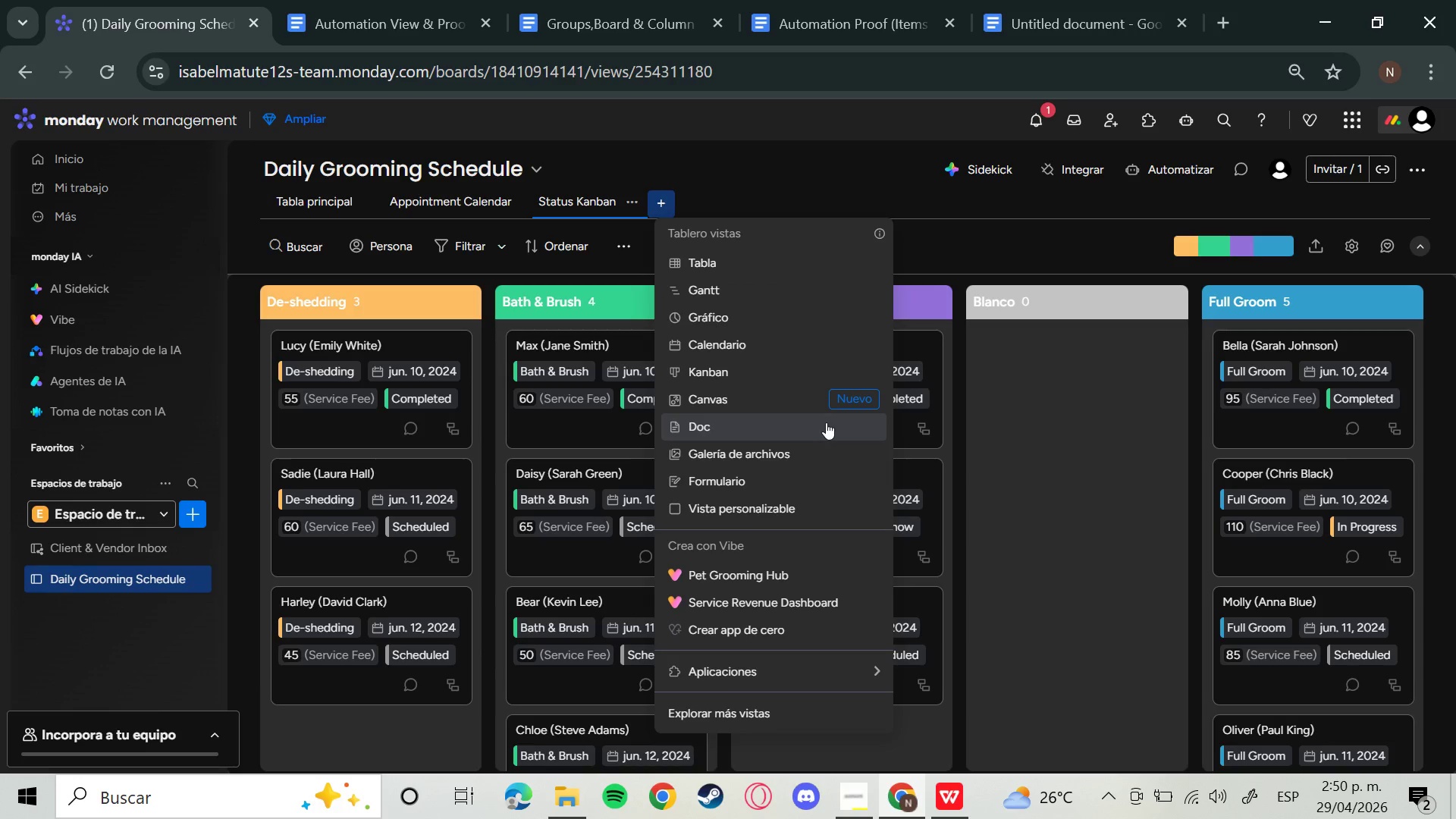 
type(pa)
 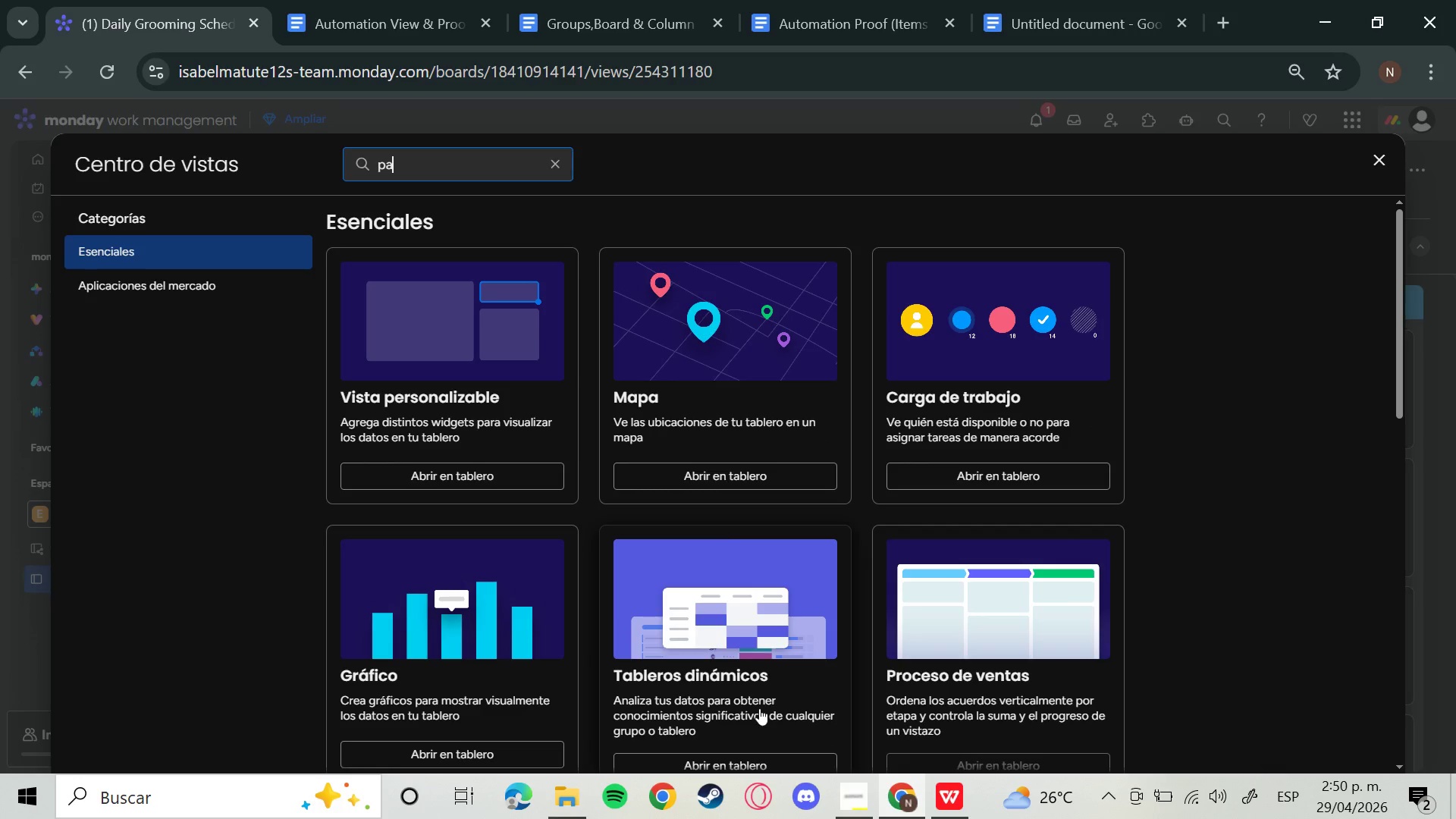 
type(ne)
 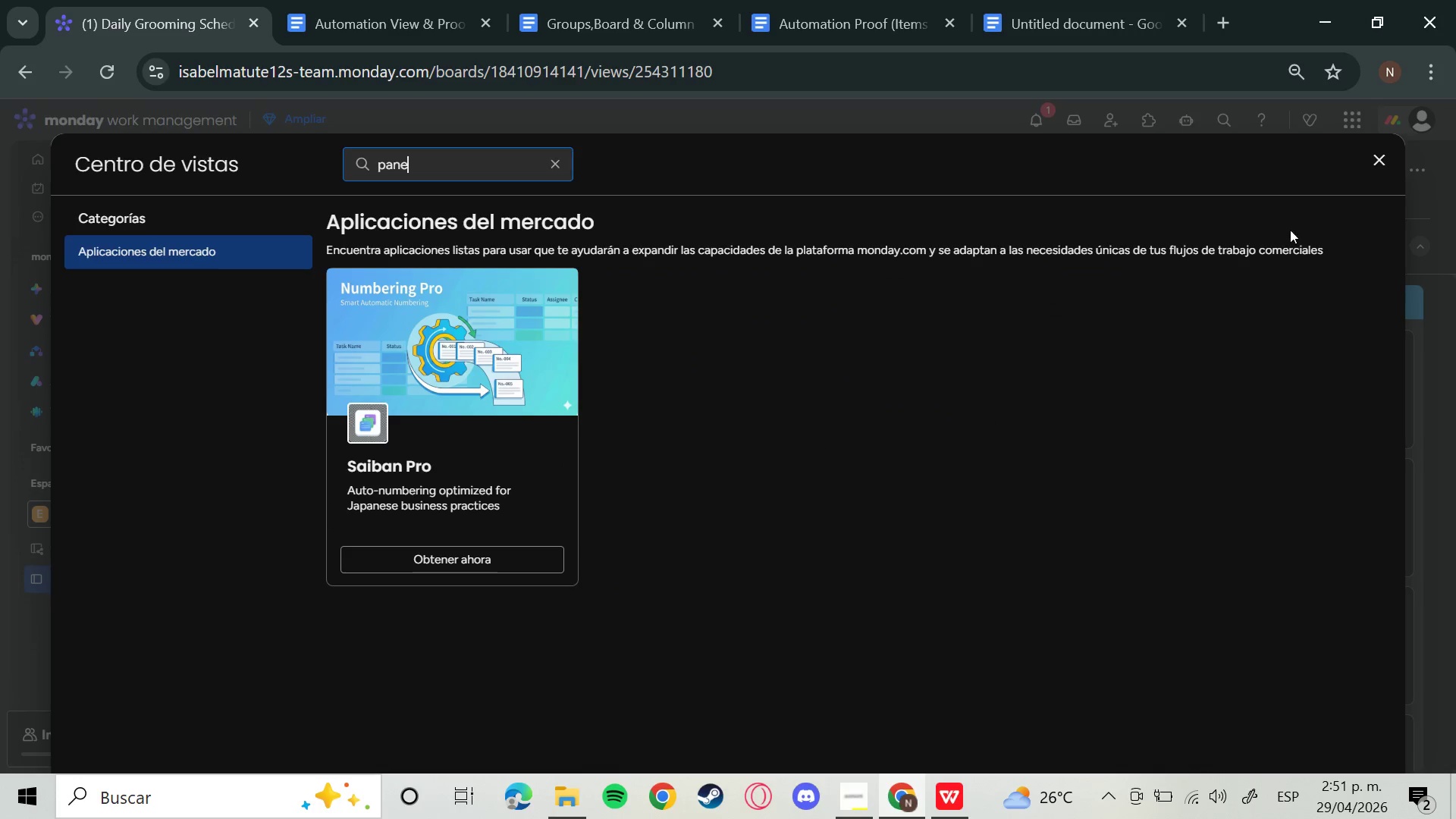 
mouse_move([1351, 174])
 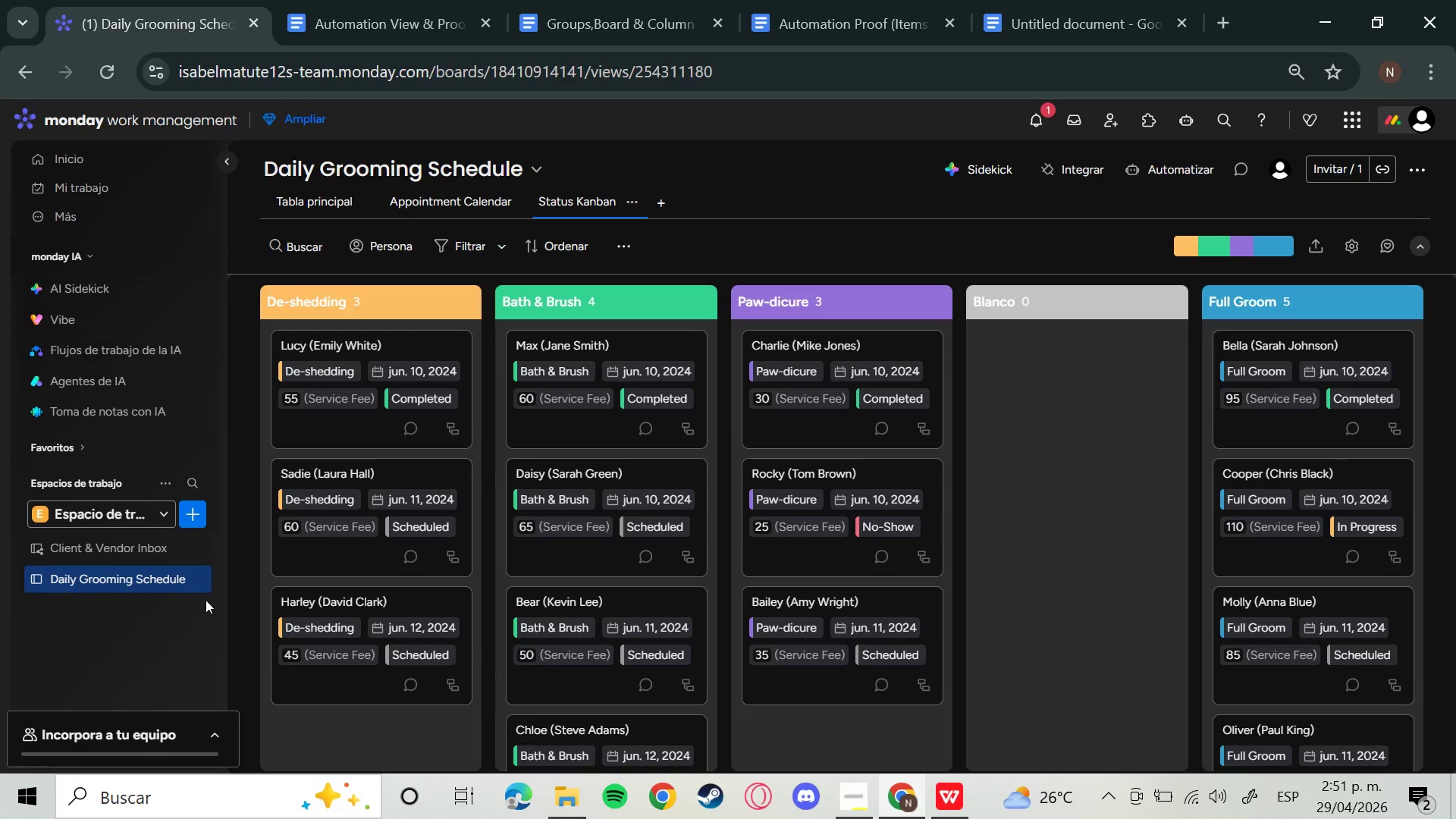 
wait(20.82)
 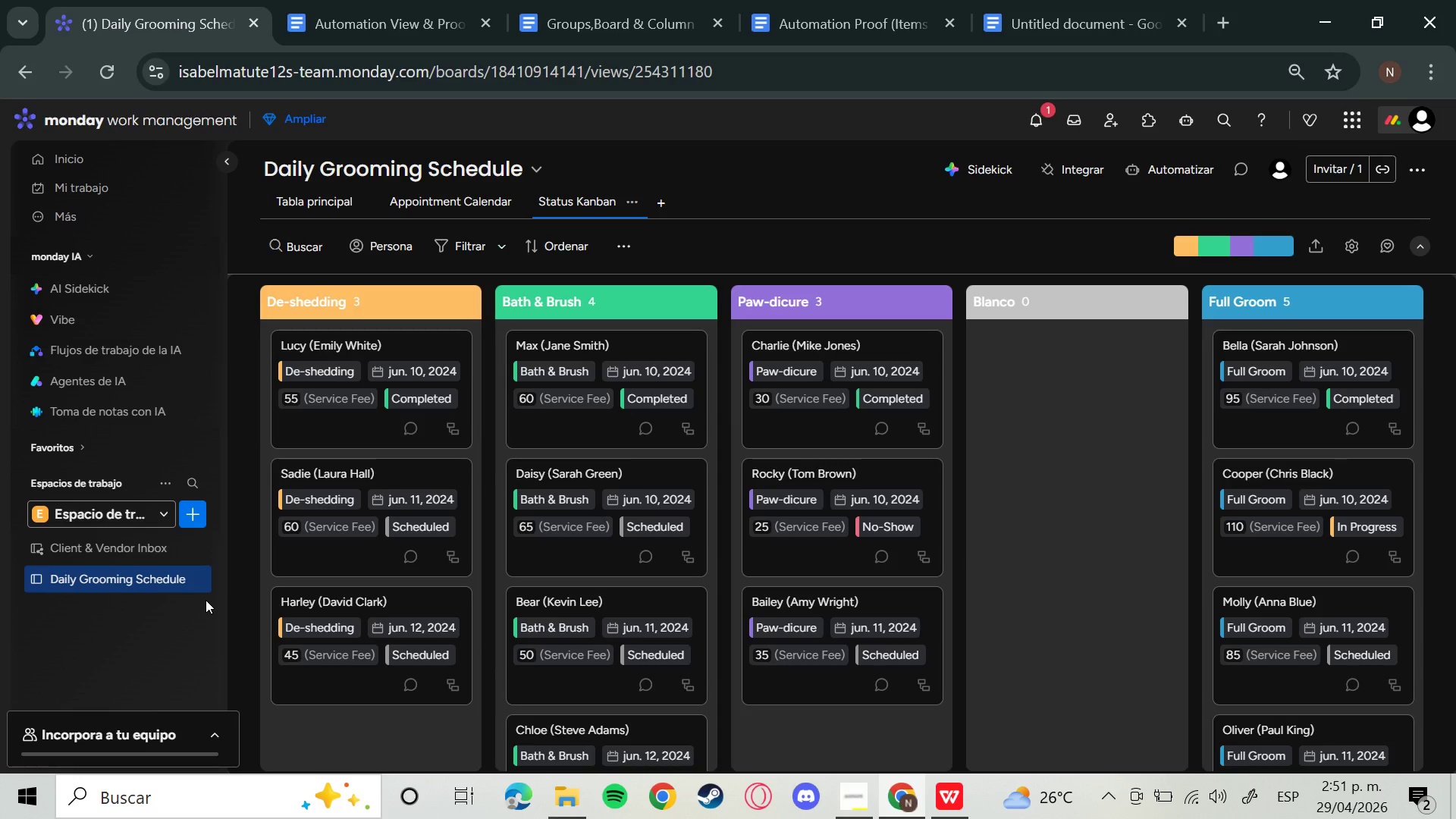 
left_click([194, 520])
 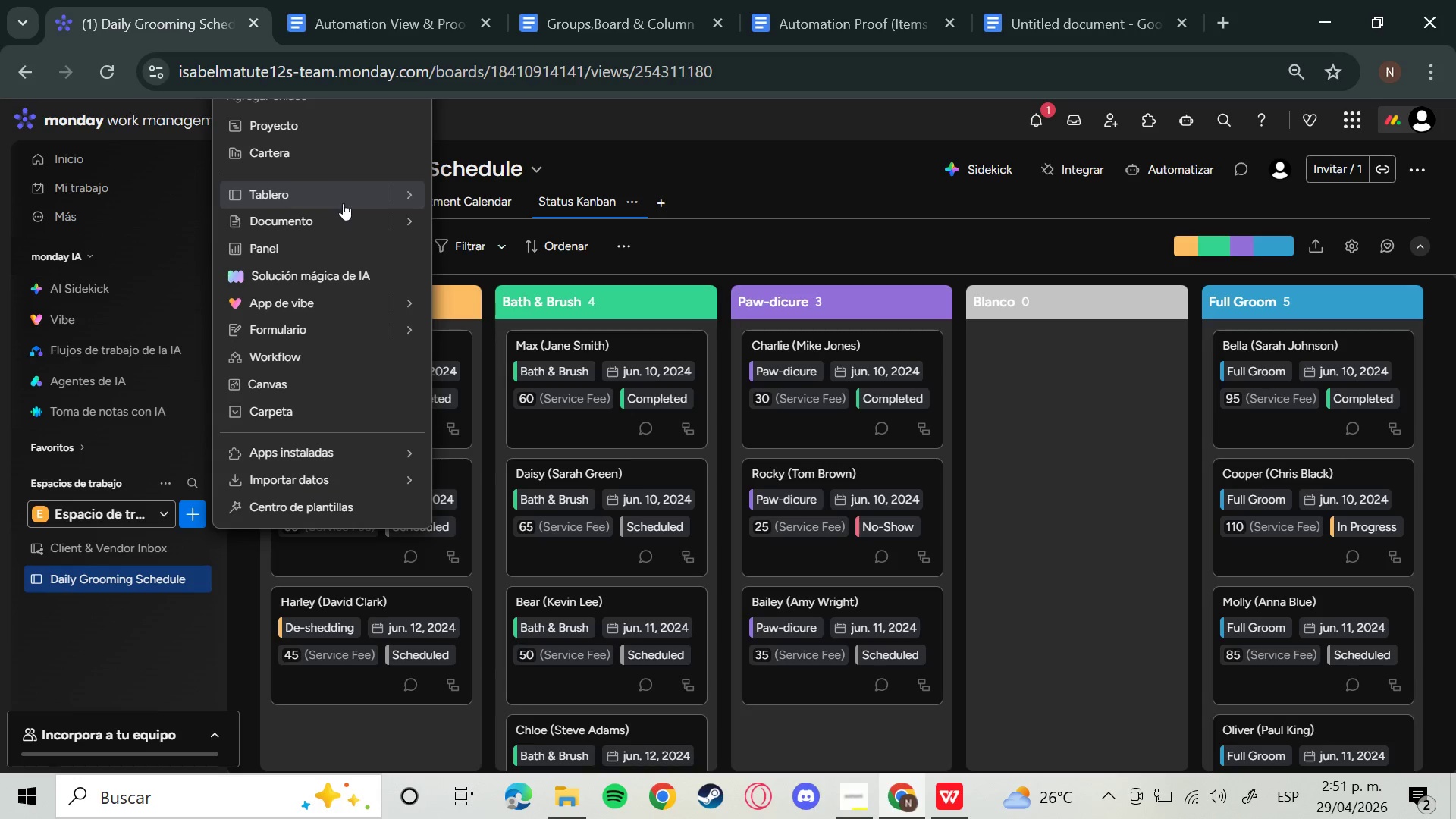 
left_click([328, 253])
 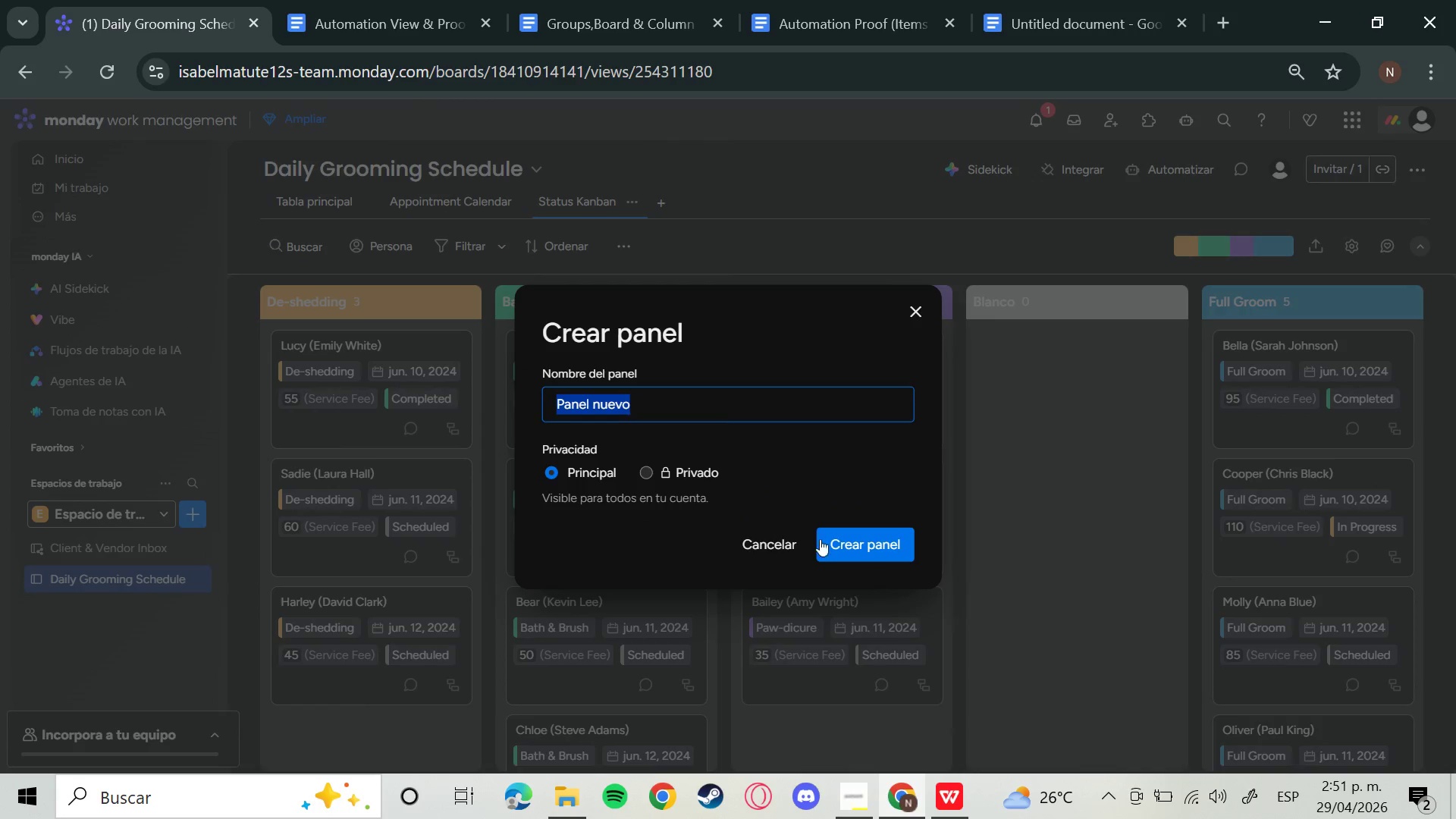 
left_click([855, 539])
 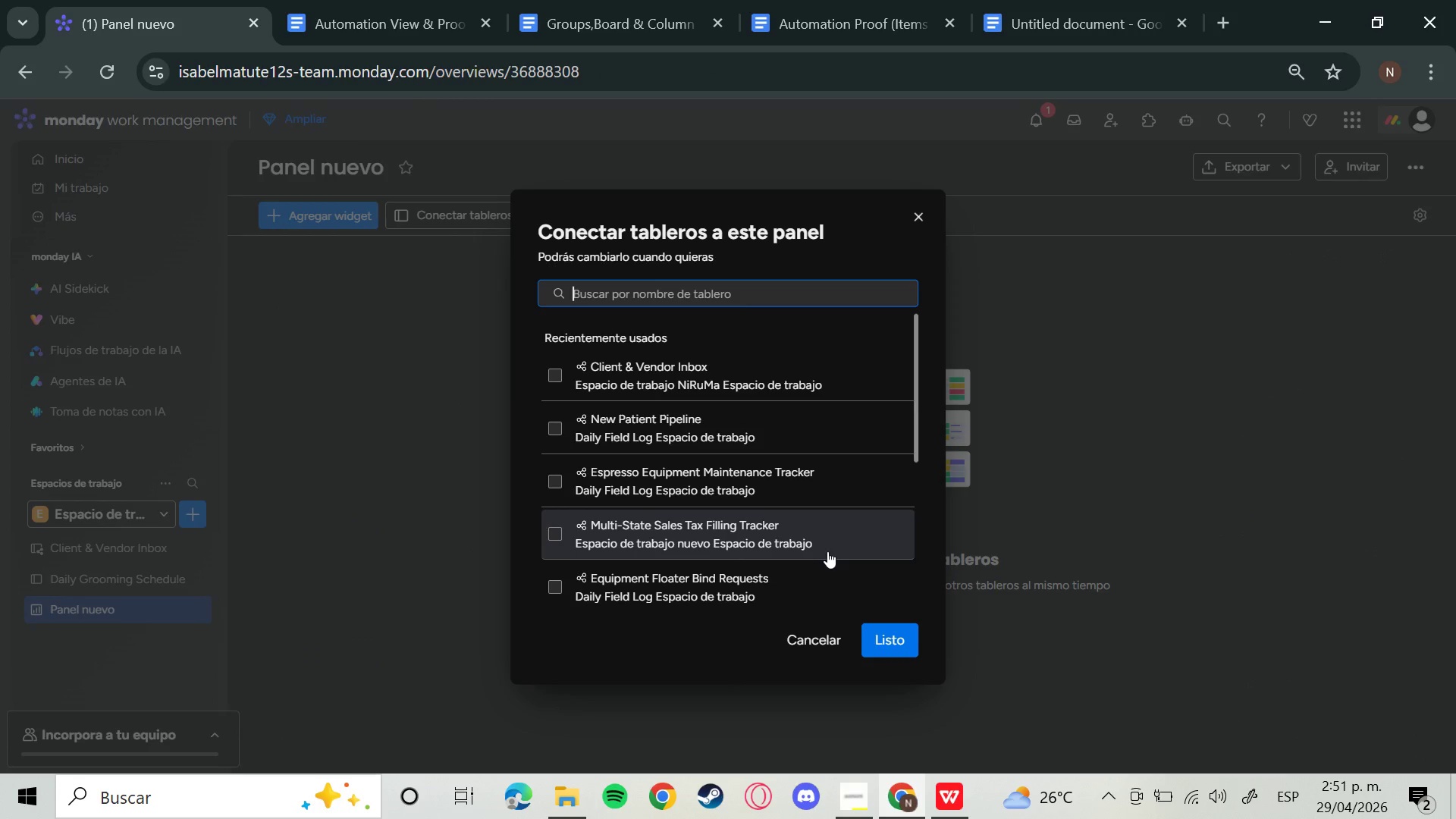 
wait(9.05)
 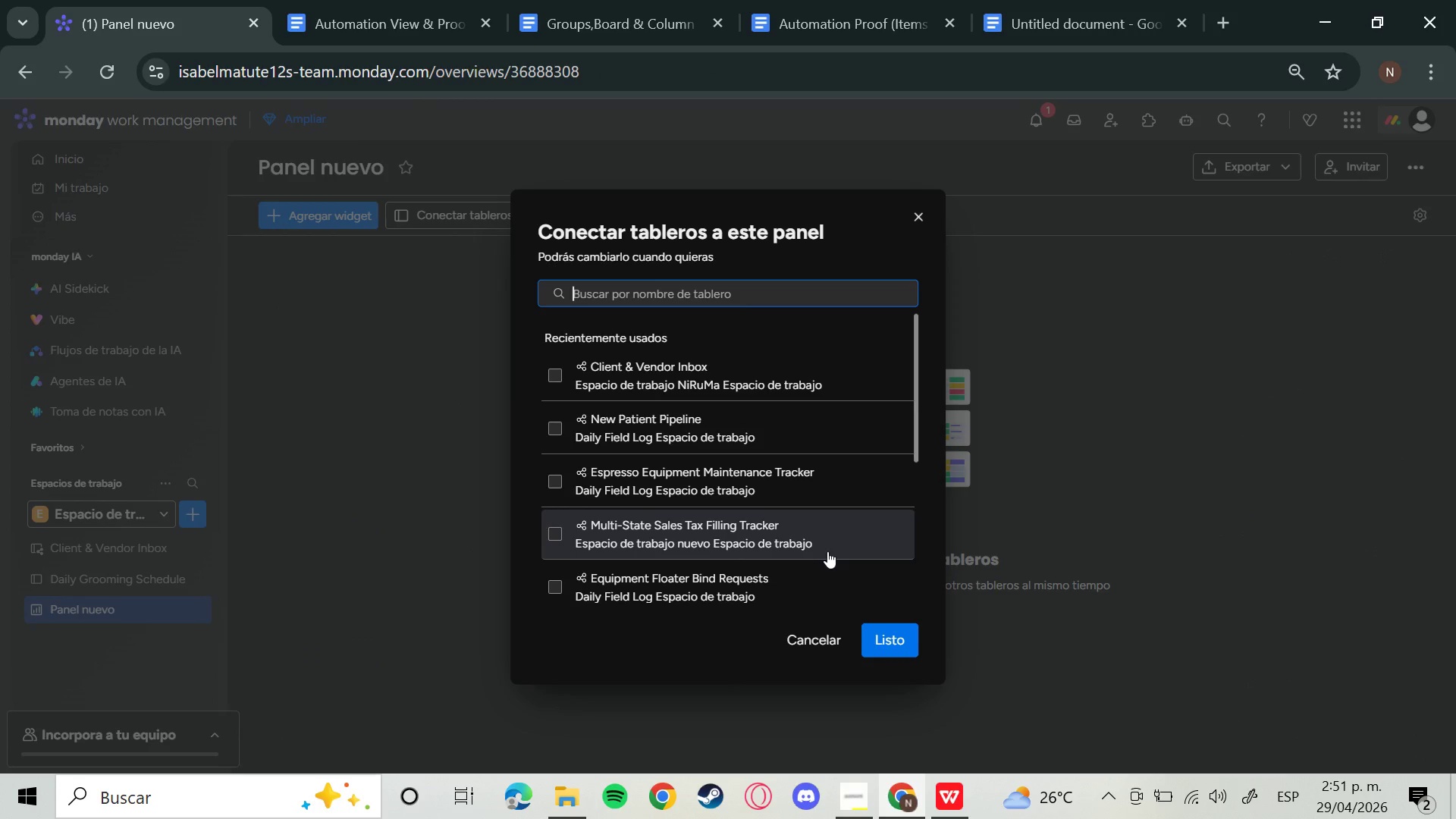 
scroll: coordinate [573, 563], scroll_direction: down, amount: 2.0
 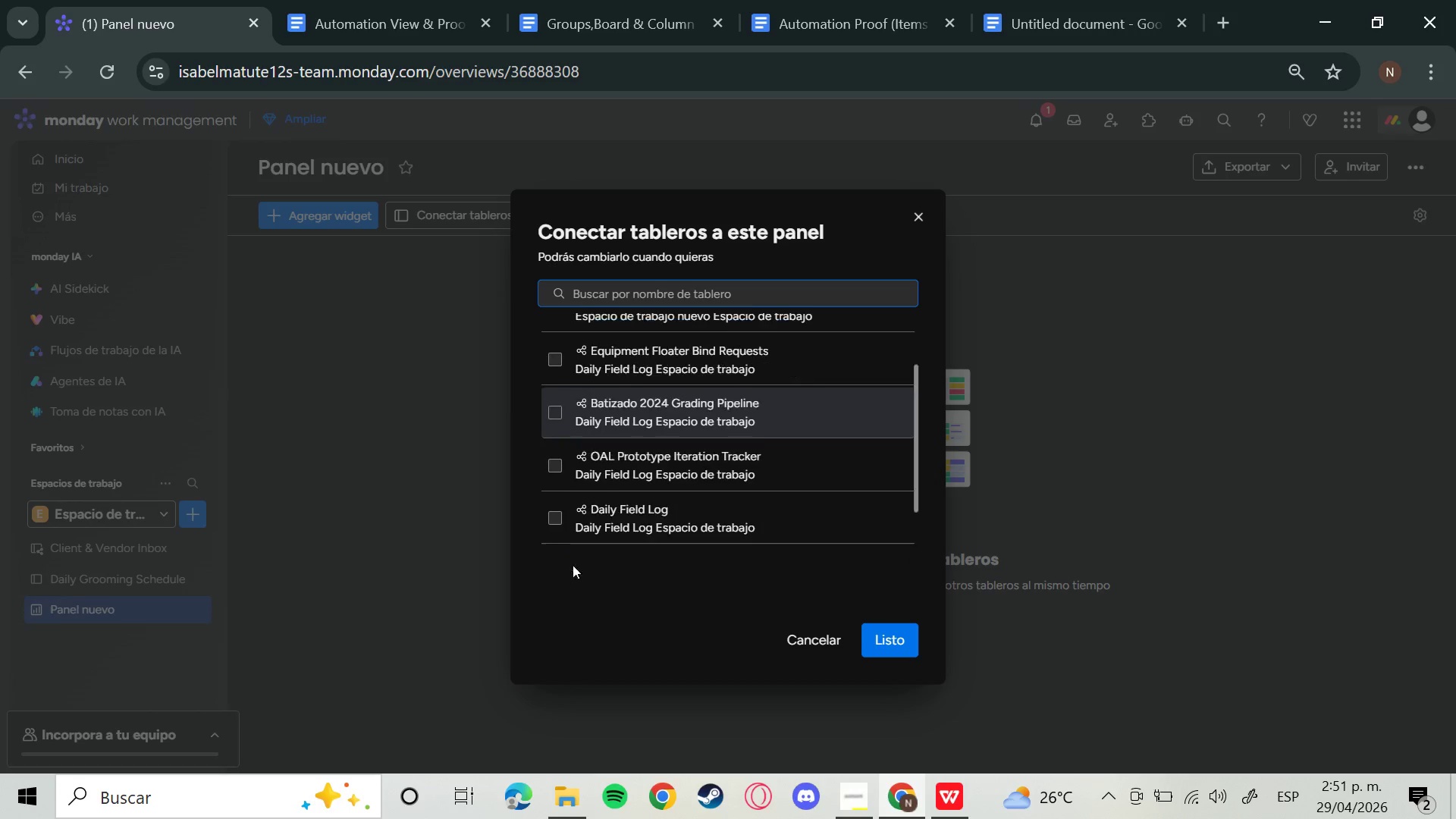 
mouse_move([565, 551])
 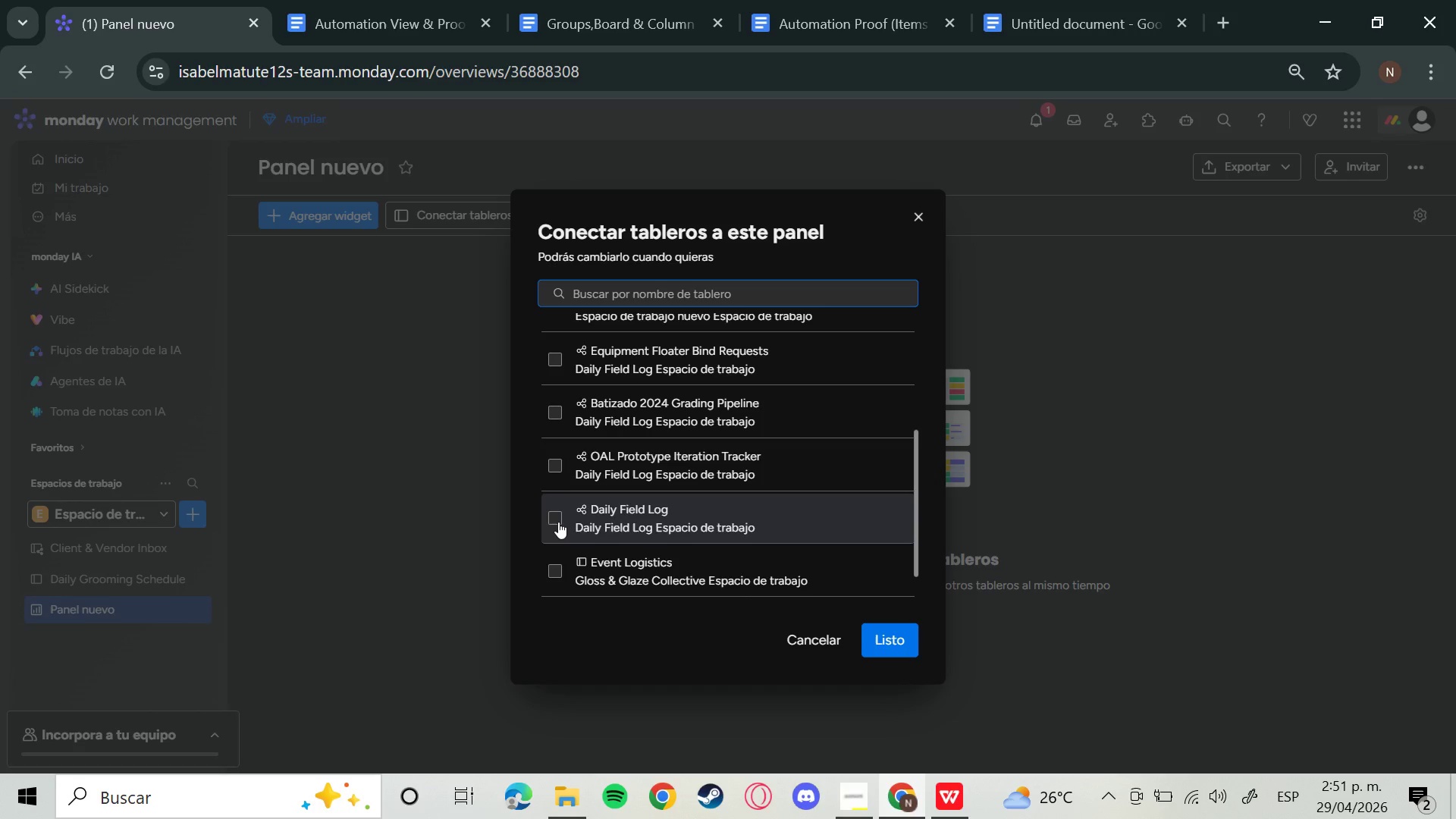 
scroll: coordinate [595, 546], scroll_direction: down, amount: 3.0
 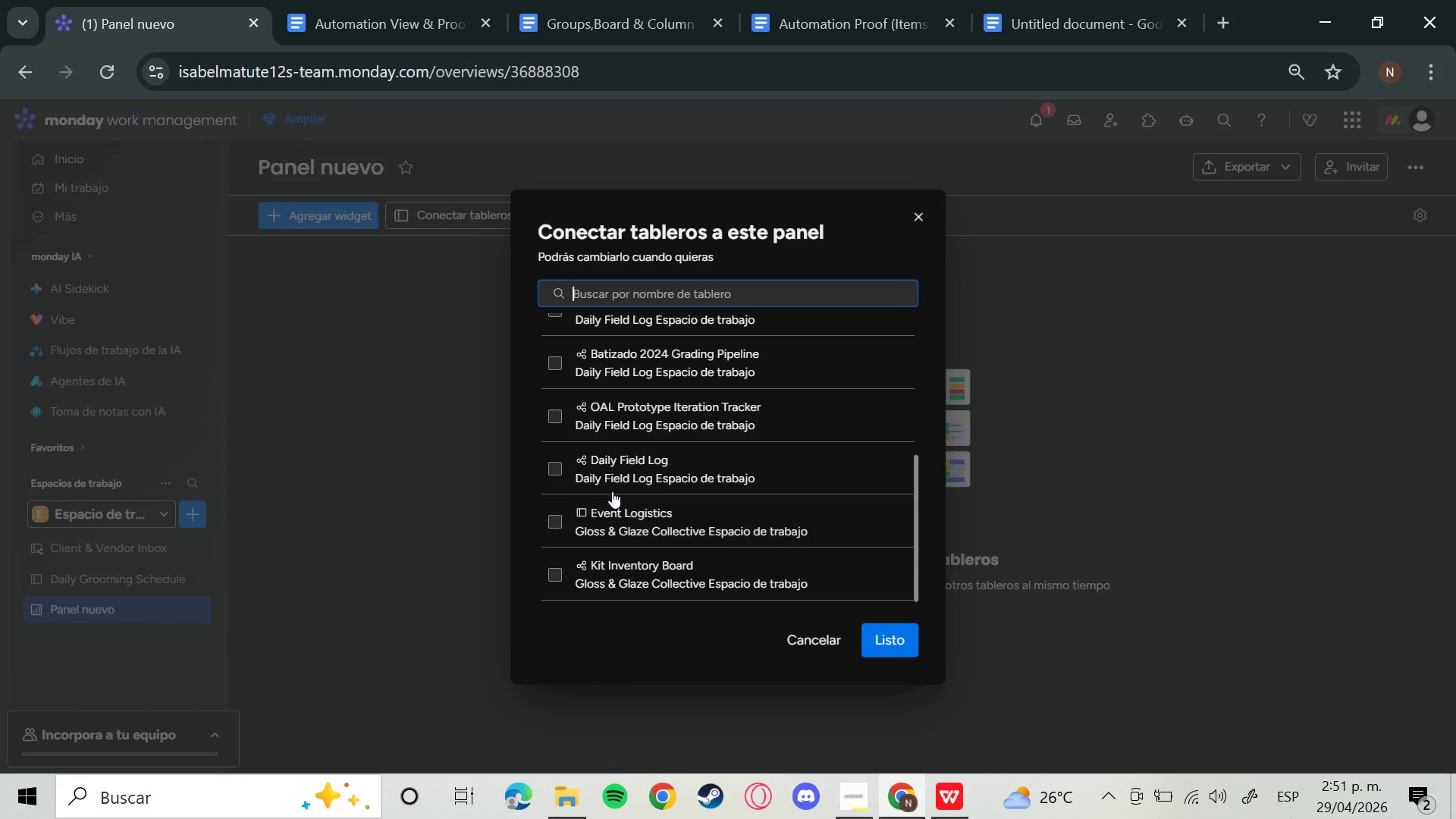 
scroll: coordinate [644, 548], scroll_direction: up, amount: 6.0
 